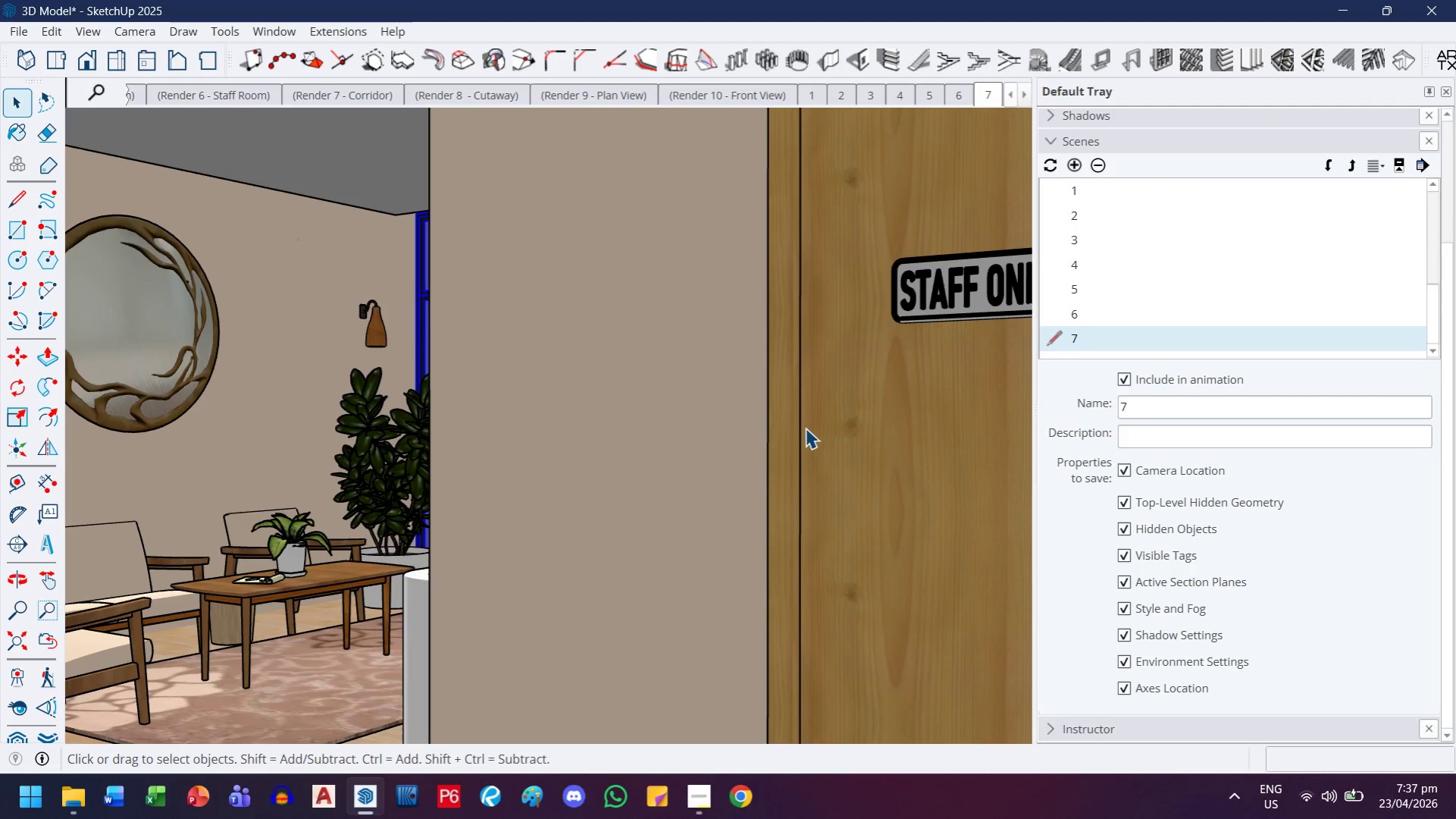 
key(H)
 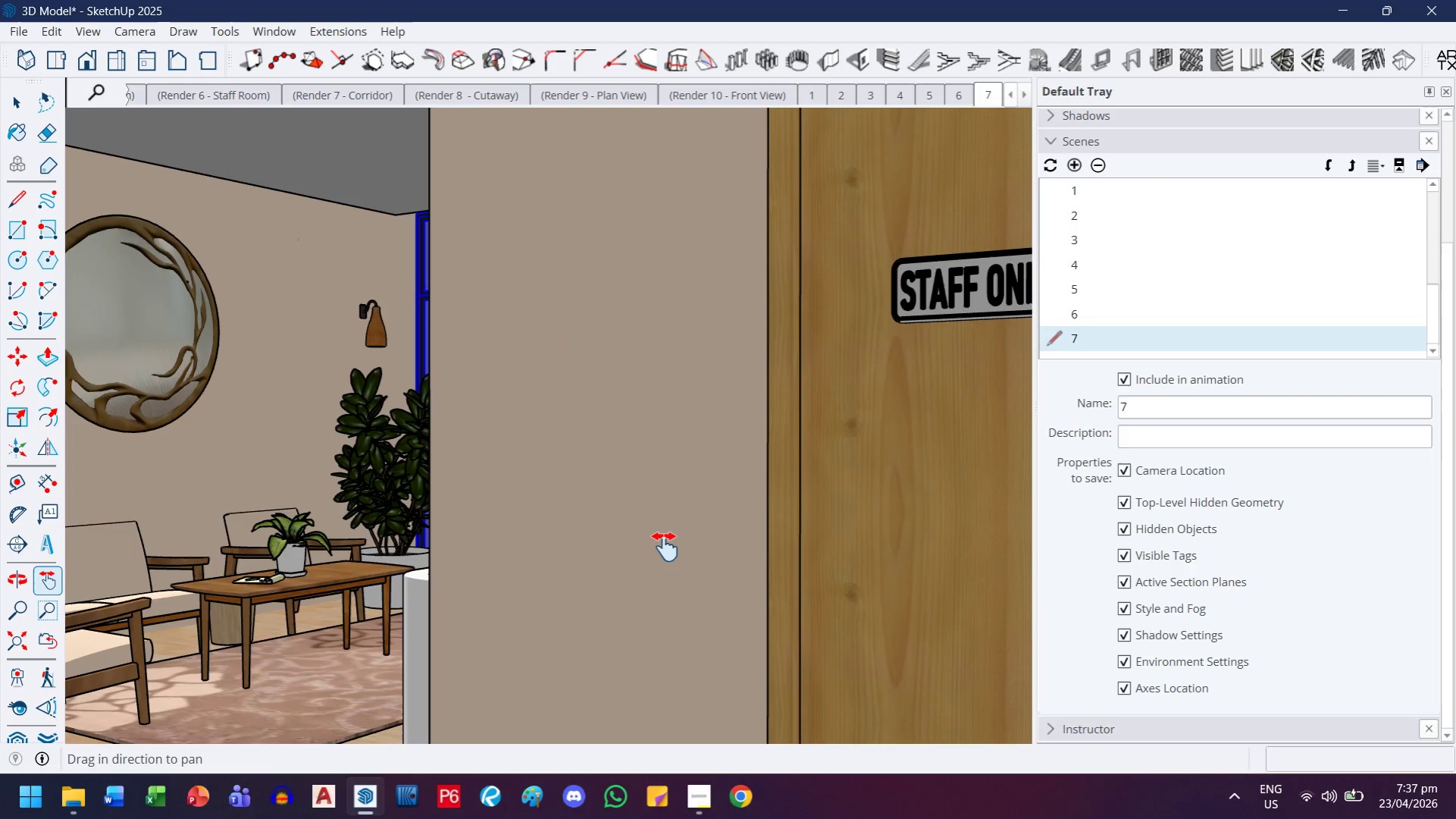 
left_click_drag(start_coordinate=[665, 545], to_coordinate=[537, 526])
 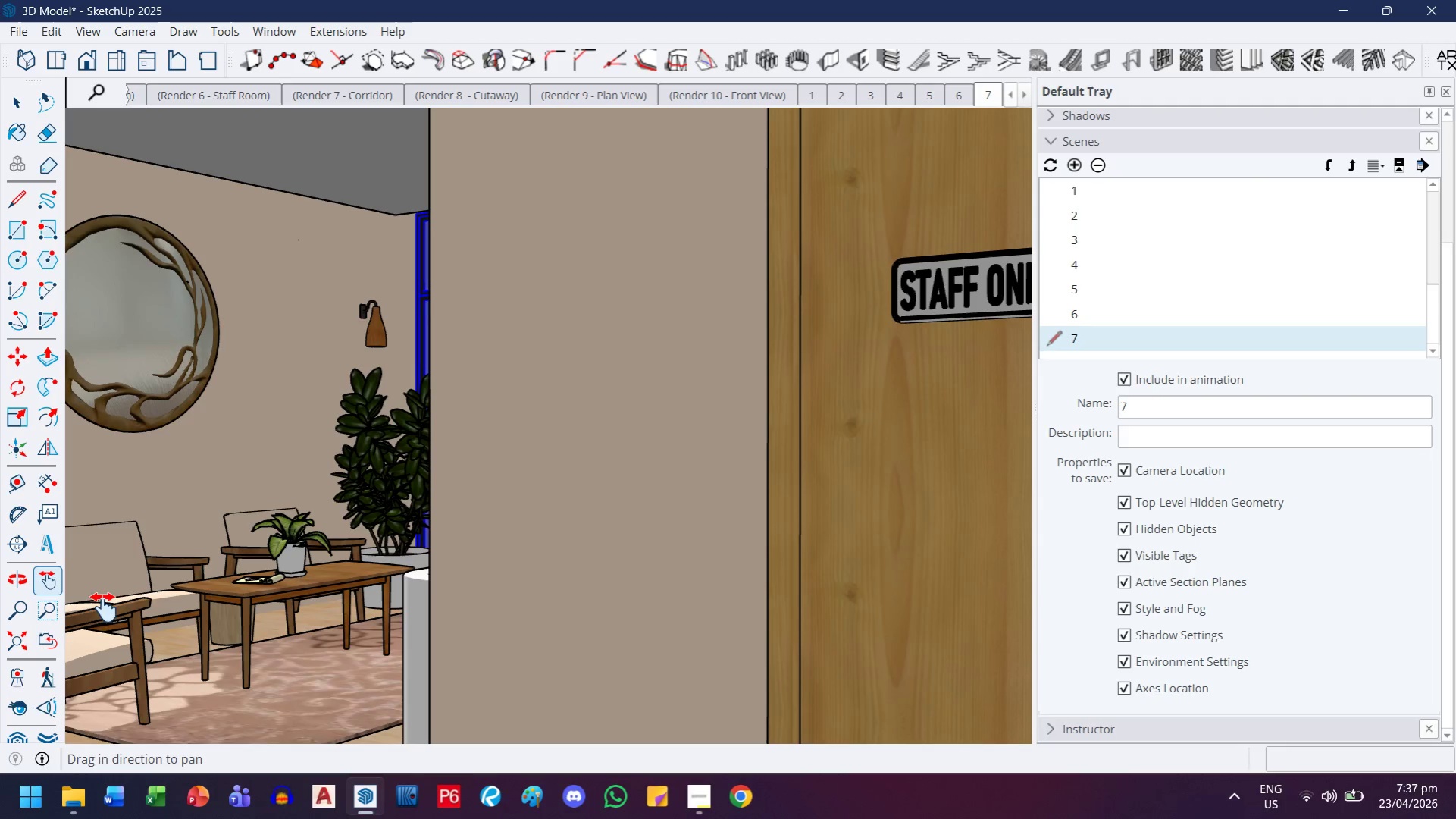 
left_click_drag(start_coordinate=[409, 494], to_coordinate=[374, 494])
 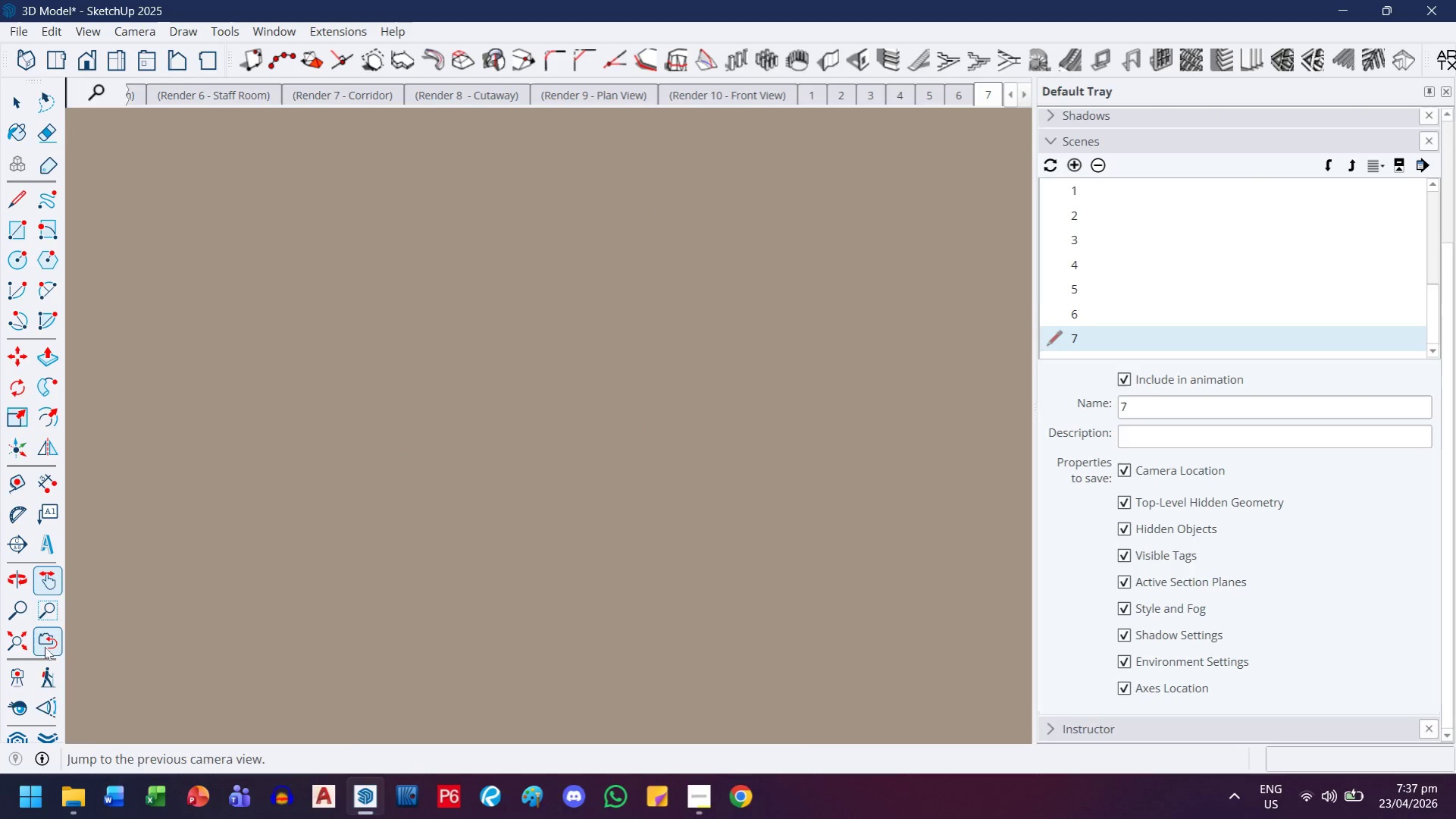 
left_click_drag(start_coordinate=[466, 539], to_coordinate=[417, 539])
 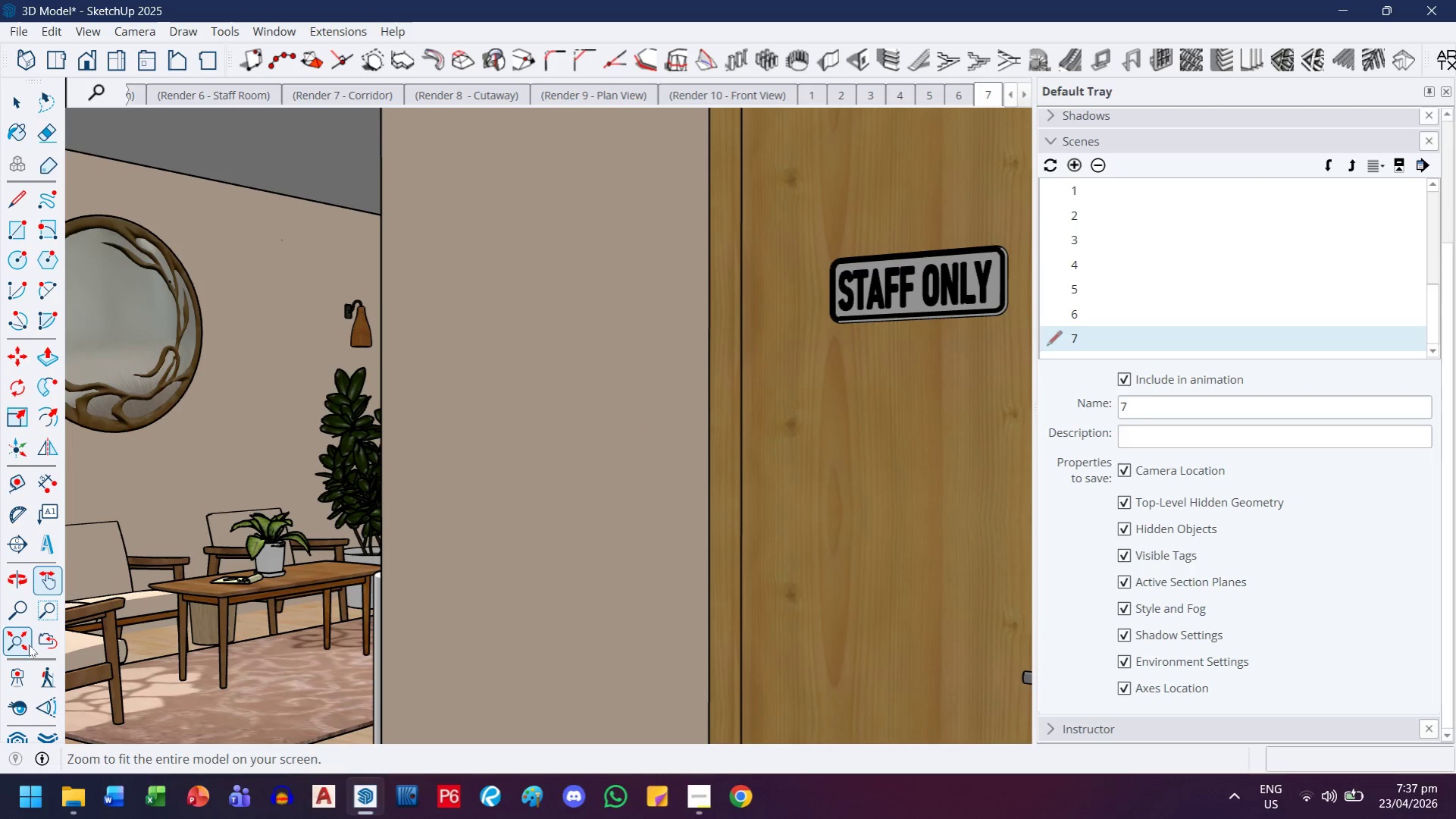 
left_click([26, 617])
 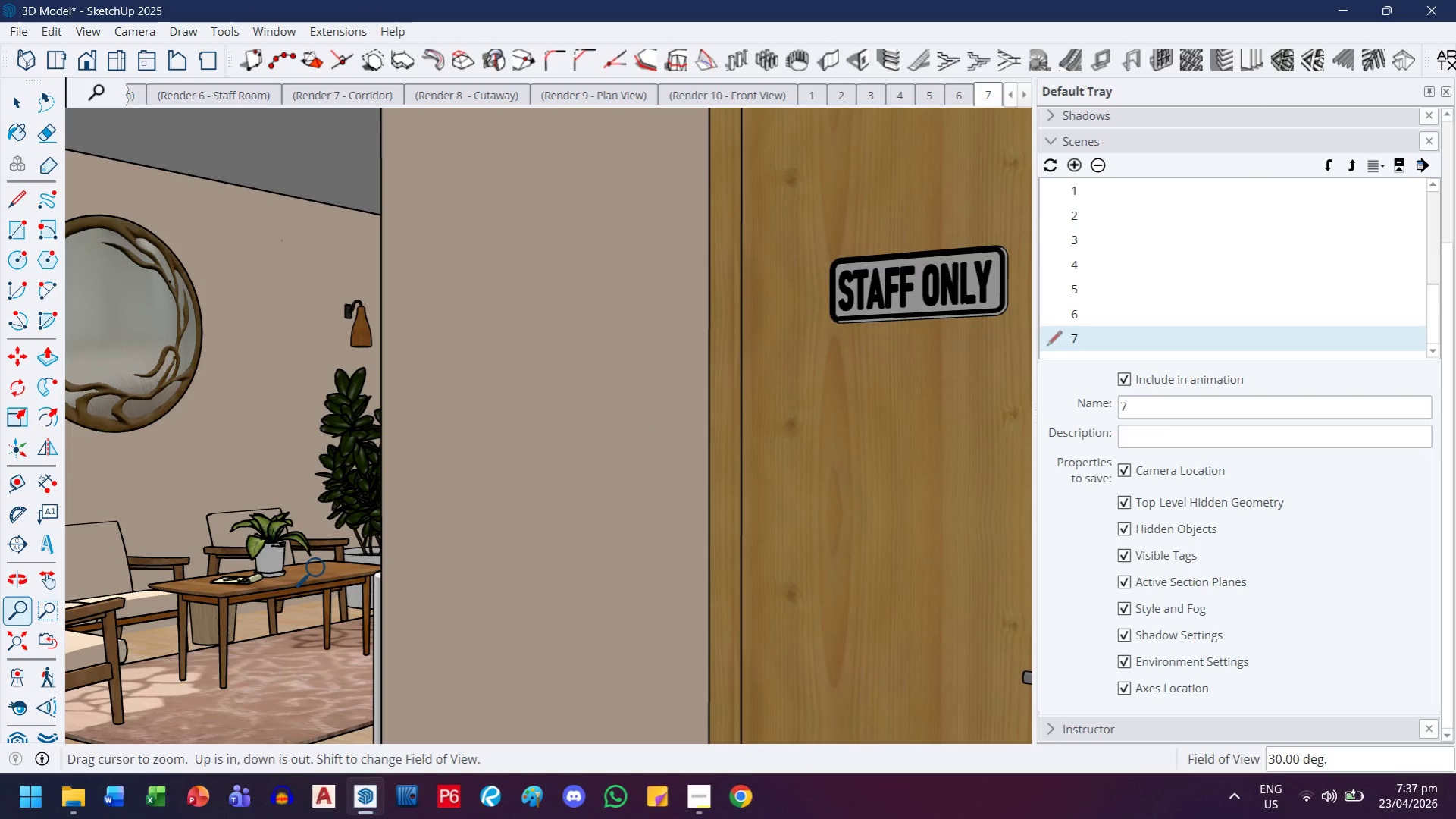 
left_click_drag(start_coordinate=[321, 568], to_coordinate=[297, 583])
 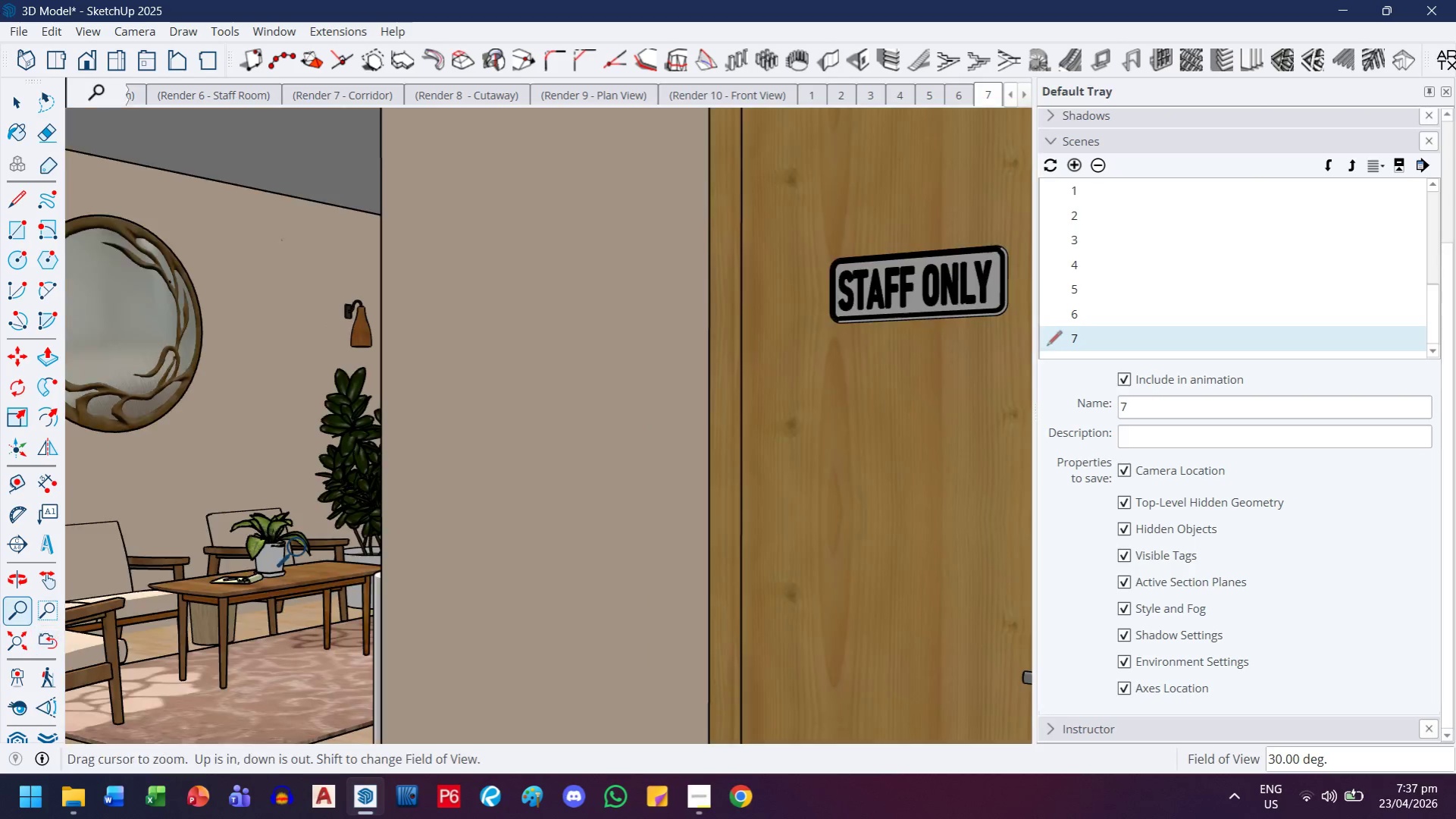 
left_click_drag(start_coordinate=[362, 488], to_coordinate=[337, 497])
 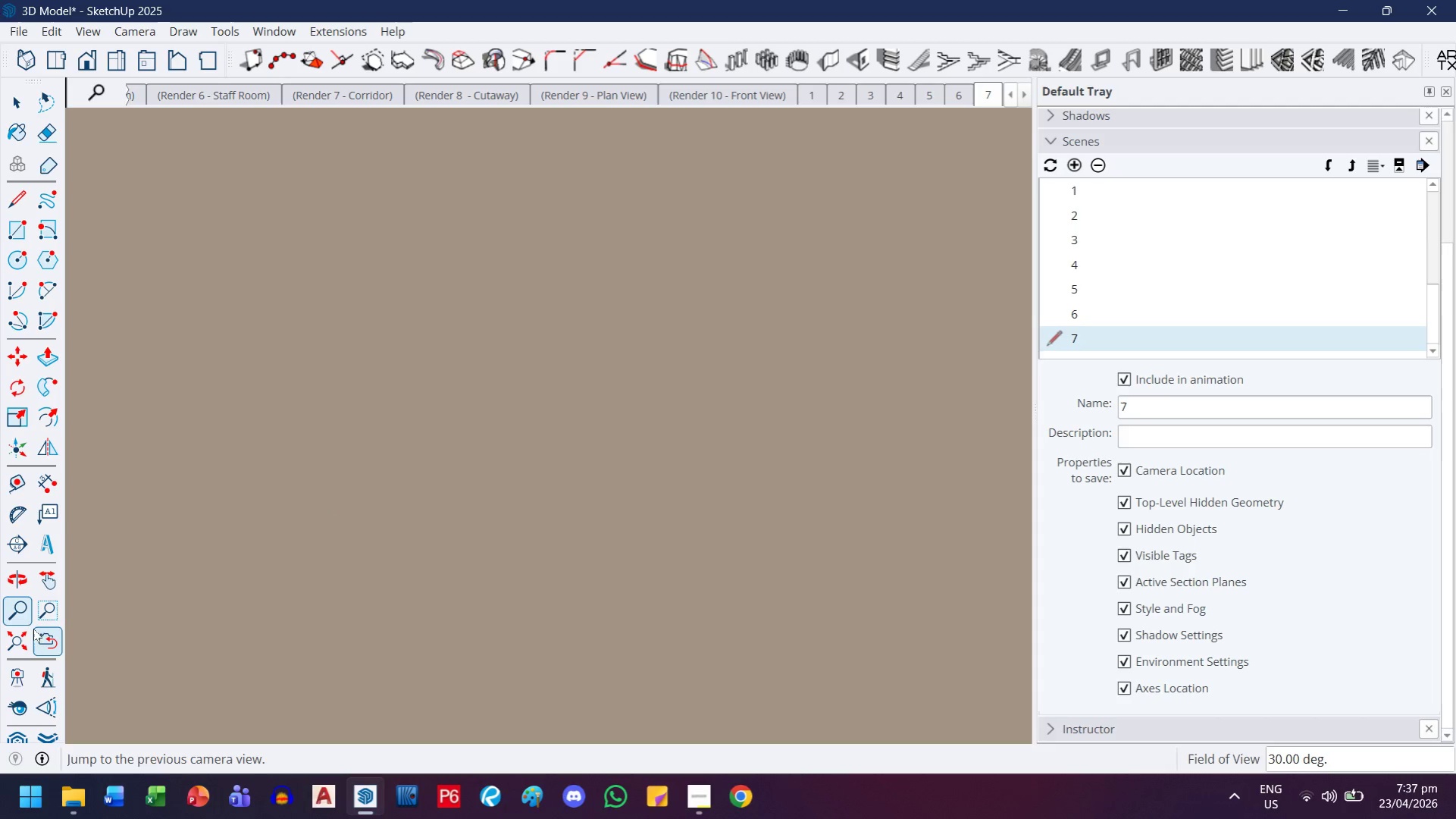 
left_click([42, 631])
 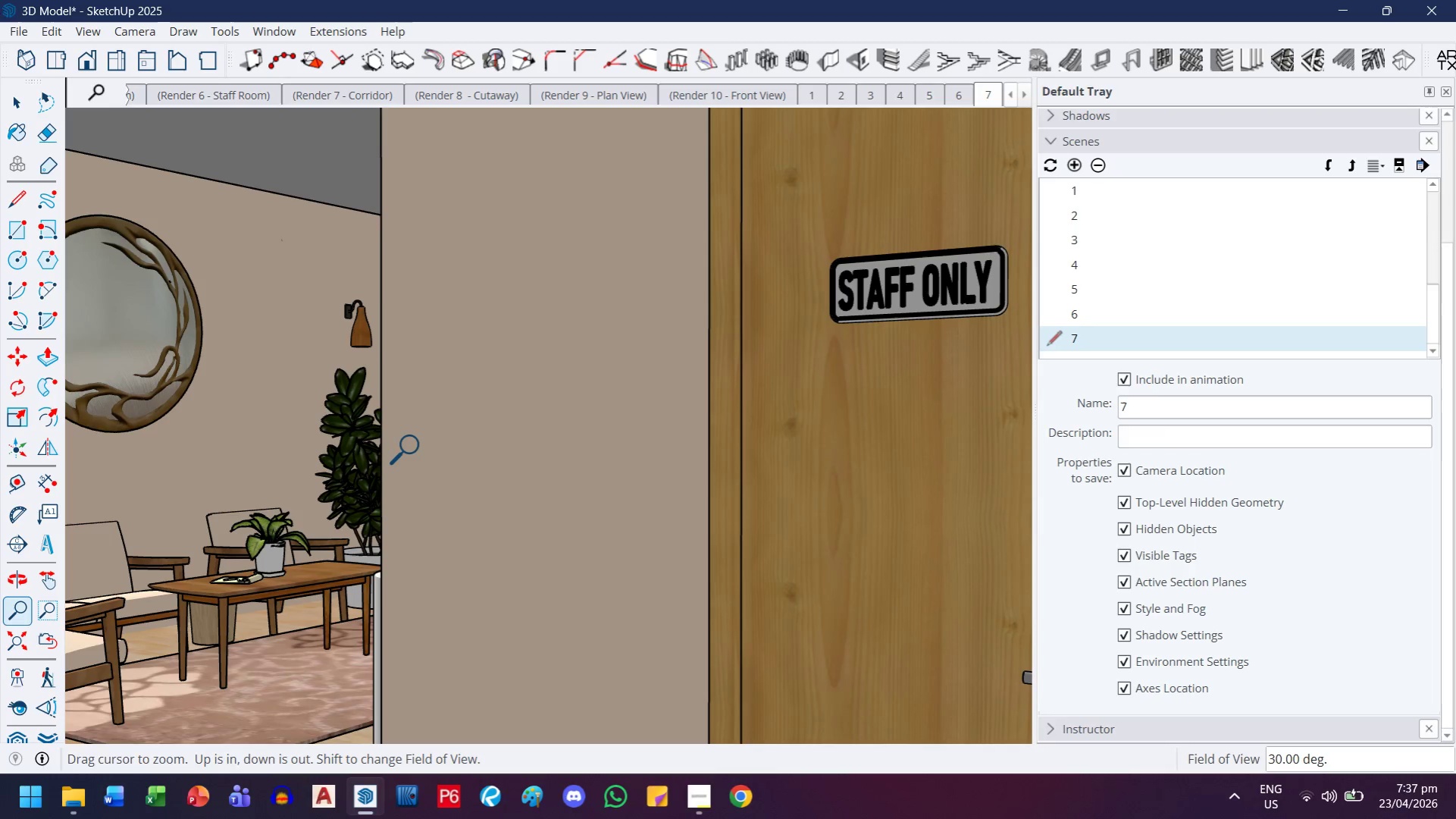 
left_click_drag(start_coordinate=[419, 444], to_coordinate=[395, 452])
 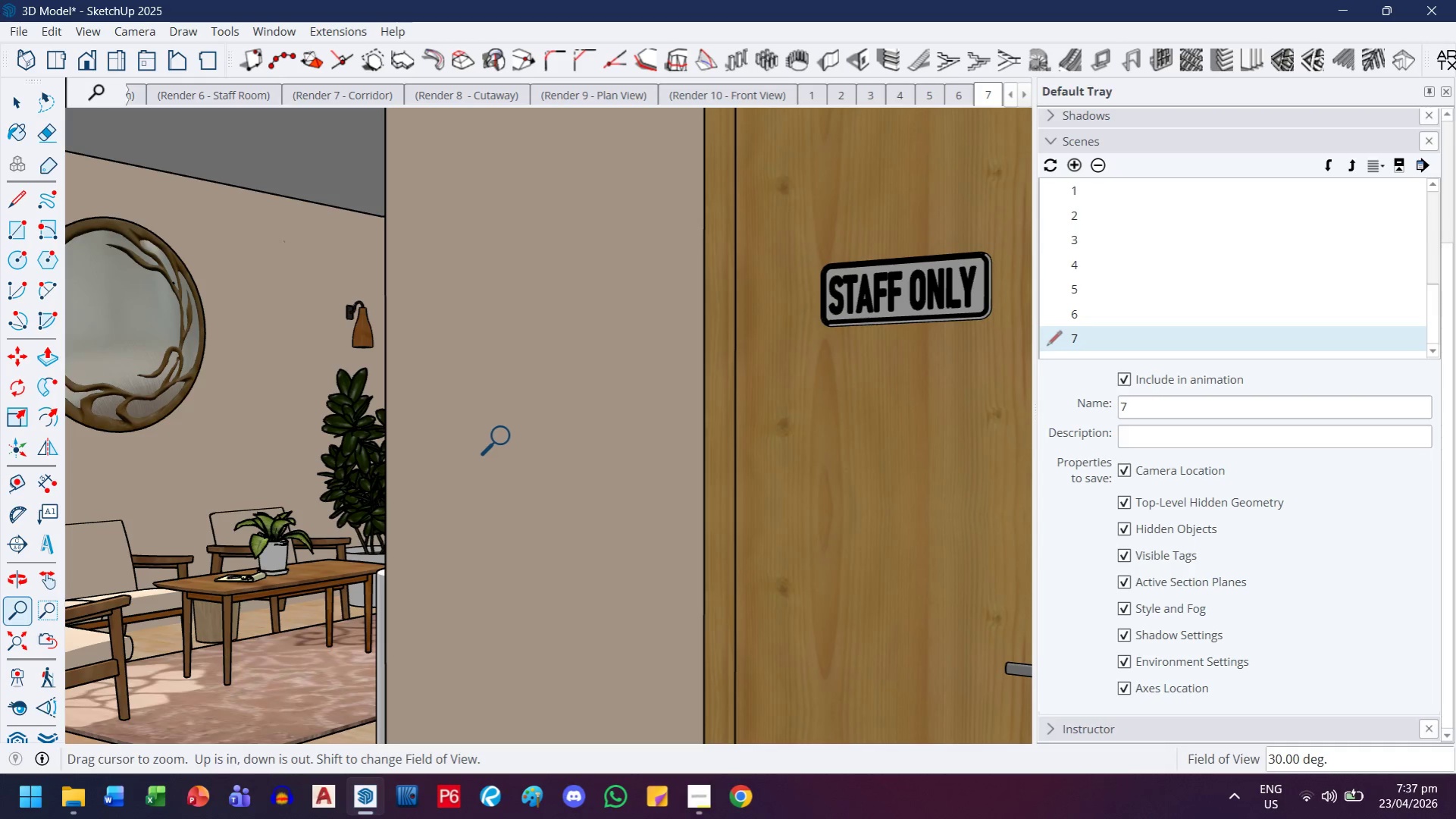 
left_click_drag(start_coordinate=[506, 437], to_coordinate=[497, 442])
 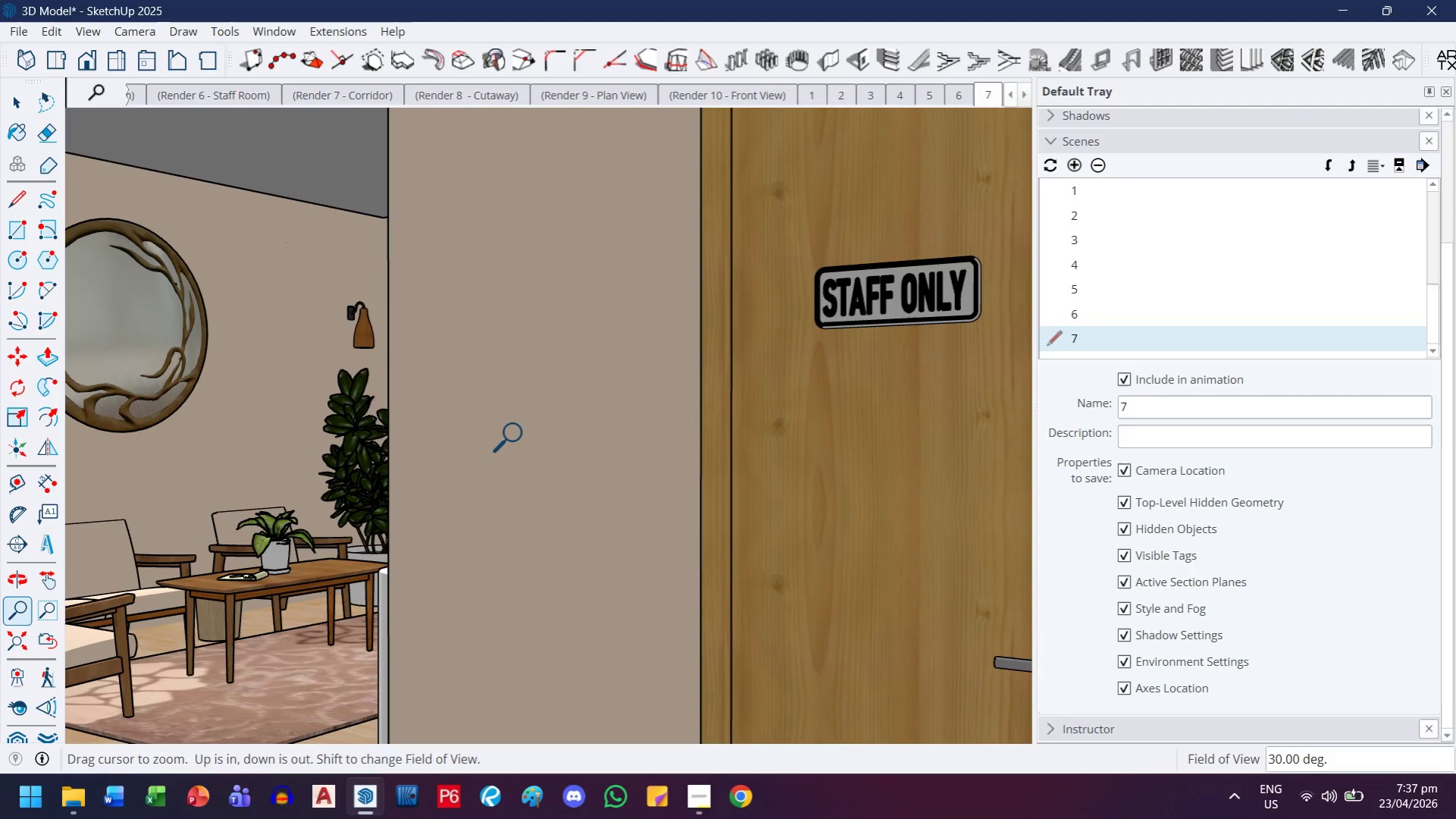 
left_click_drag(start_coordinate=[518, 434], to_coordinate=[508, 438])
 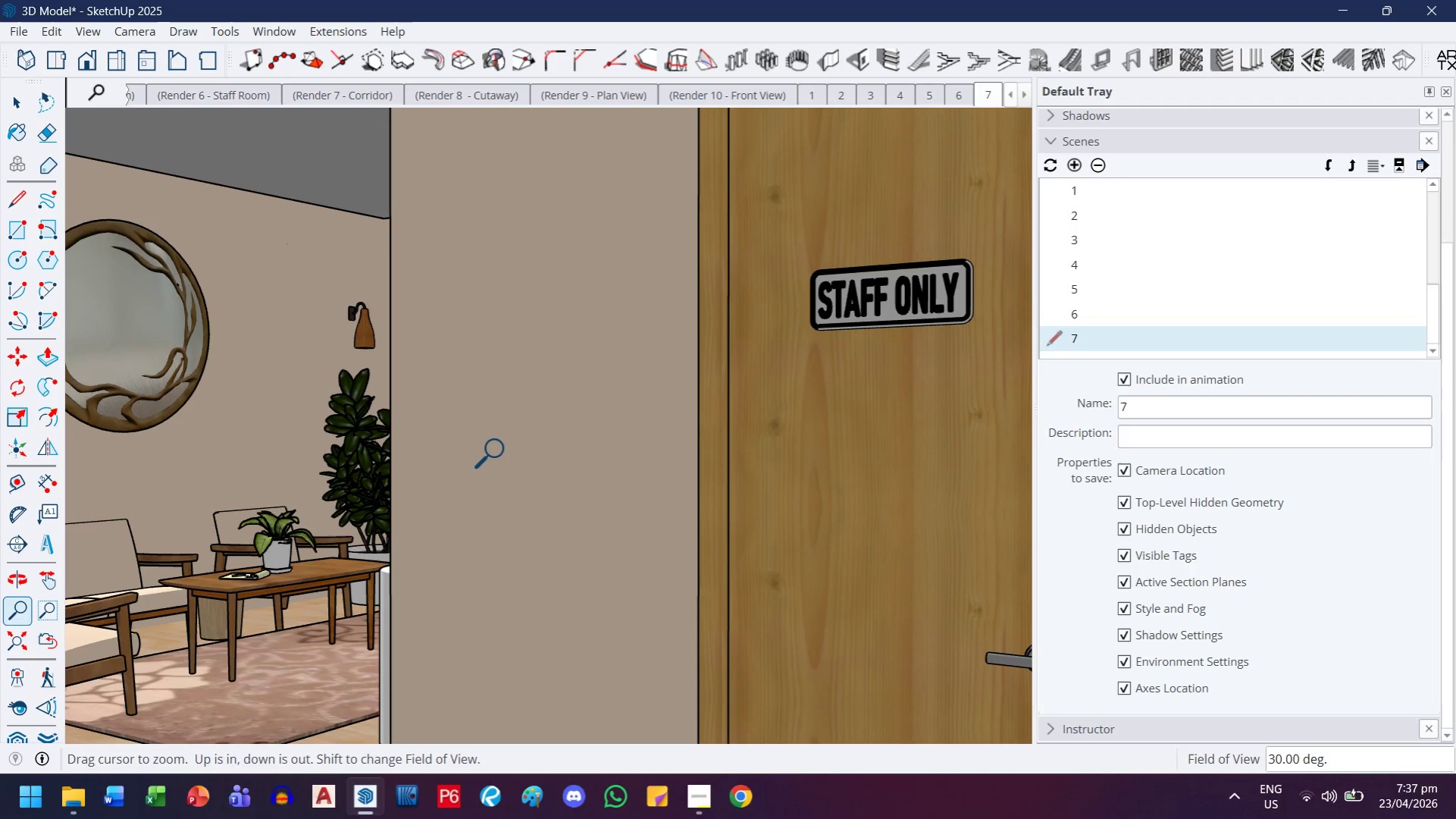 
wait(8.69)
 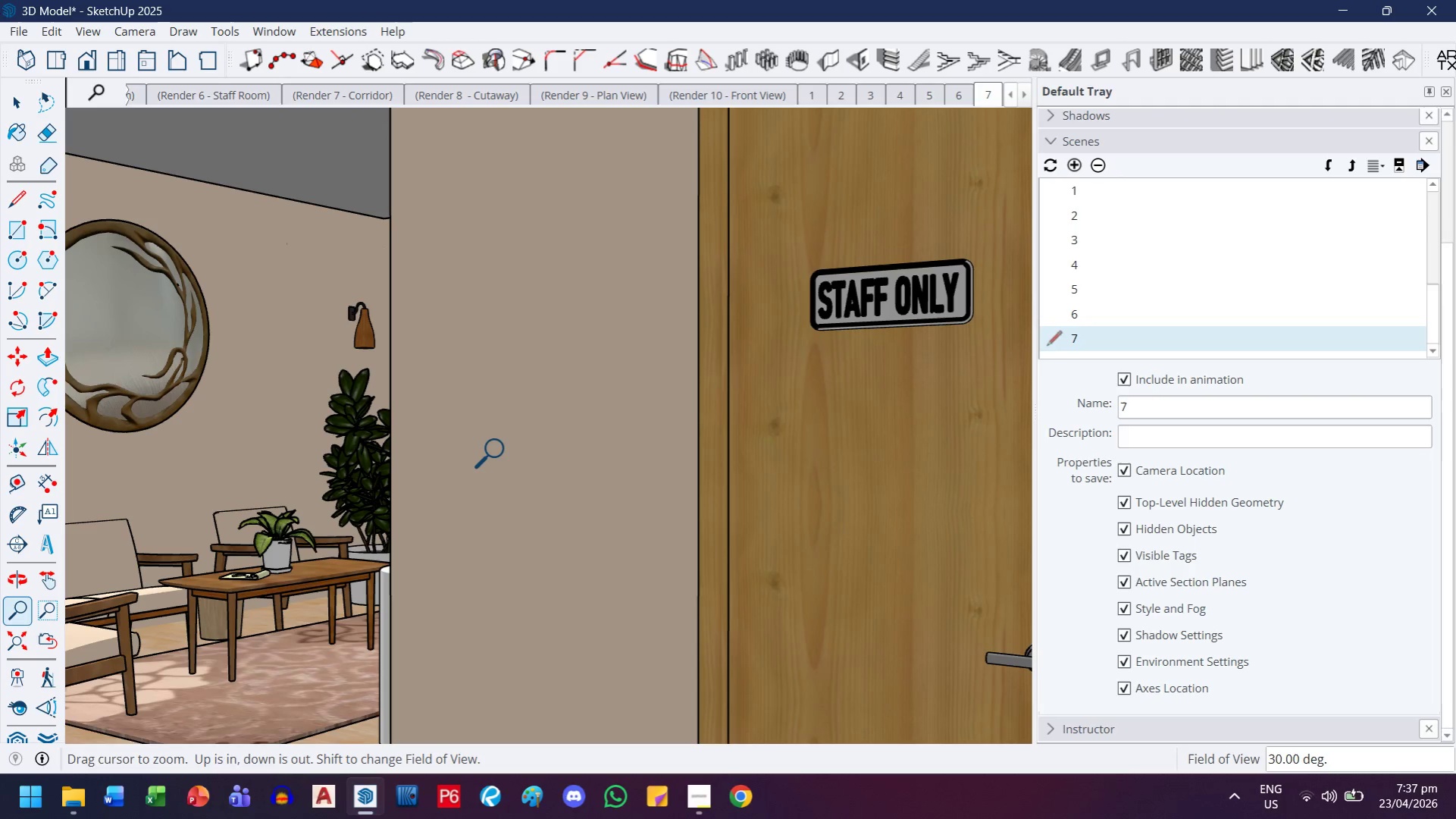 
left_click([21, 717])
 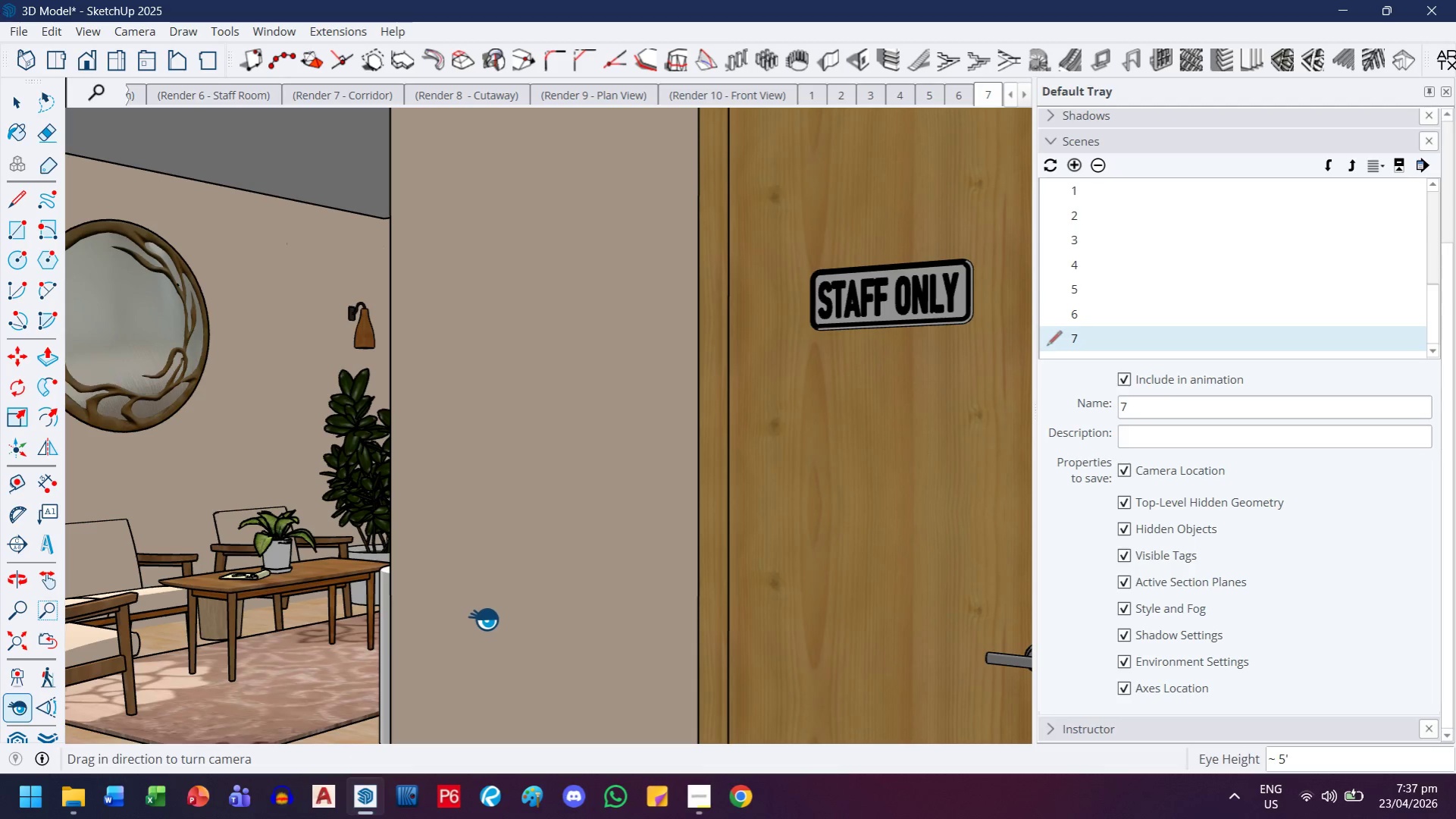 
left_click_drag(start_coordinate=[484, 619], to_coordinate=[456, 619])
 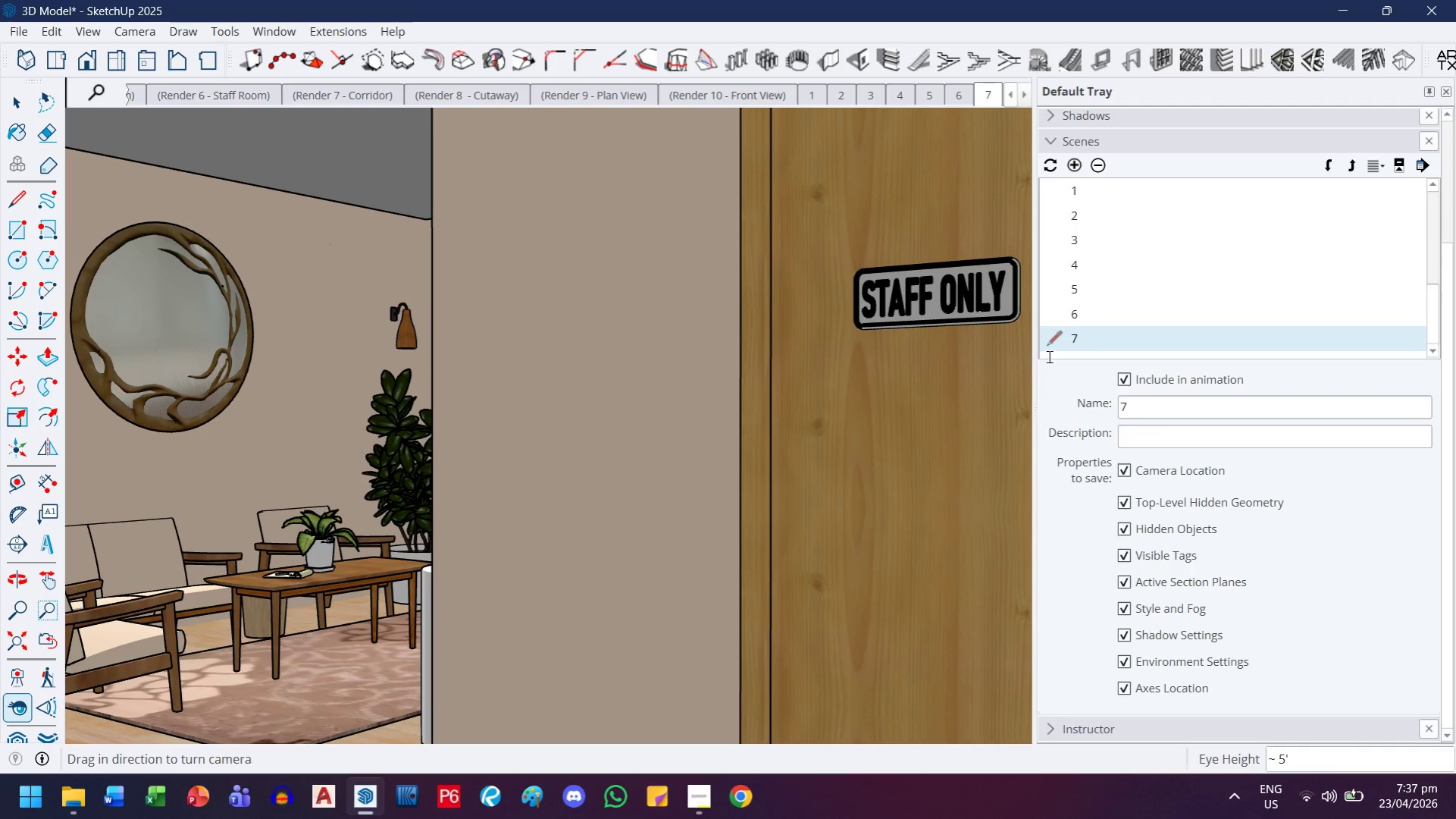 
right_click([1097, 338])
 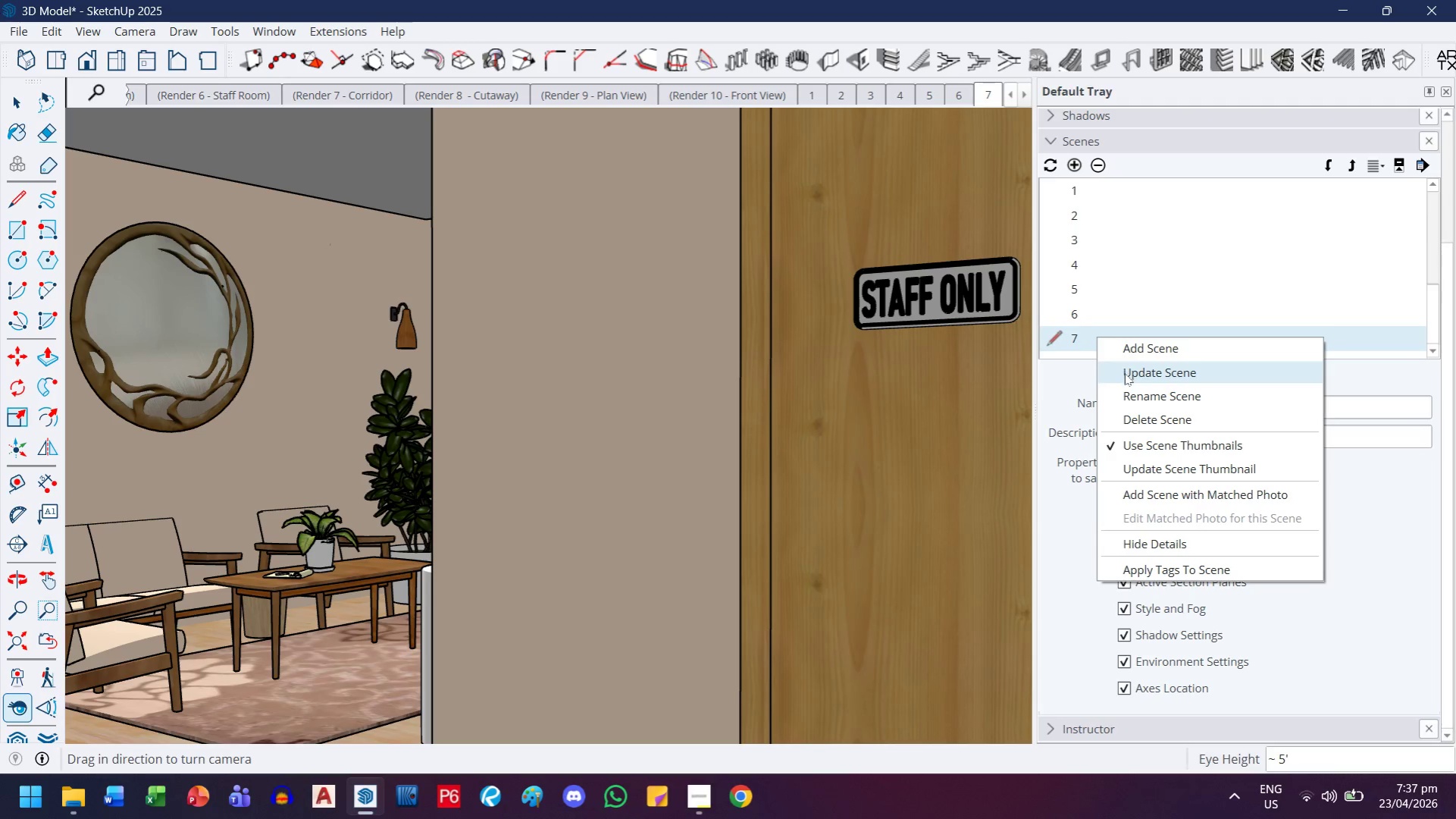 
left_click([1124, 372])
 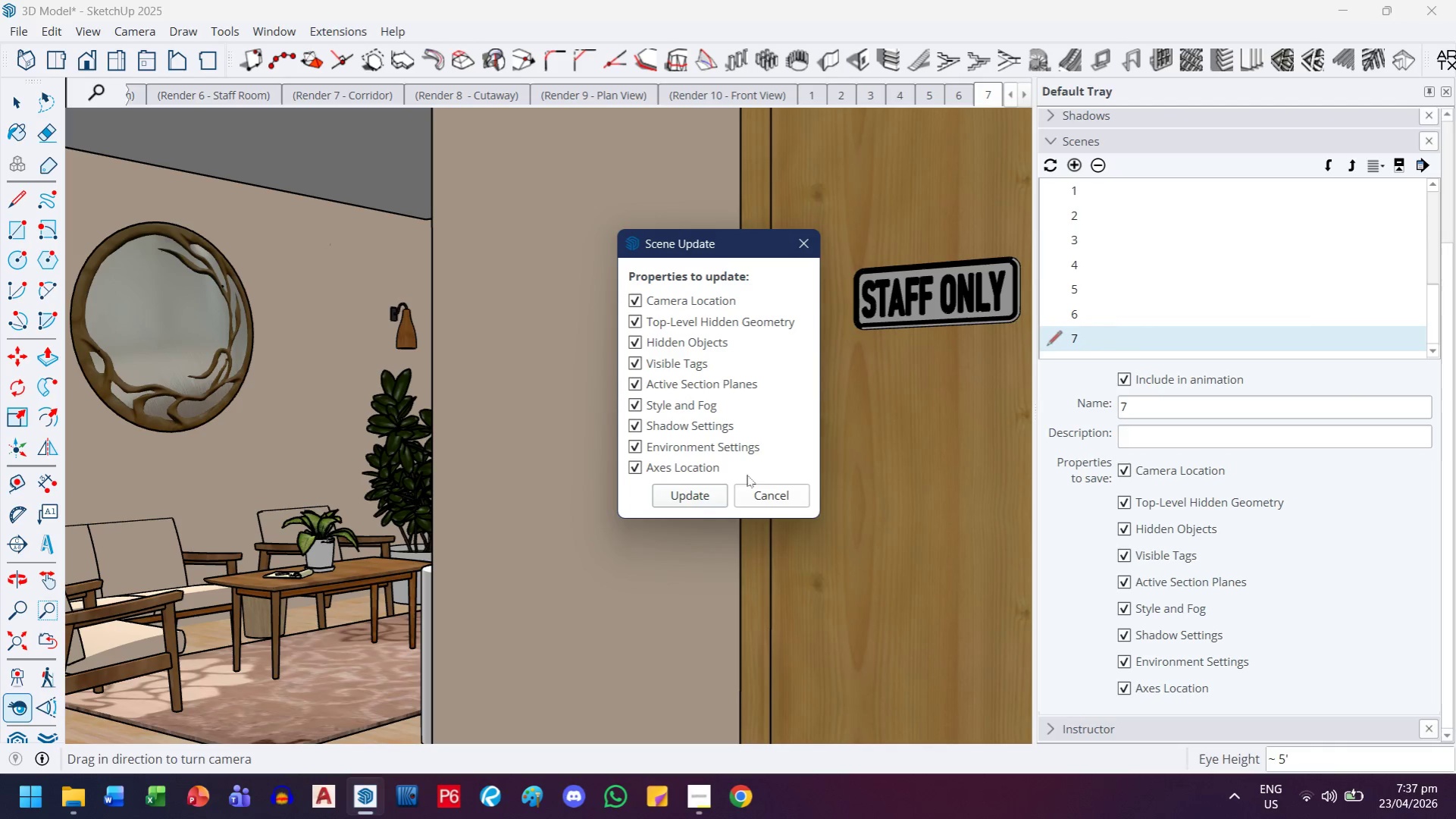 
left_click([696, 488])
 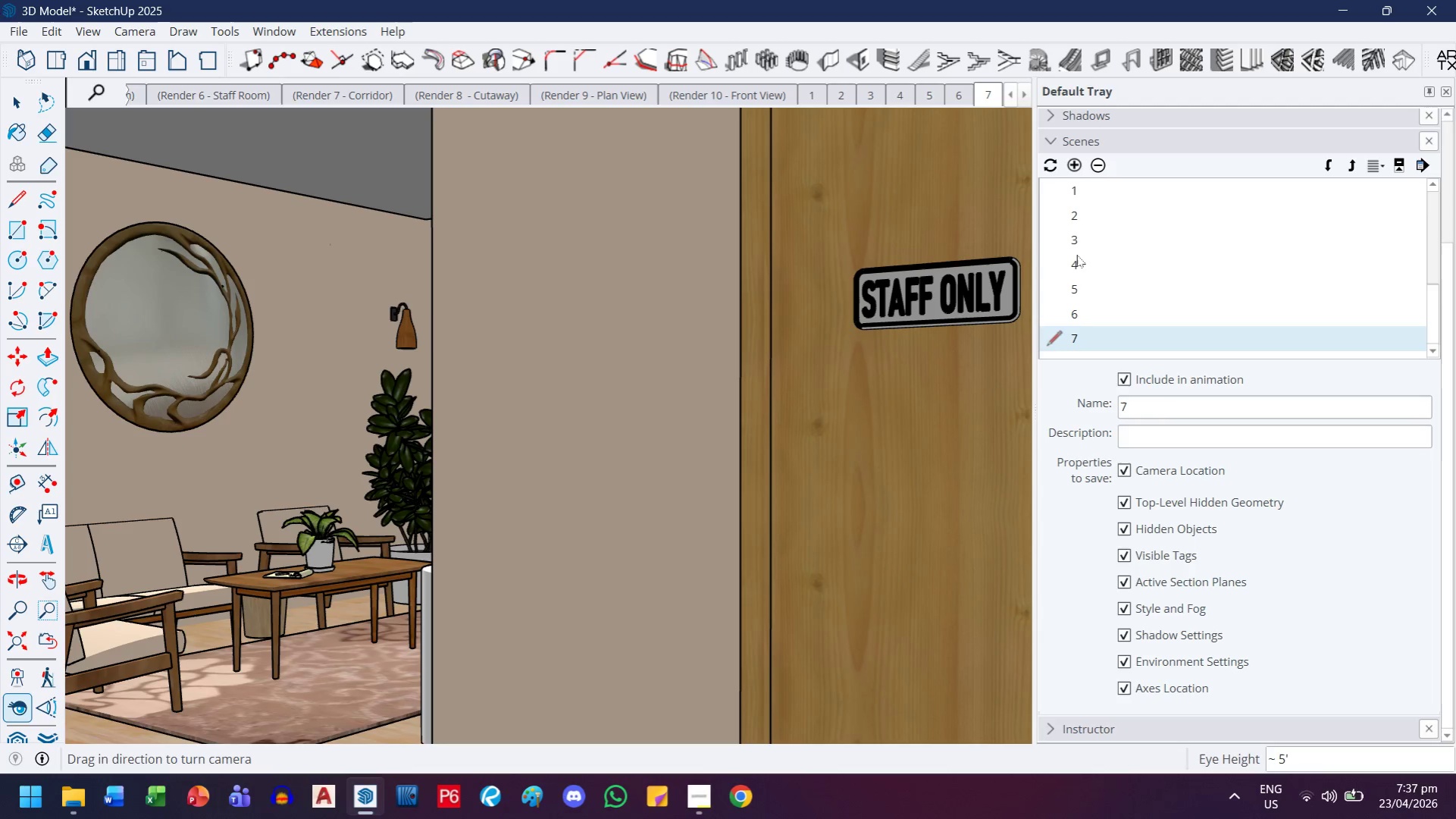 
double_click([1088, 257])
 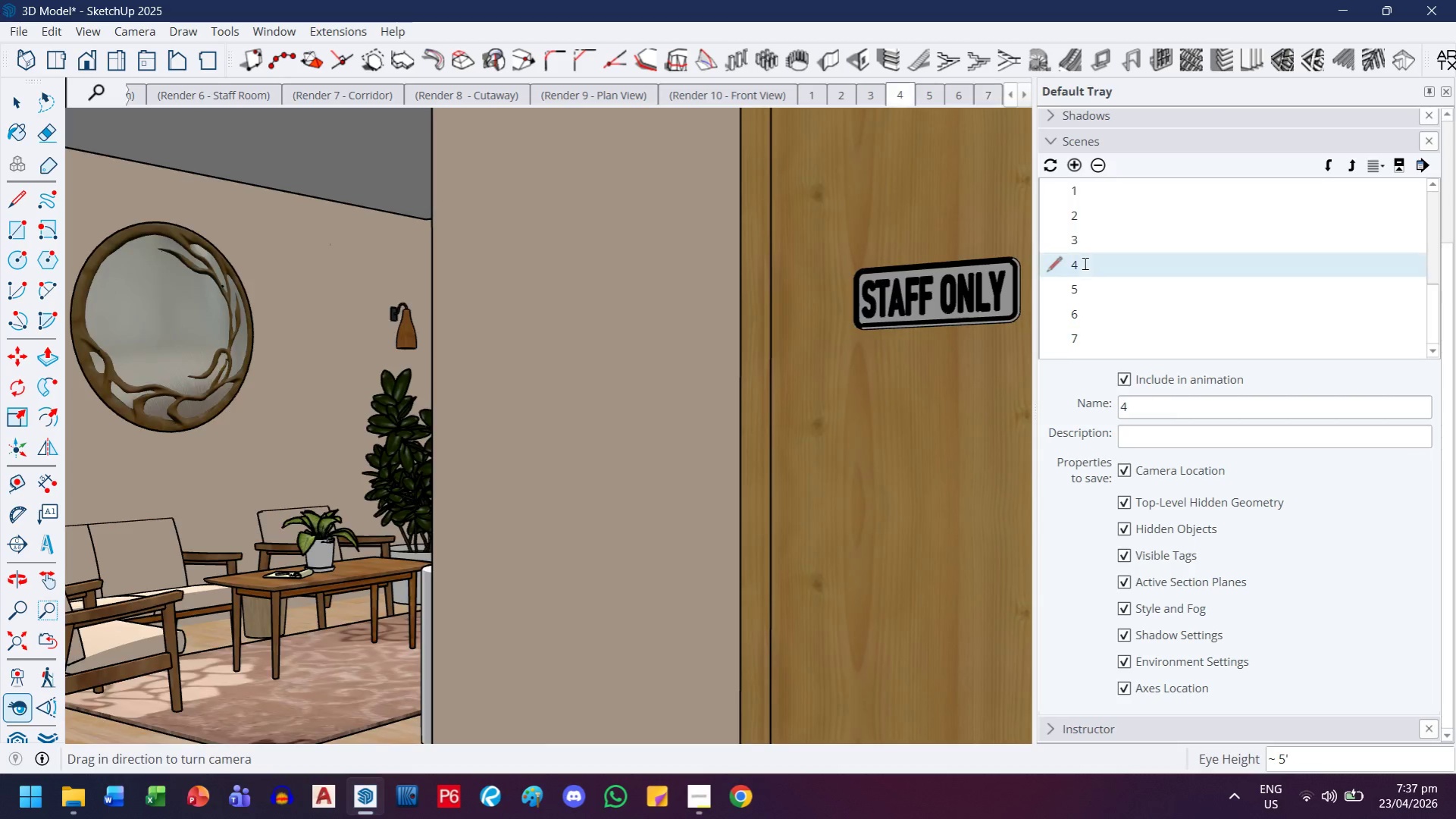 
left_click([1083, 263])
 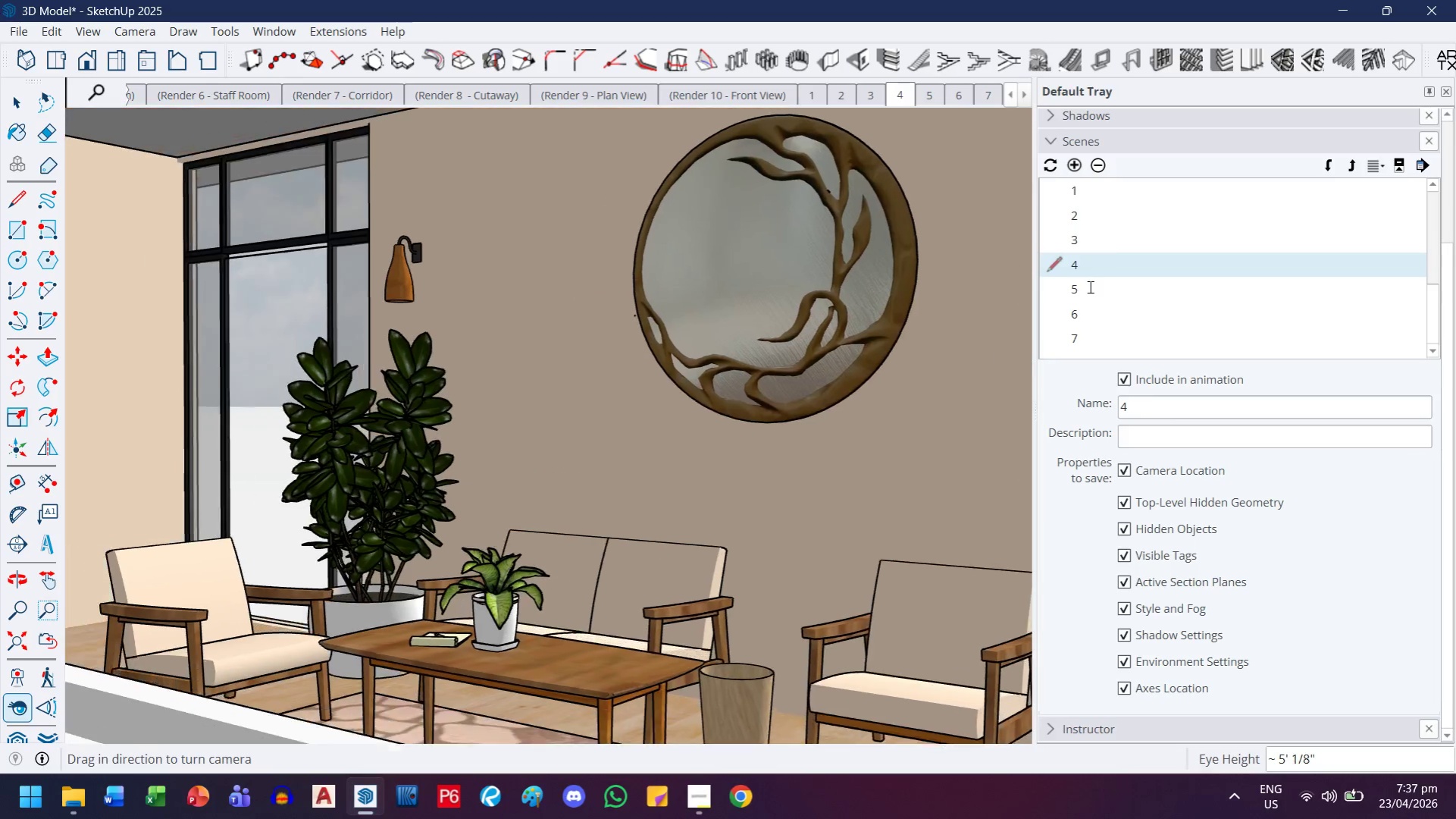 
double_click([1088, 287])
 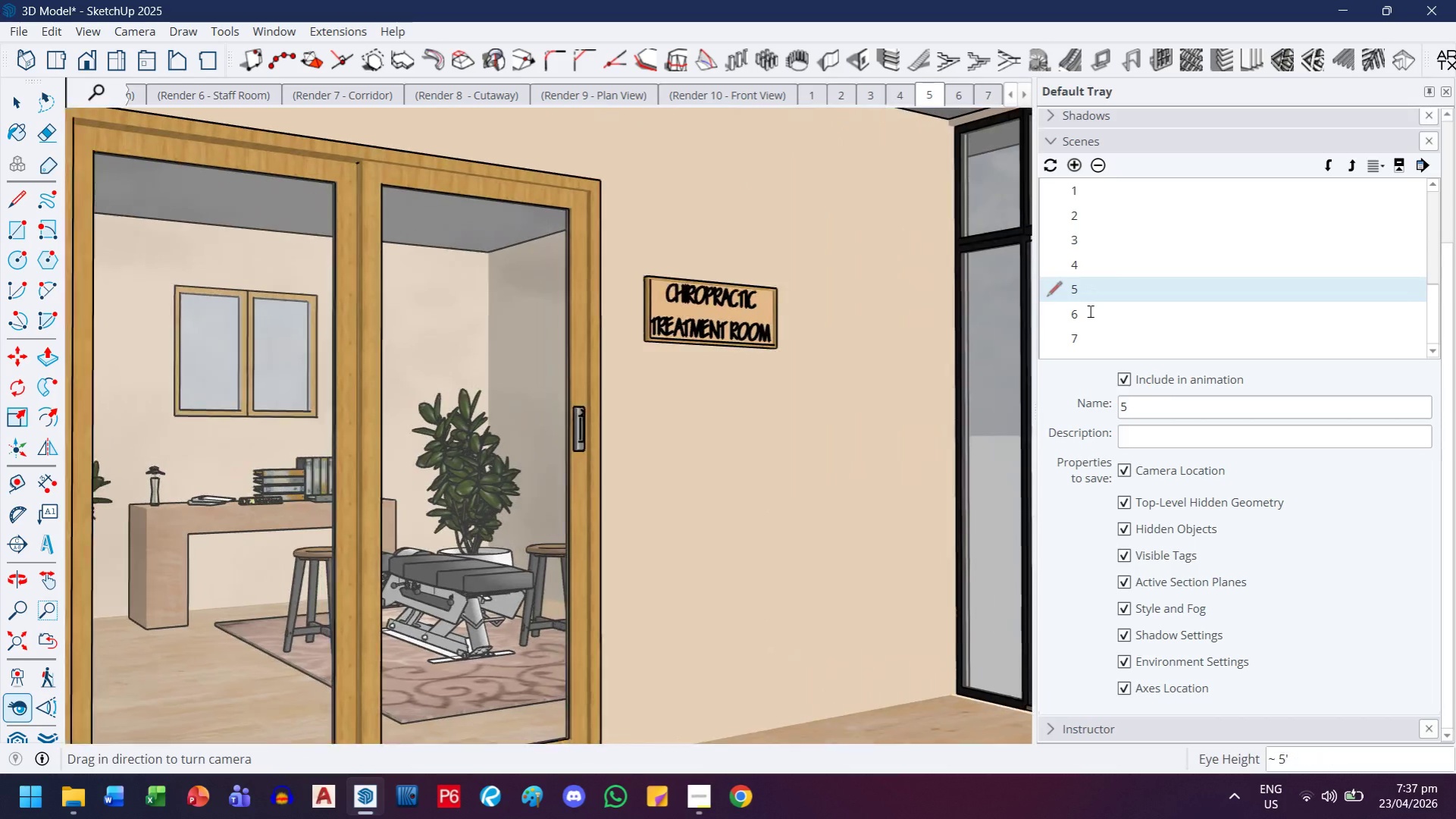 
double_click([1088, 311])
 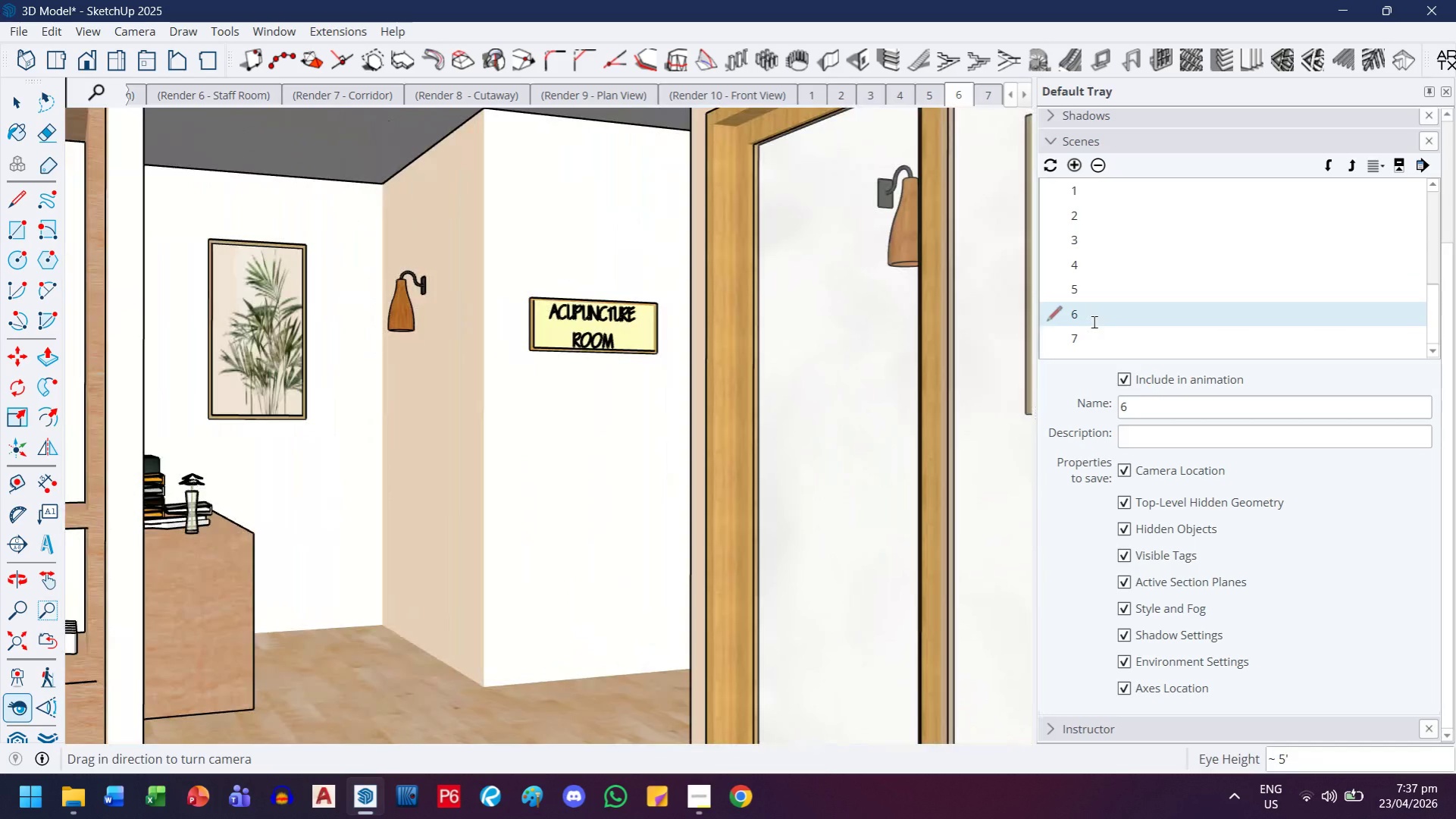 
double_click([1091, 334])
 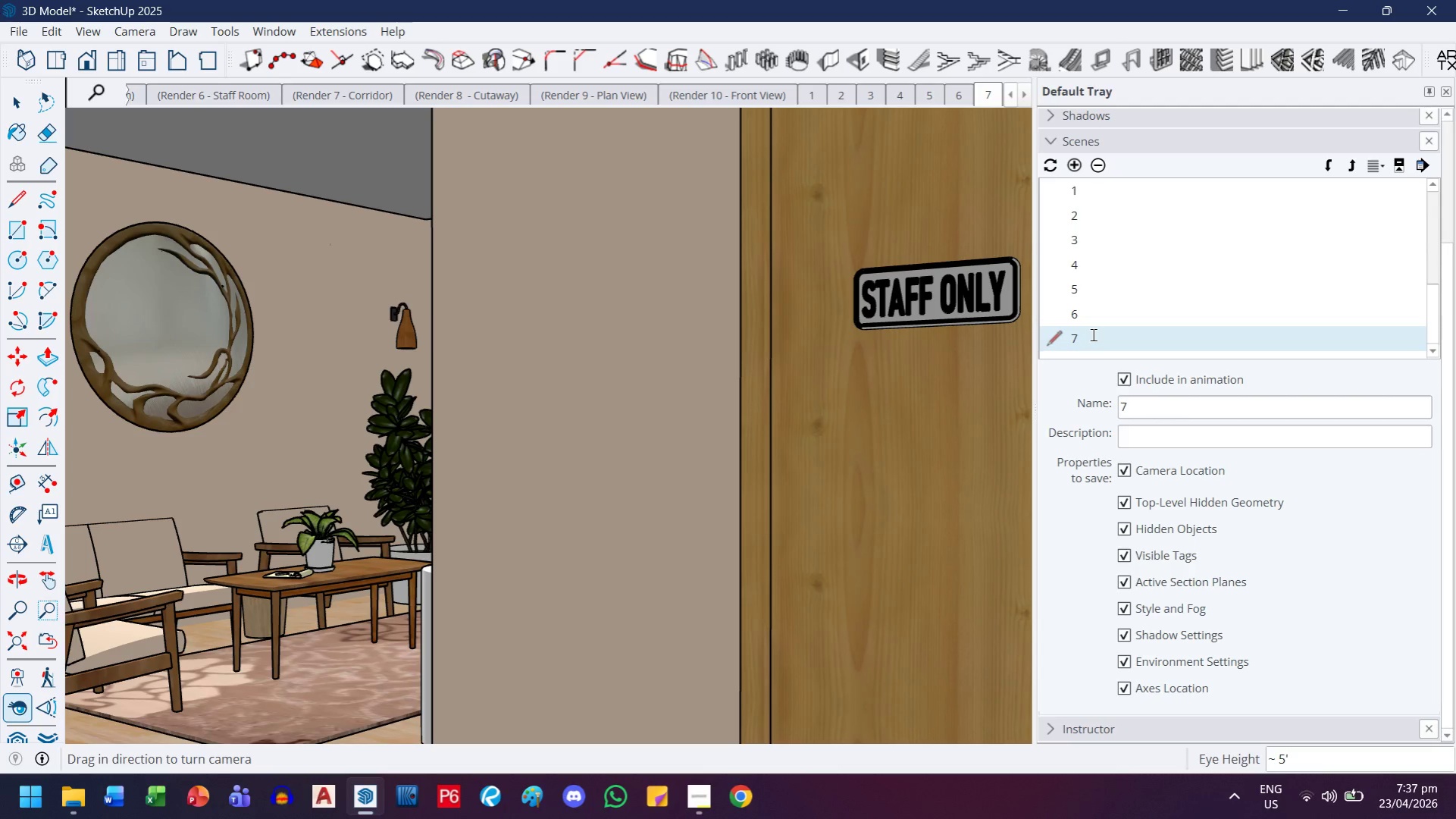 
wait(5.08)
 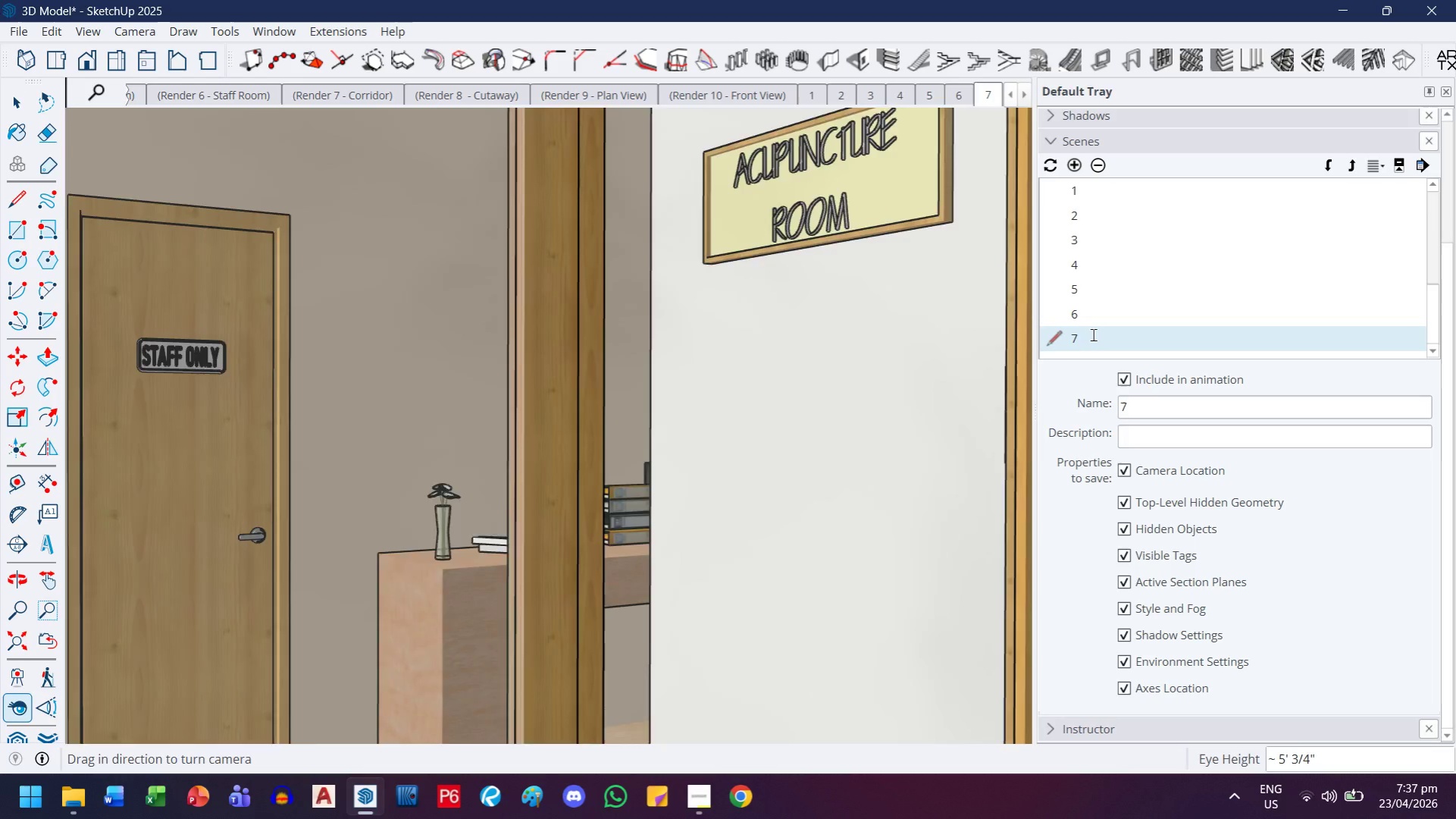 
left_click_drag(start_coordinate=[365, 538], to_coordinate=[152, 632])
 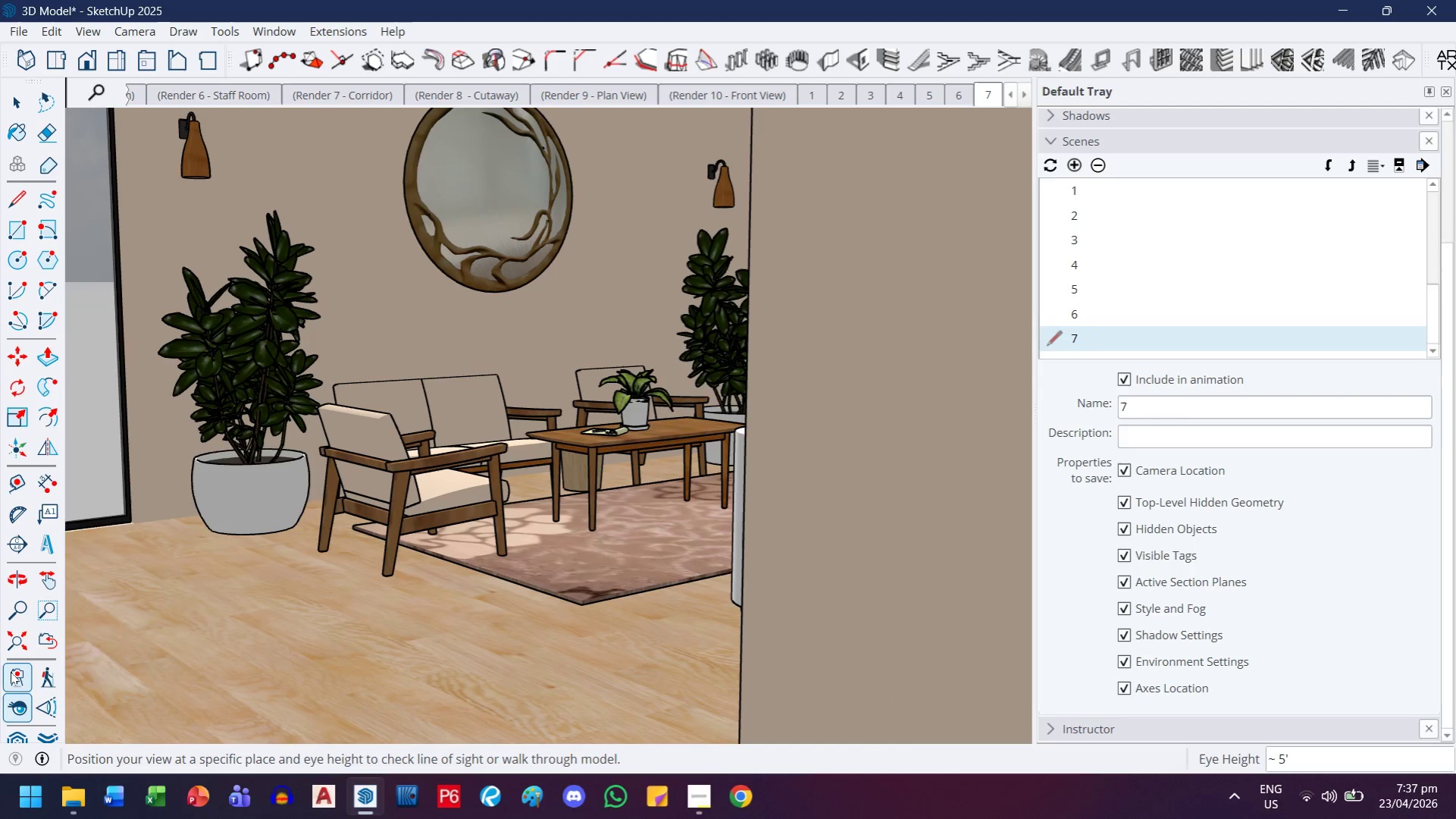 
left_click([11, 672])
 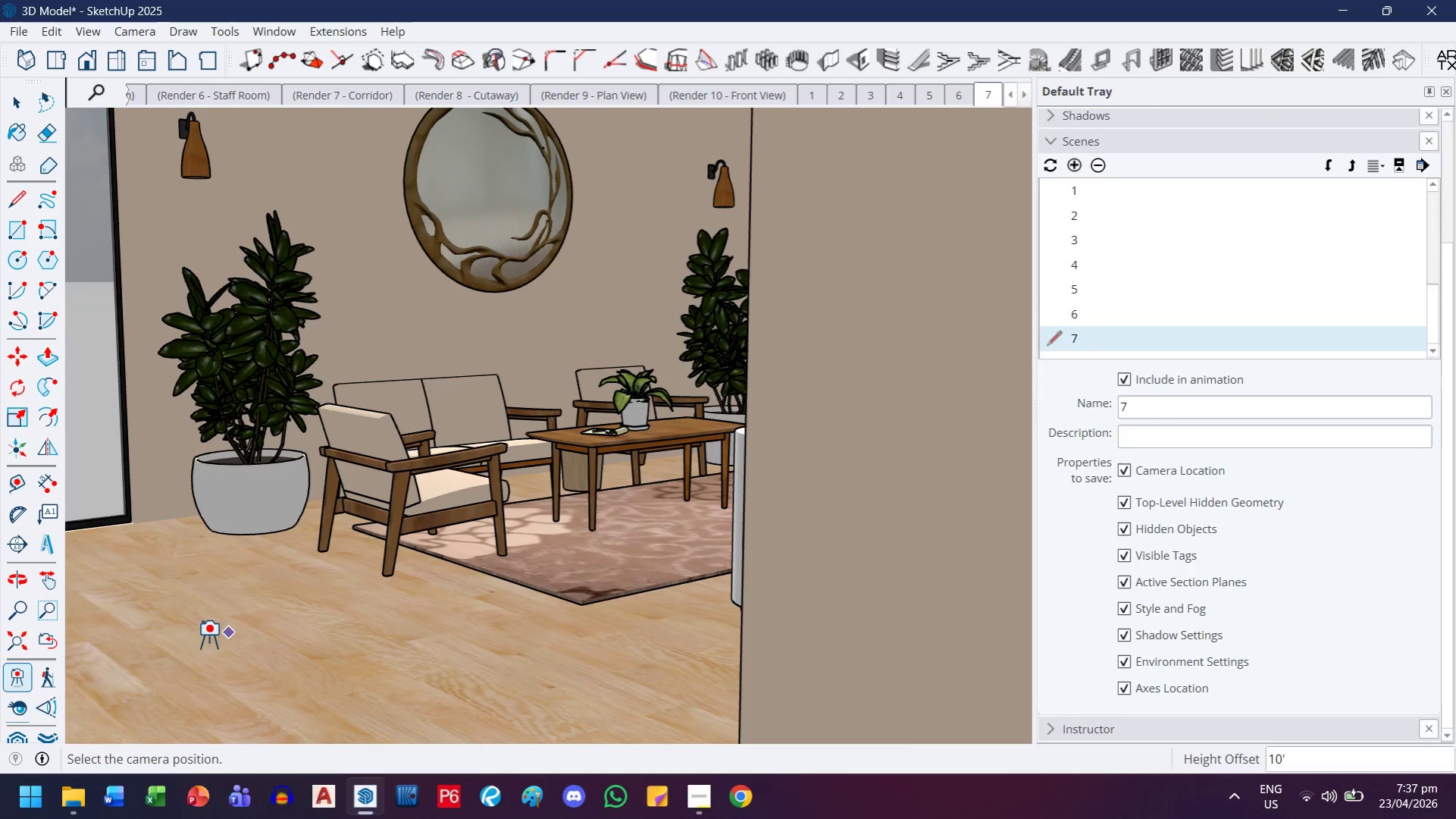 
left_click_drag(start_coordinate=[205, 642], to_coordinate=[302, 613])
 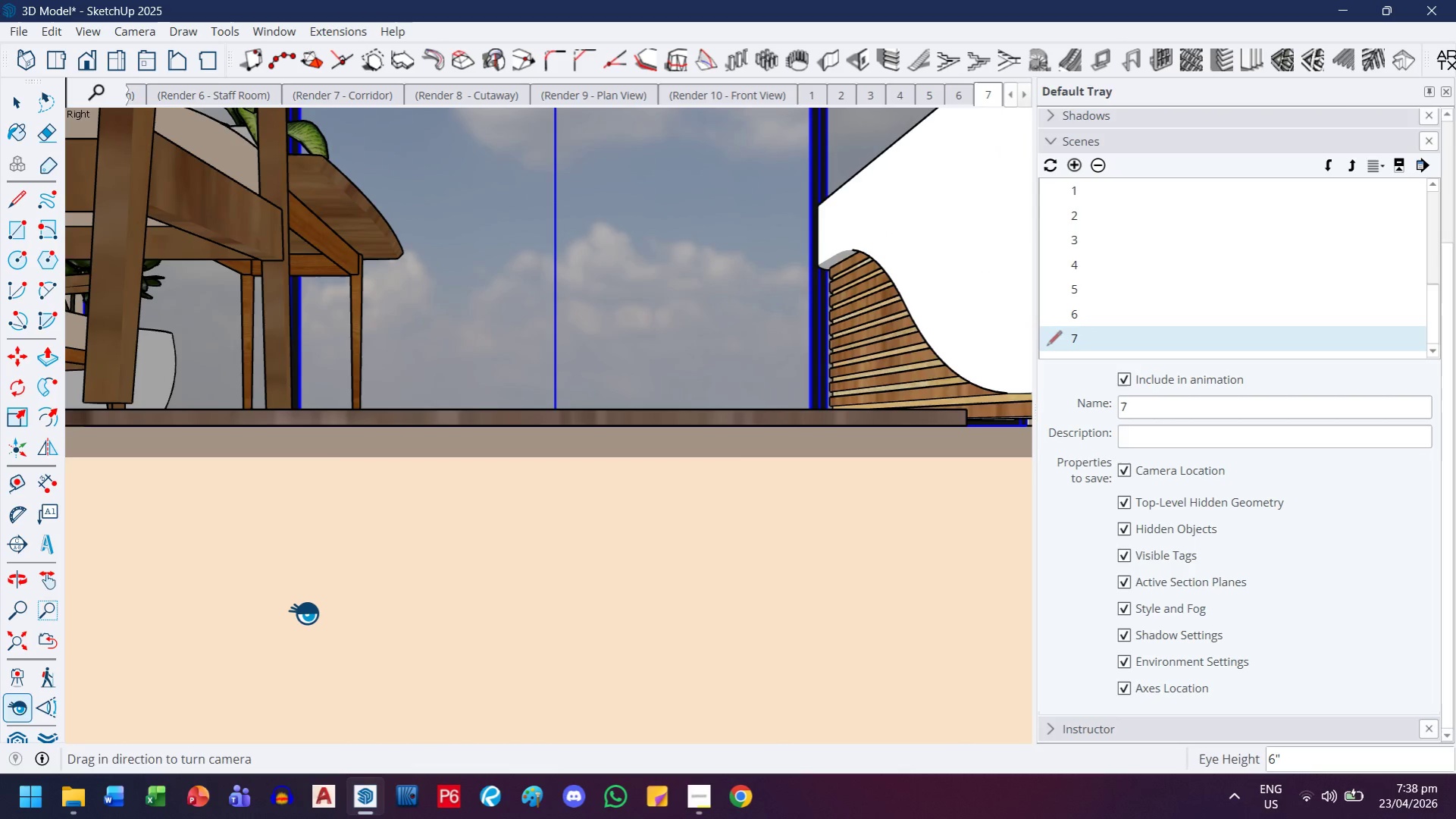 
key(5)
 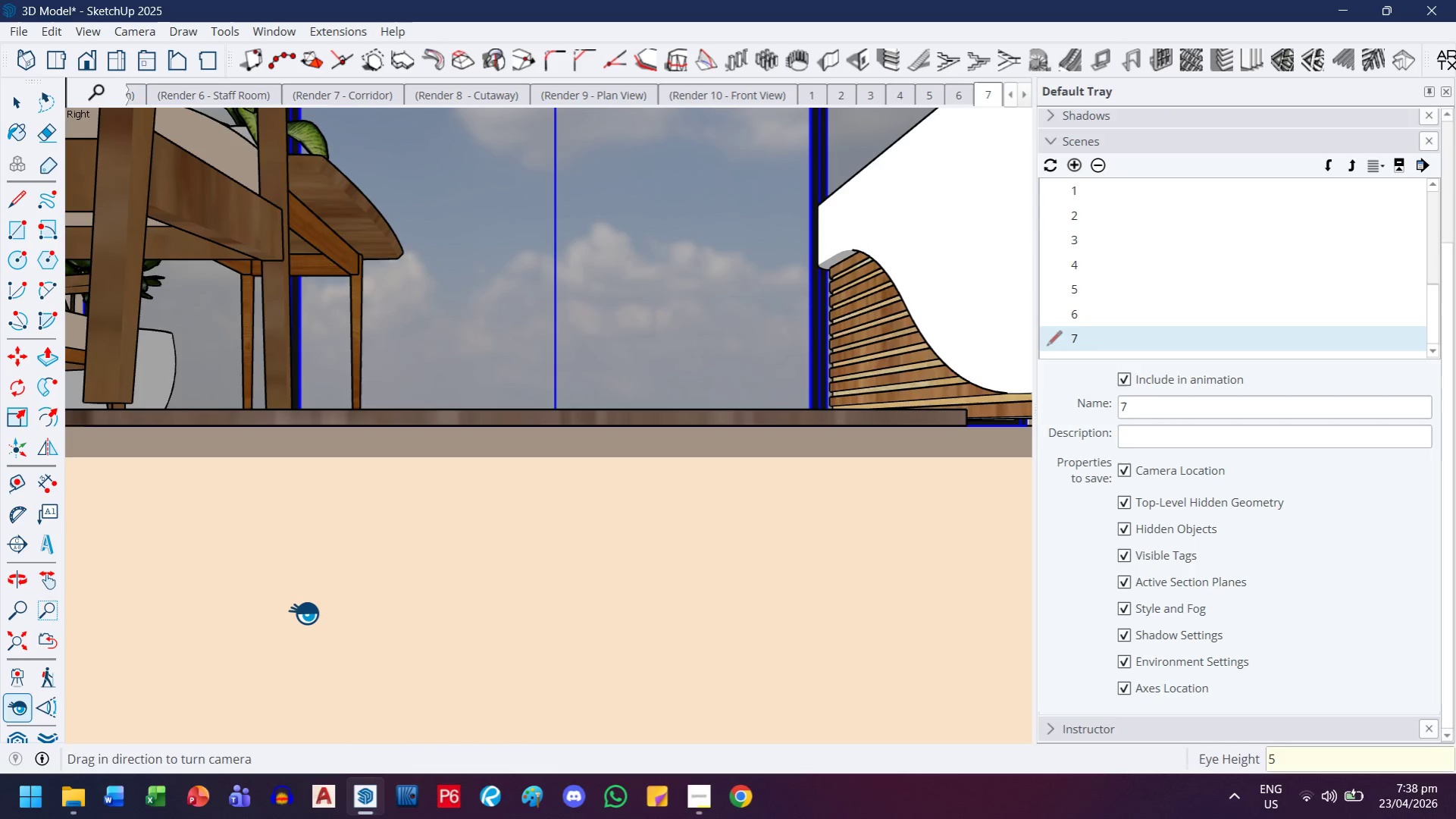 
key(Quote)
 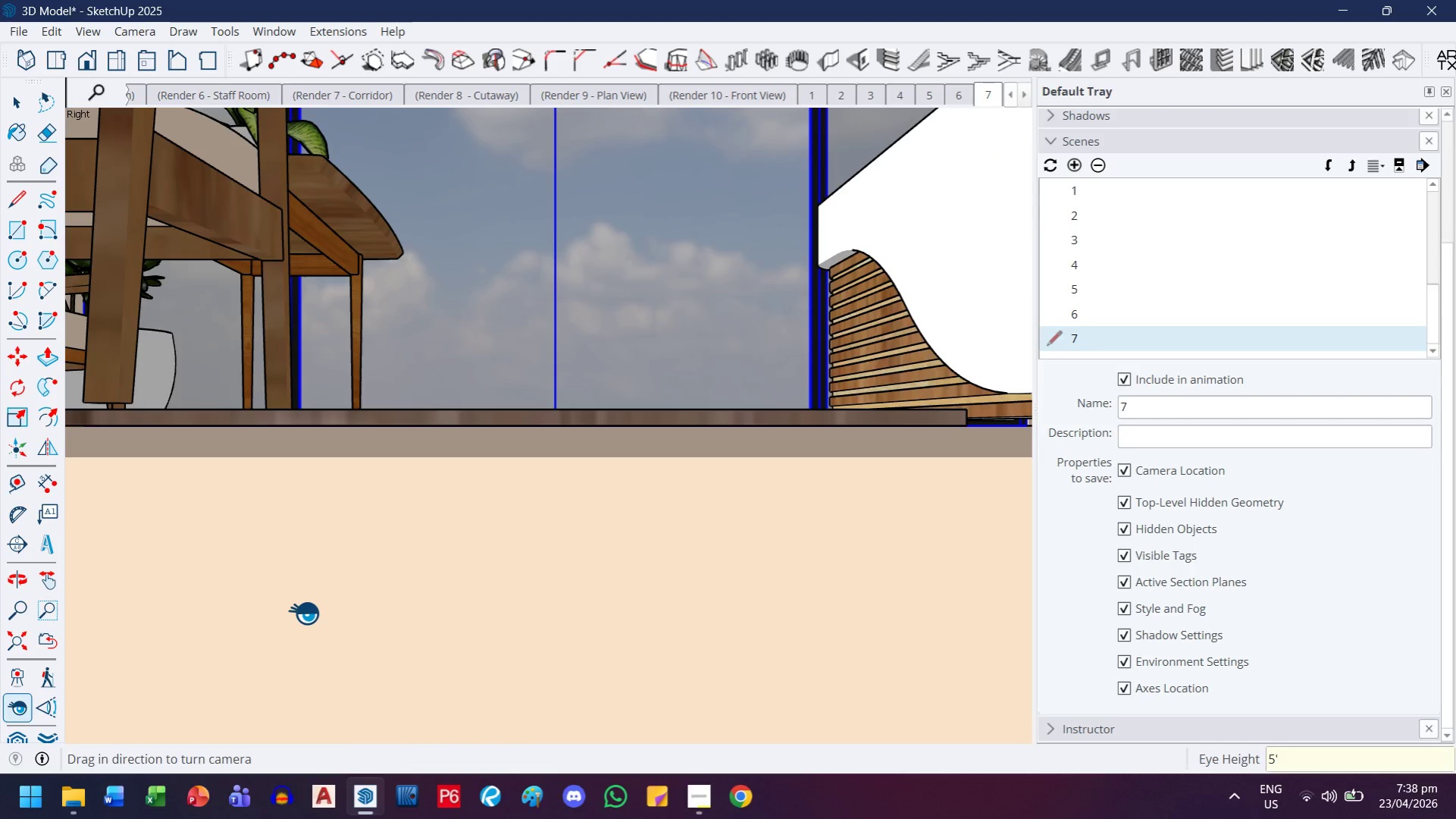 
key(Enter)
 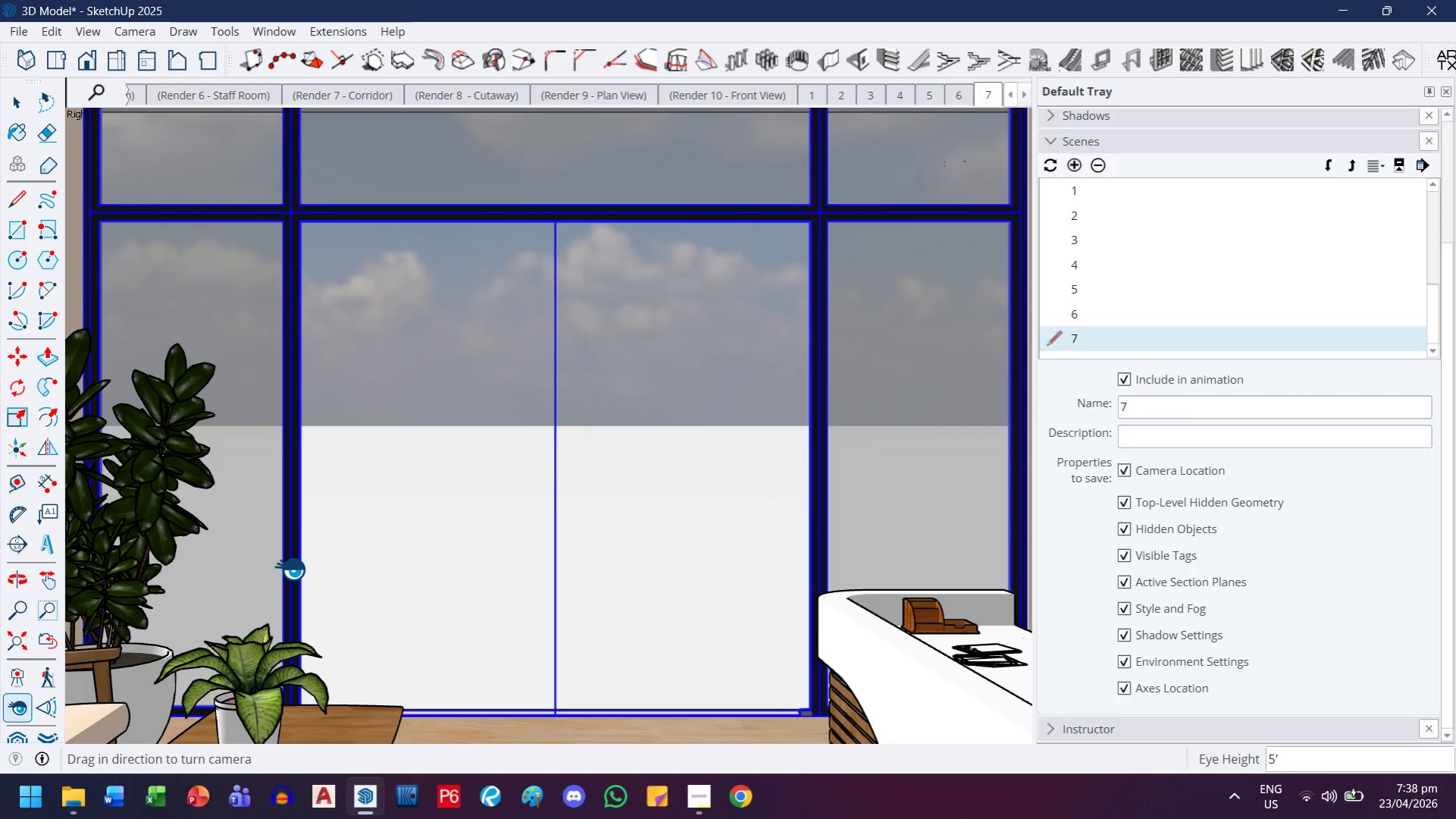 
wait(11.88)
 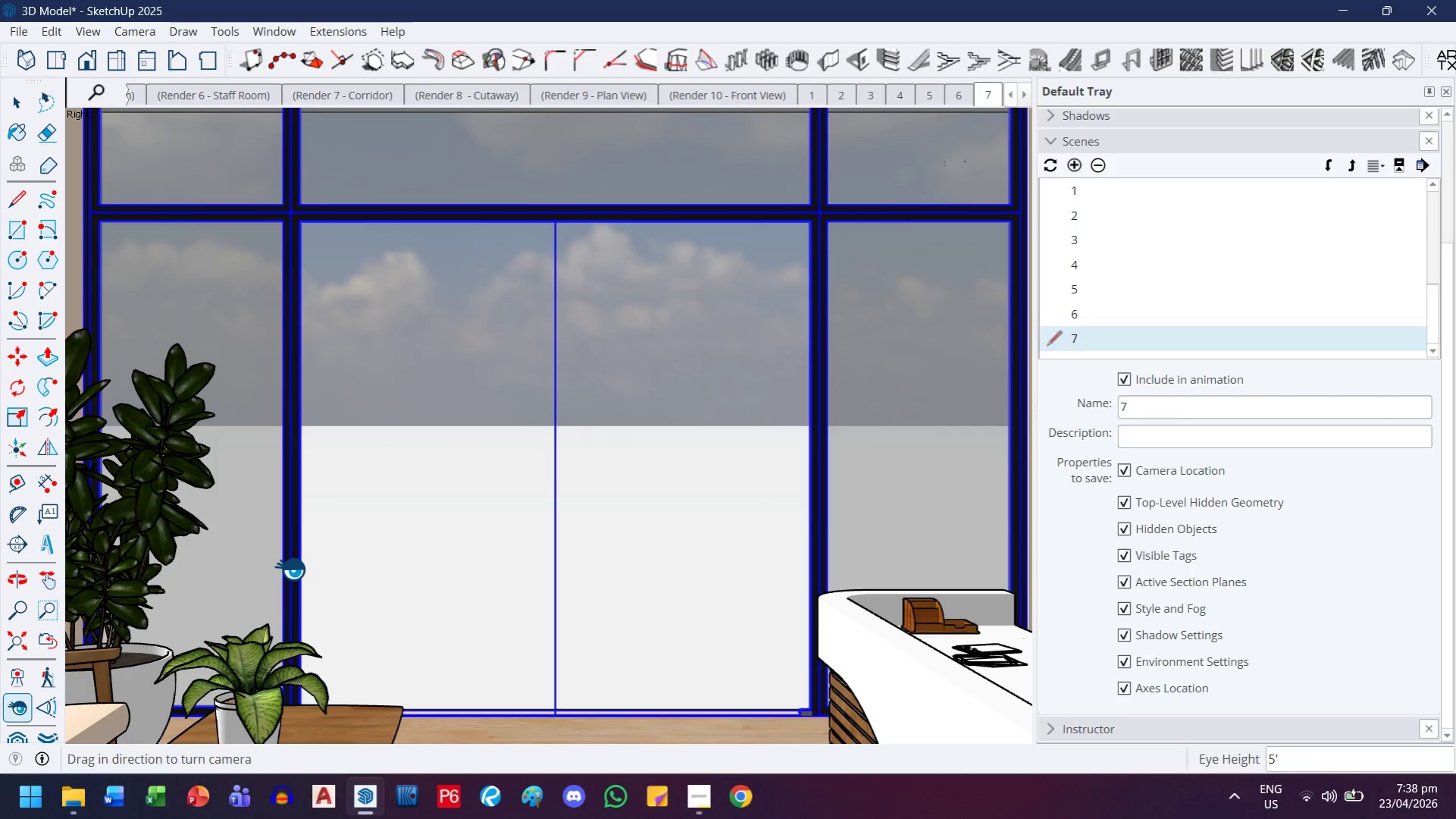 
left_click_drag(start_coordinate=[33, 611], to_coordinate=[39, 610])
 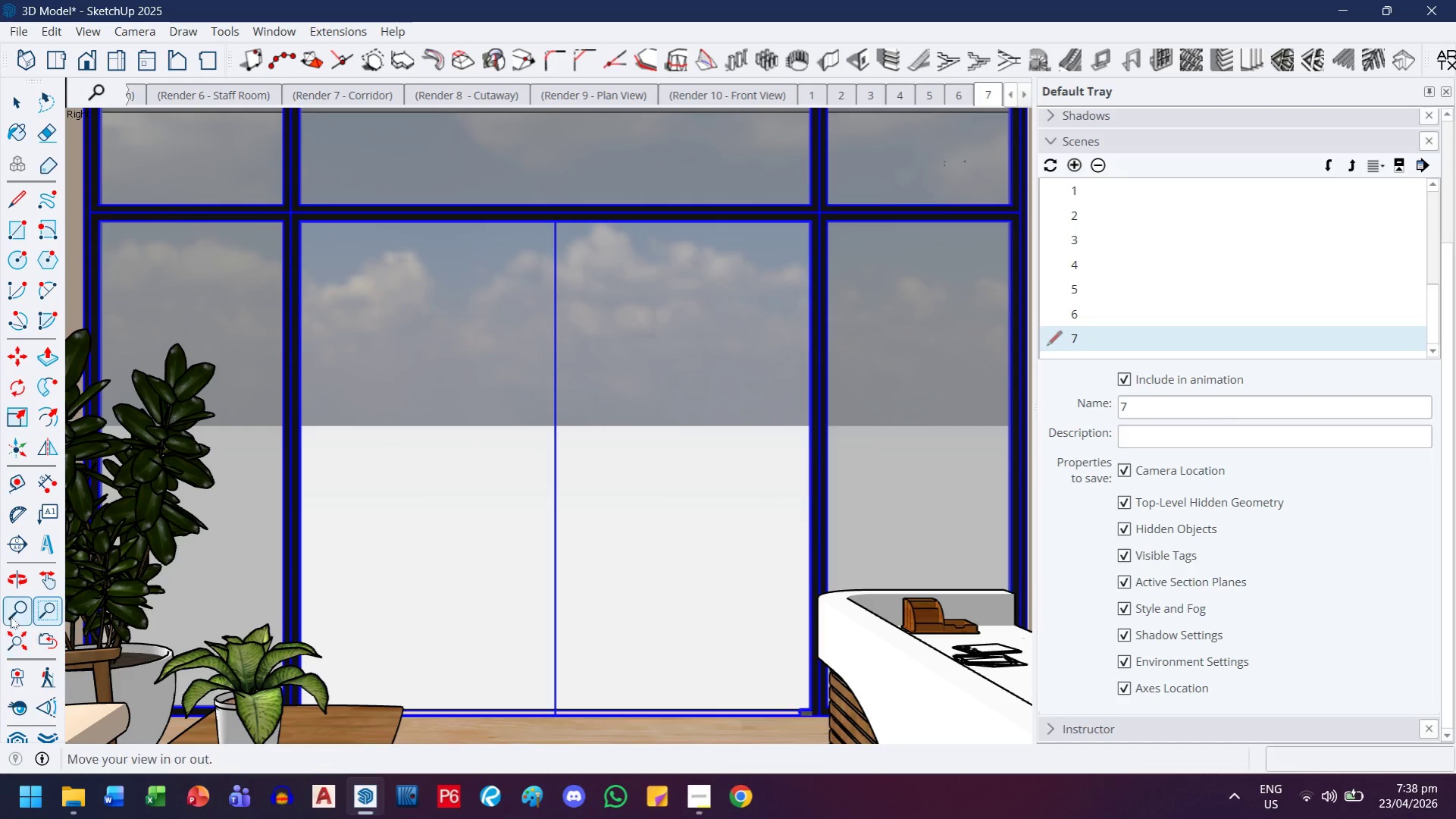 
left_click_drag(start_coordinate=[9, 610], to_coordinate=[13, 607])
 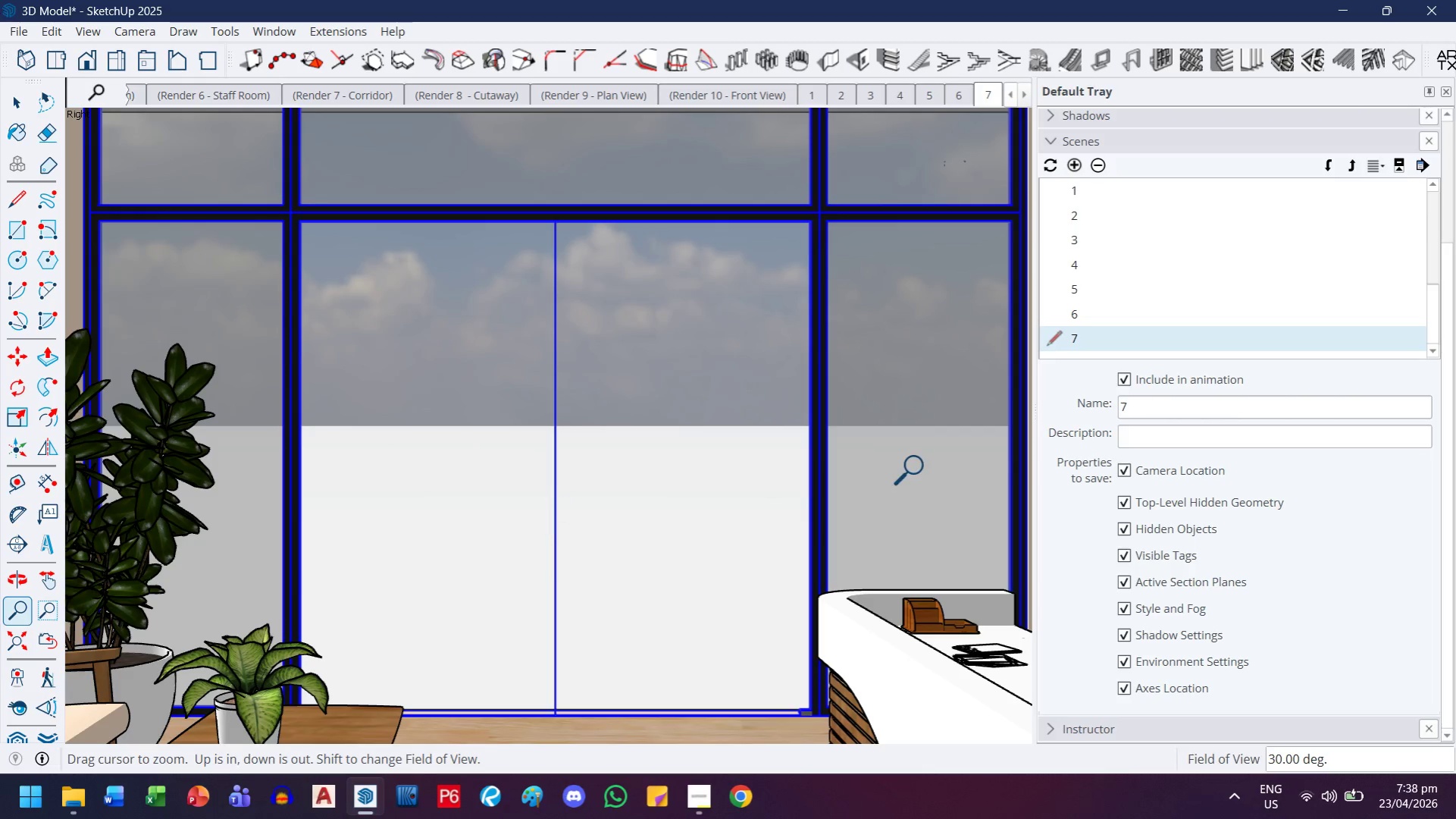 
left_click_drag(start_coordinate=[919, 466], to_coordinate=[672, 552])
 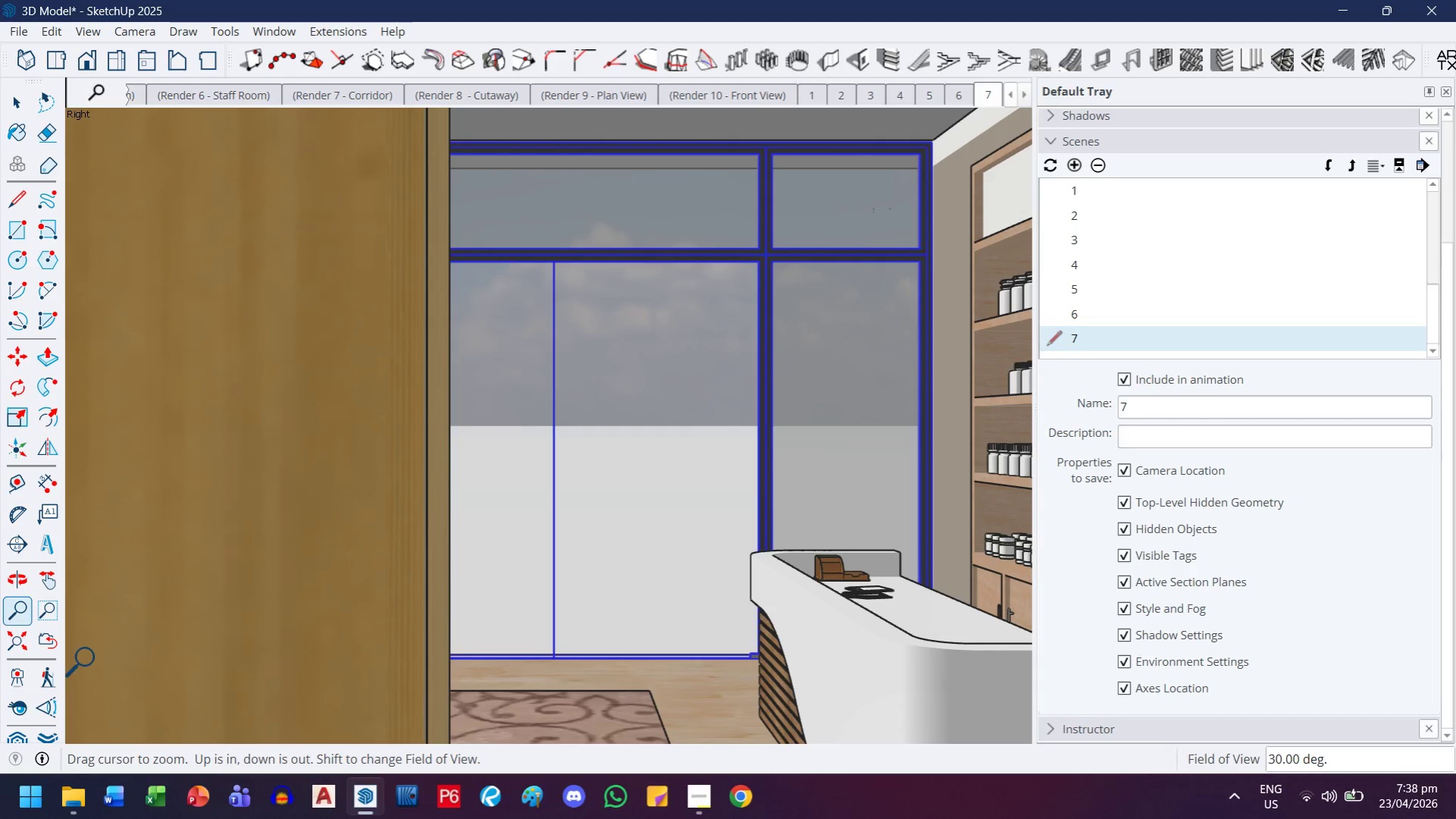 
left_click([50, 640])
 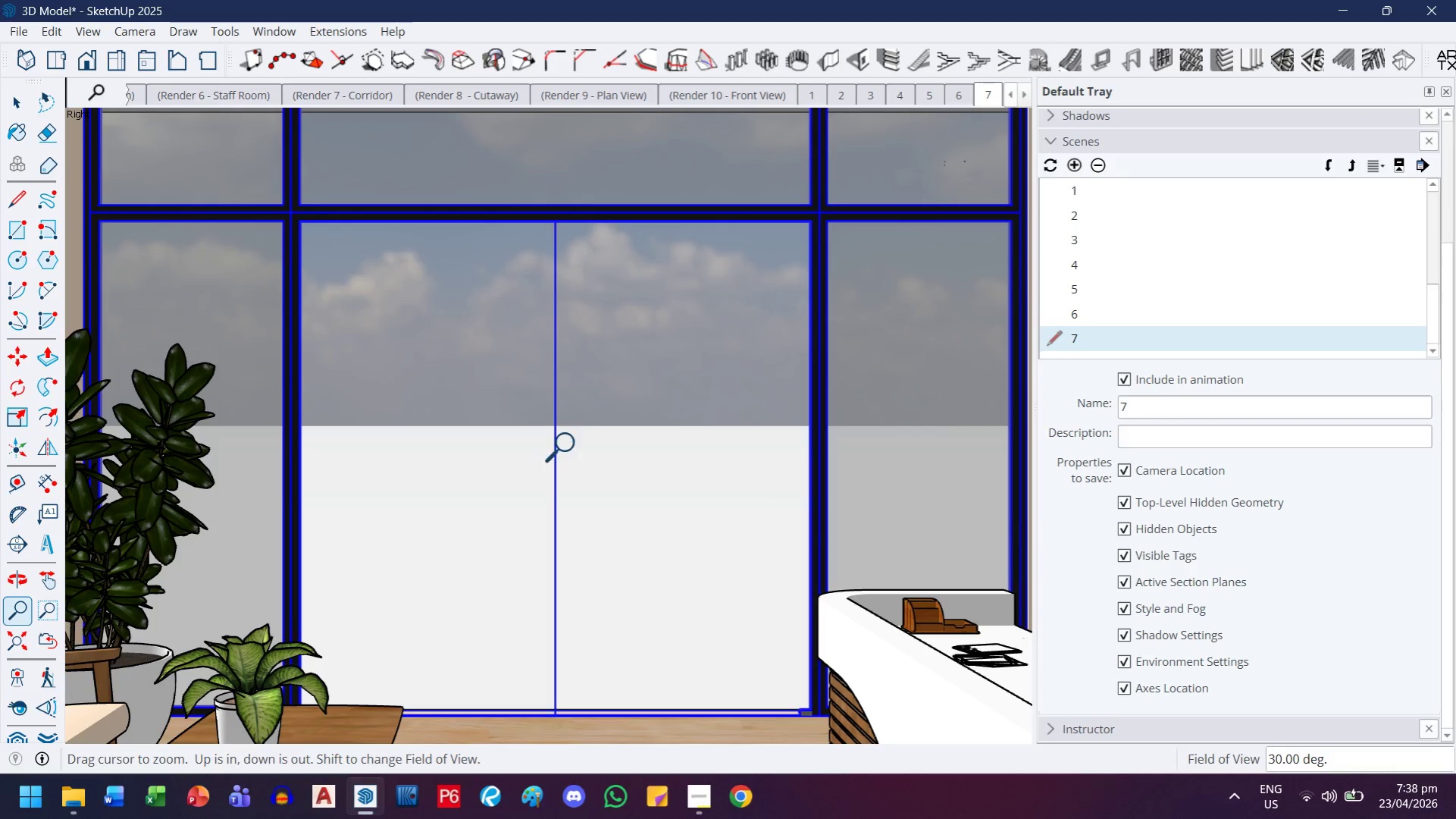 
left_click_drag(start_coordinate=[579, 437], to_coordinate=[494, 490])
 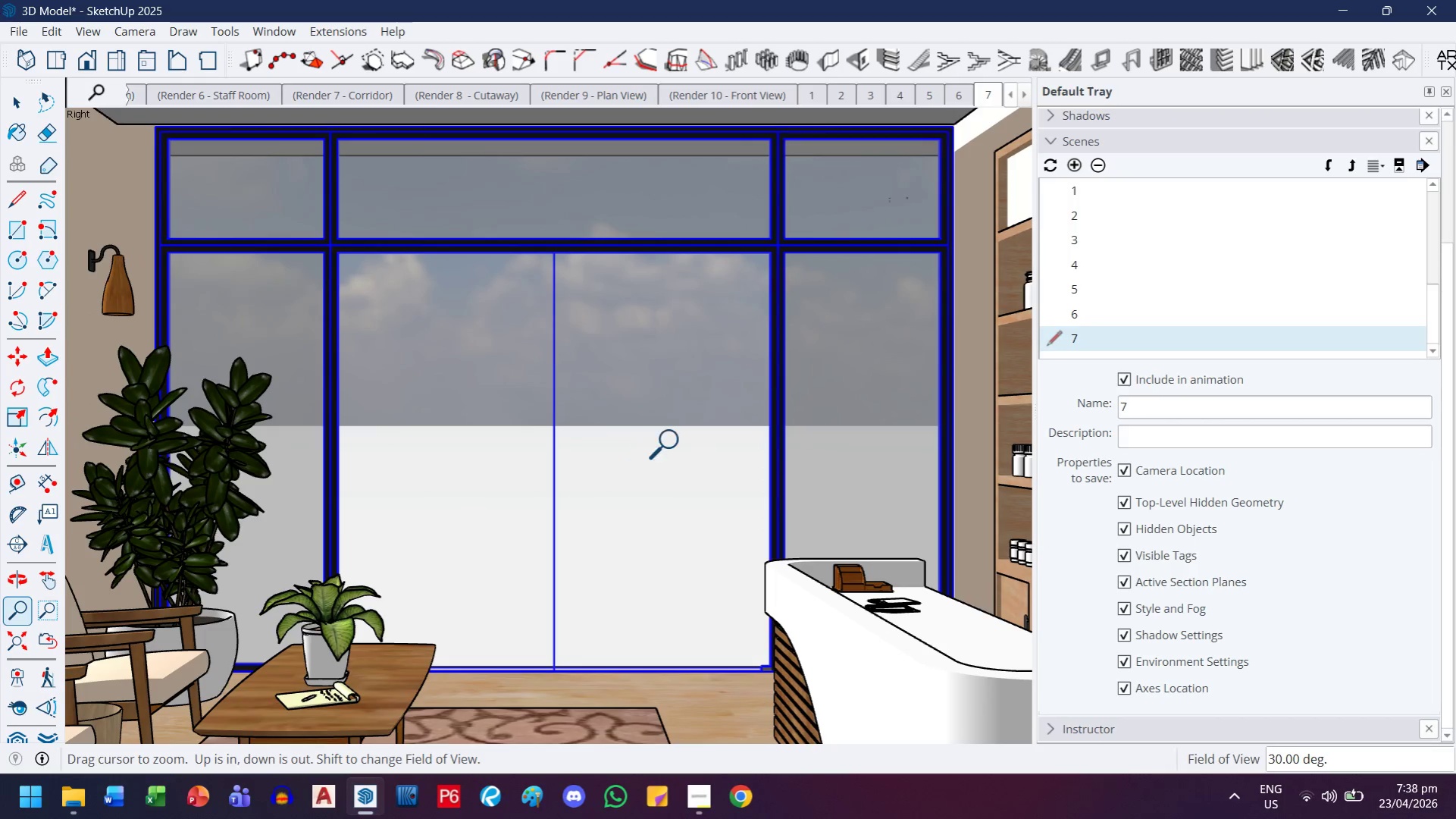 
left_click_drag(start_coordinate=[675, 438], to_coordinate=[656, 447])
 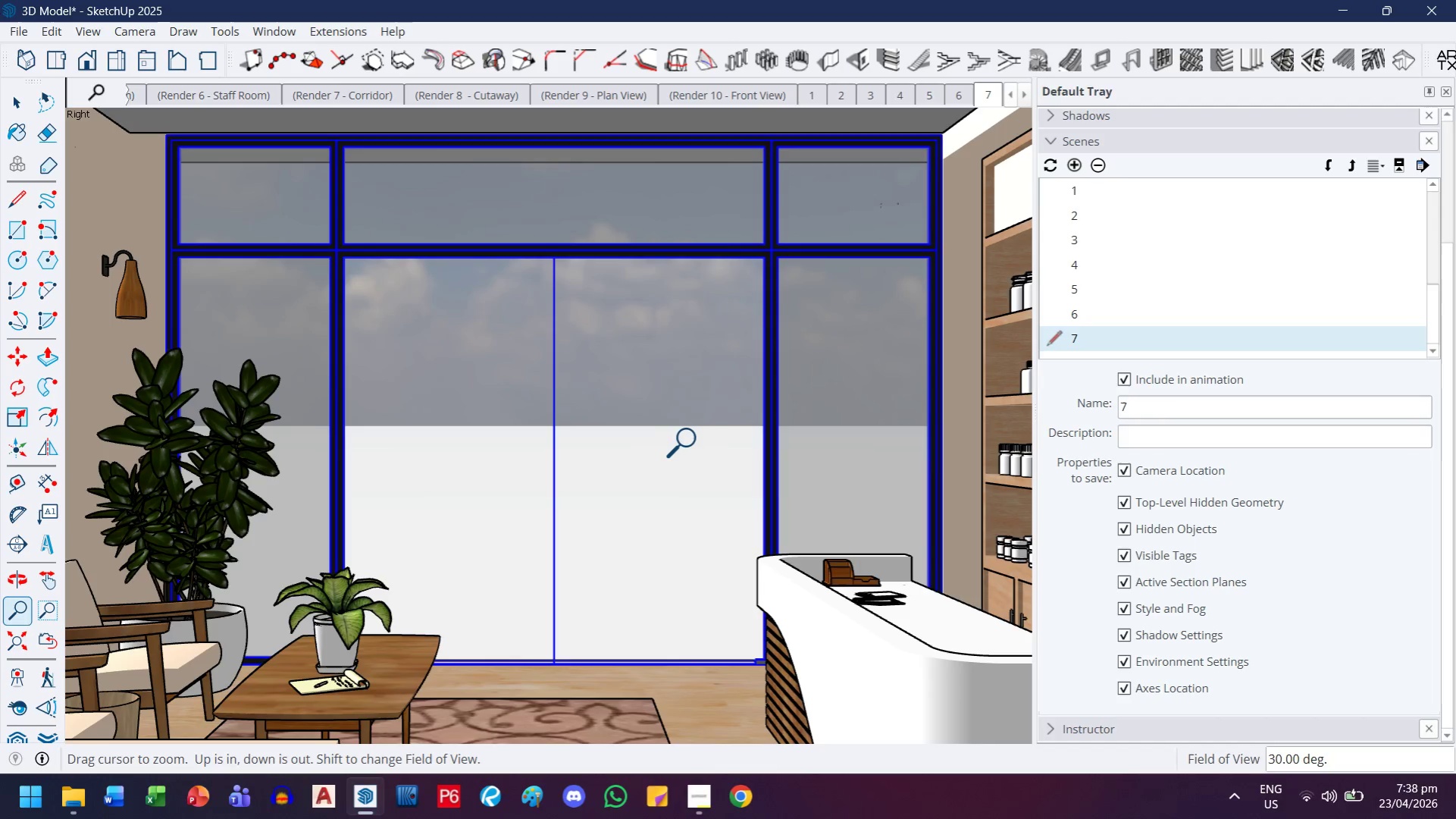 
left_click_drag(start_coordinate=[692, 439], to_coordinate=[684, 450])
 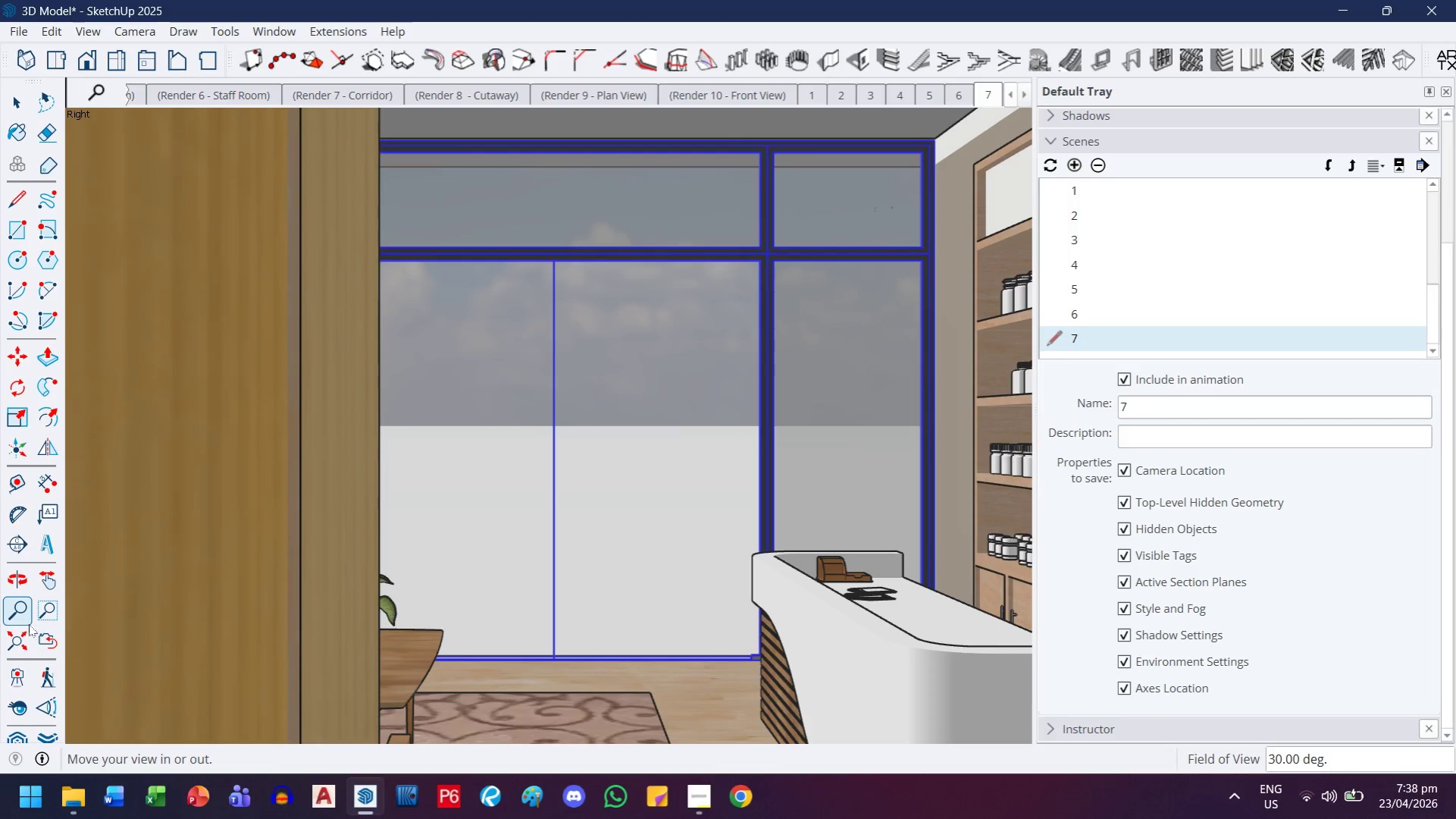 
left_click([36, 635])
 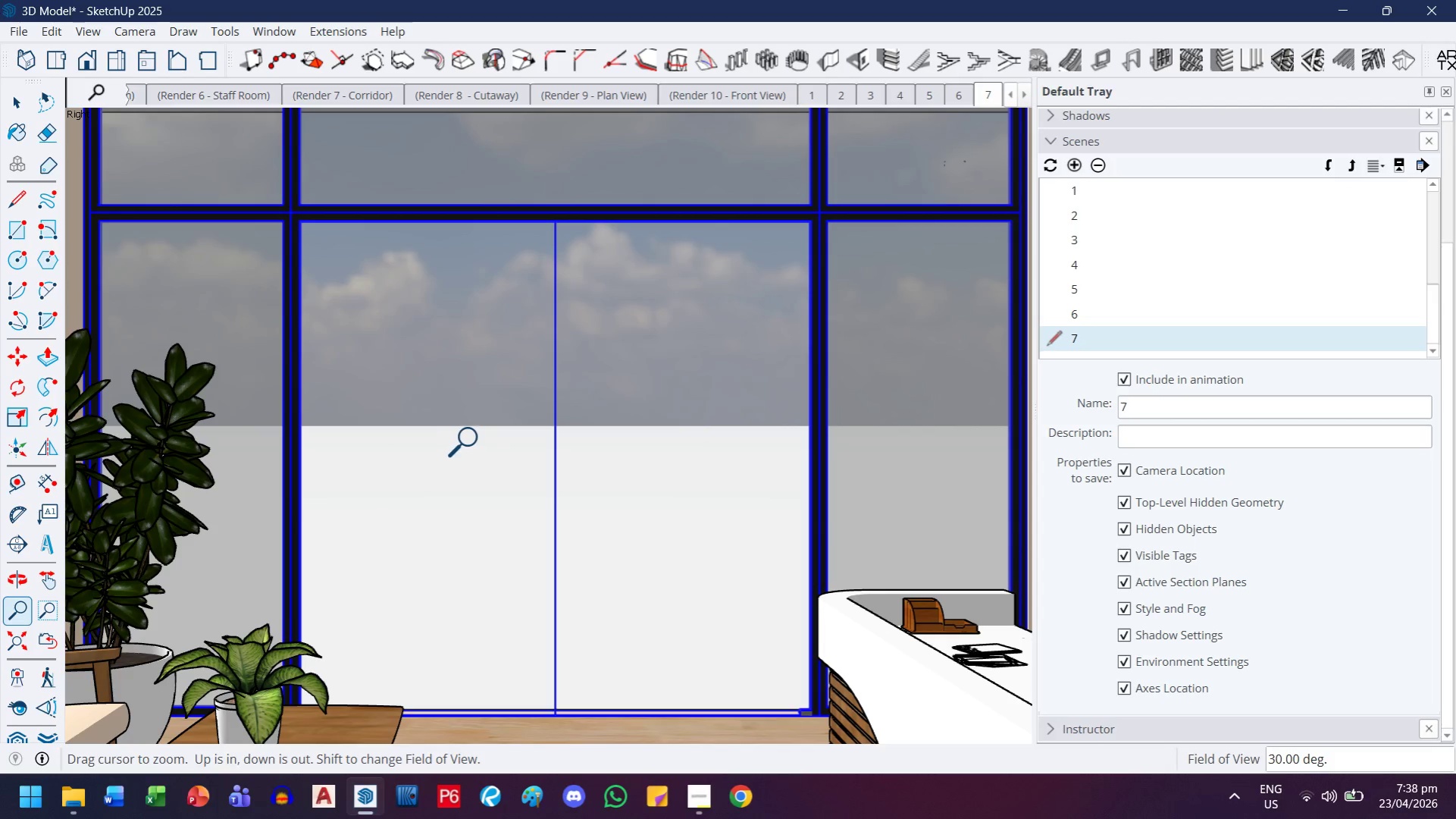 
left_click_drag(start_coordinate=[474, 438], to_coordinate=[403, 461])
 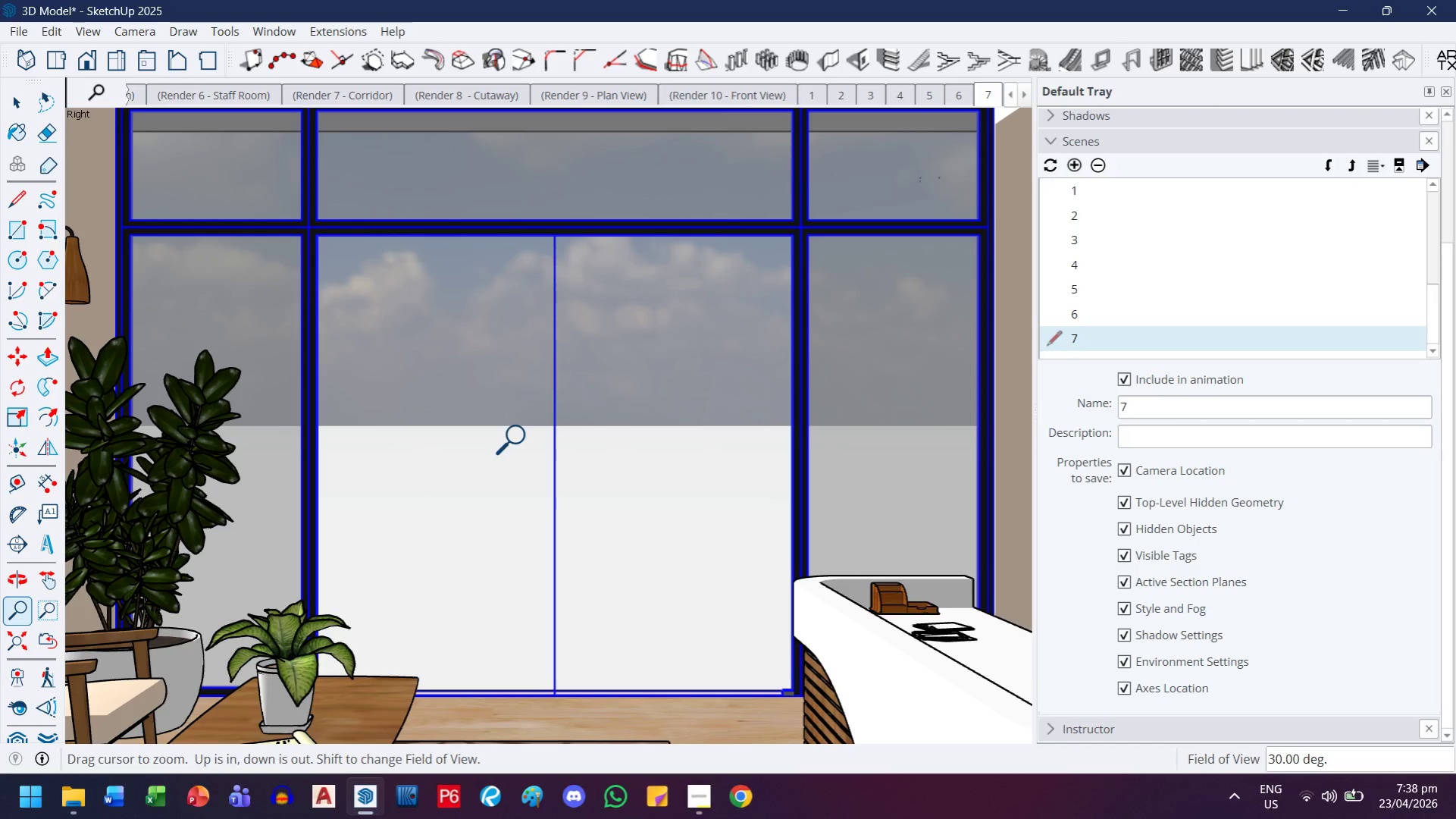 
left_click_drag(start_coordinate=[521, 436], to_coordinate=[494, 447])
 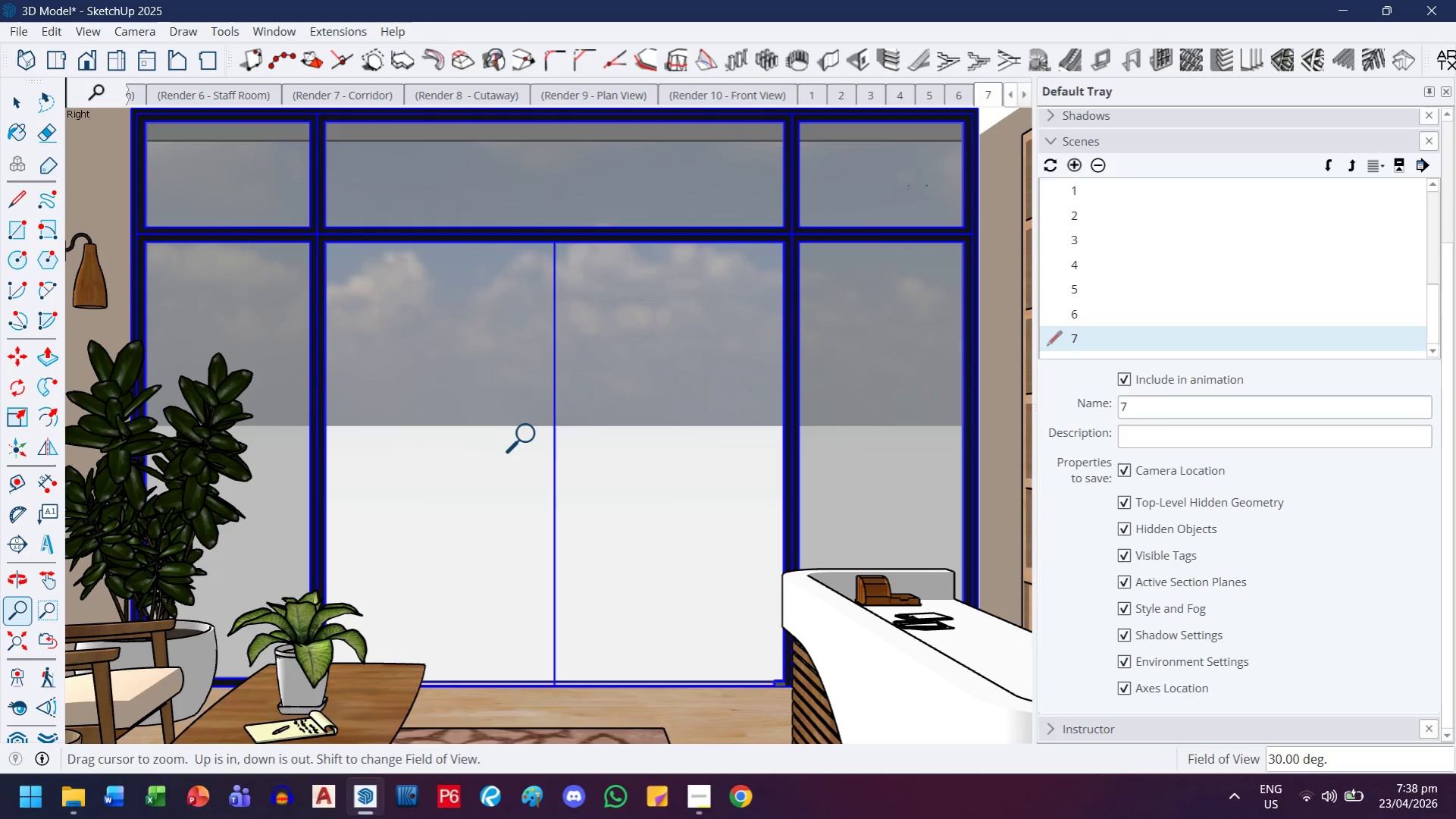 
left_click_drag(start_coordinate=[531, 435], to_coordinate=[515, 443])
 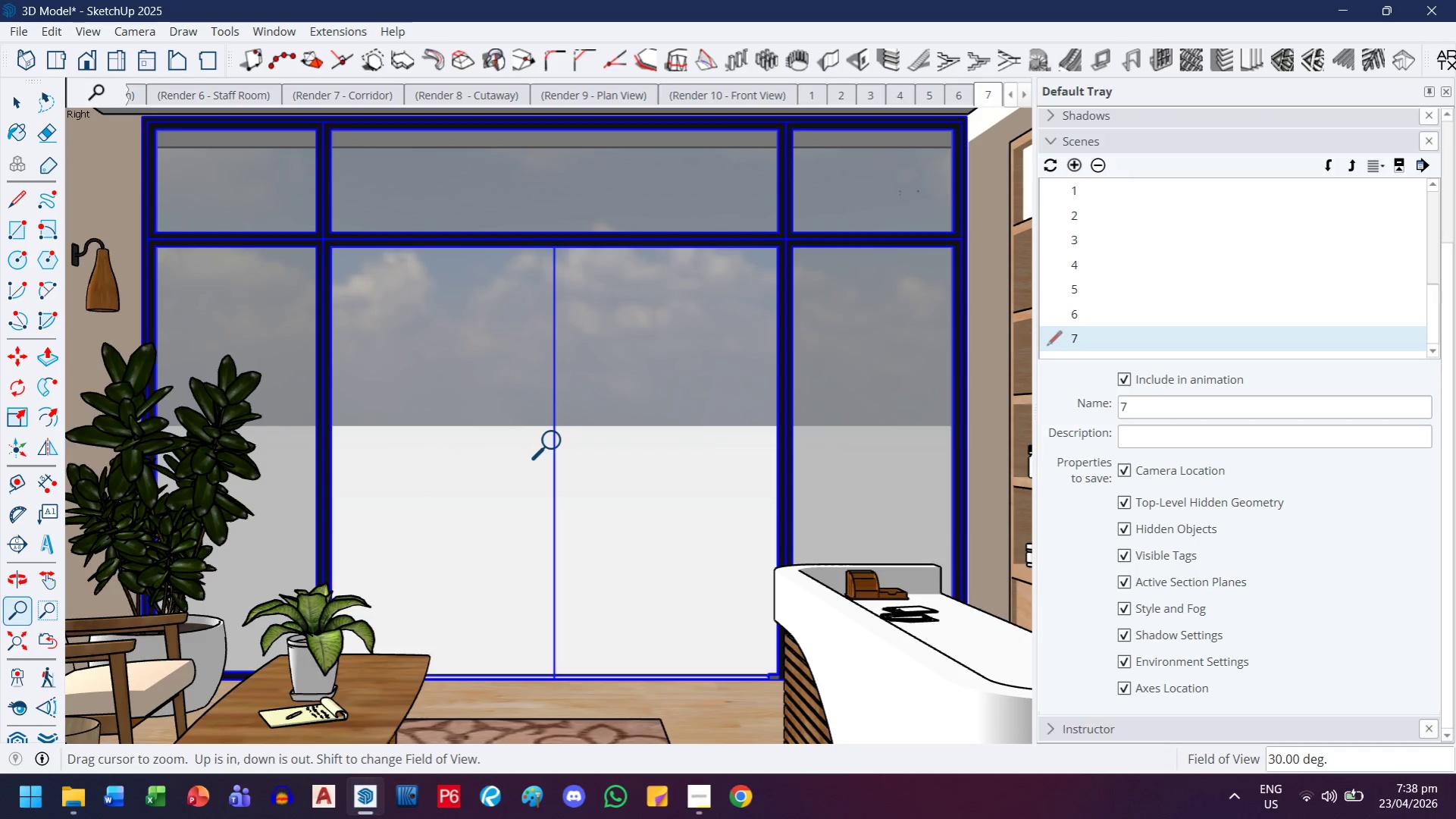 
left_click_drag(start_coordinate=[557, 441], to_coordinate=[540, 447])
 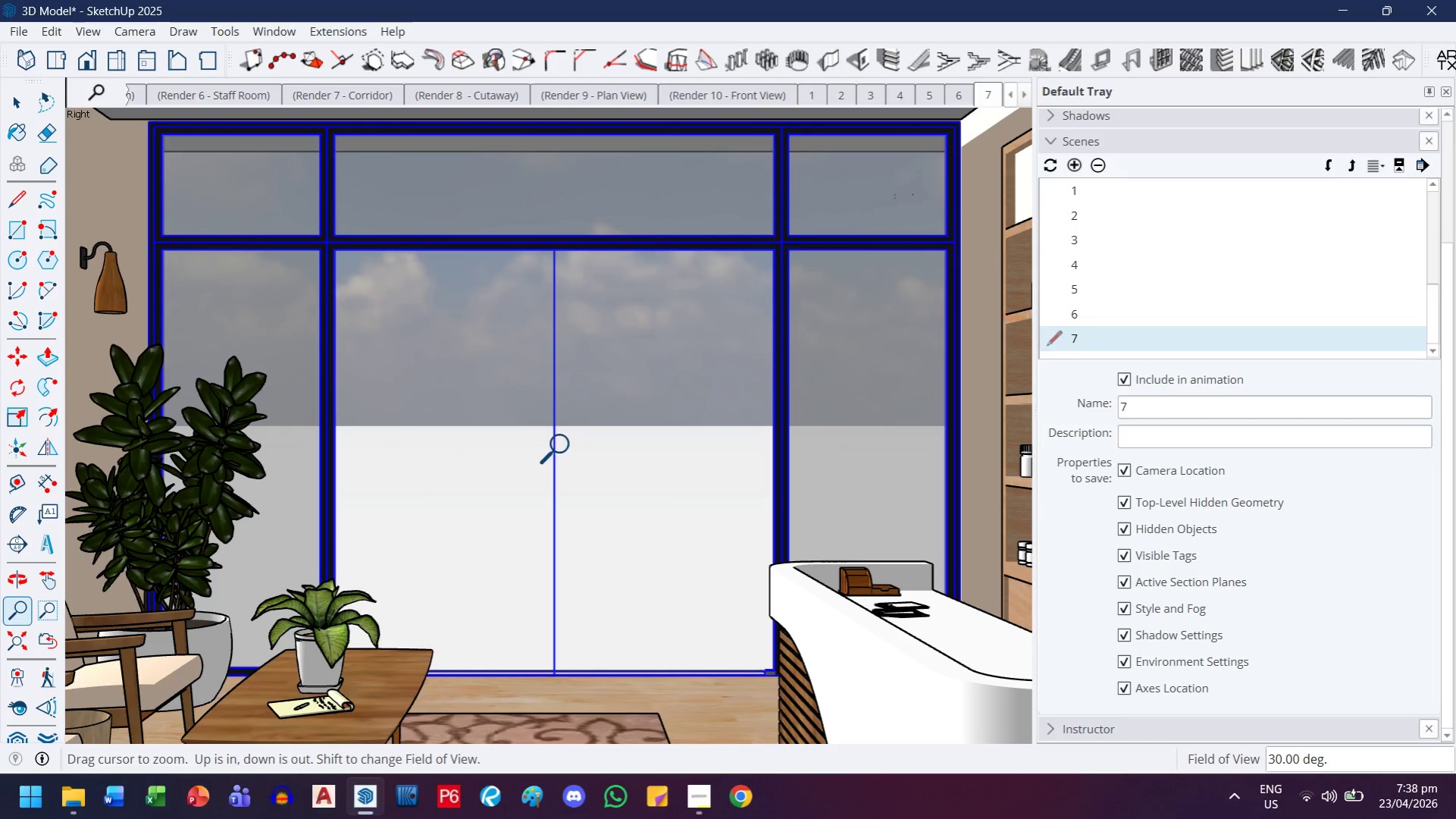 
left_click_drag(start_coordinate=[565, 445], to_coordinate=[556, 451])
 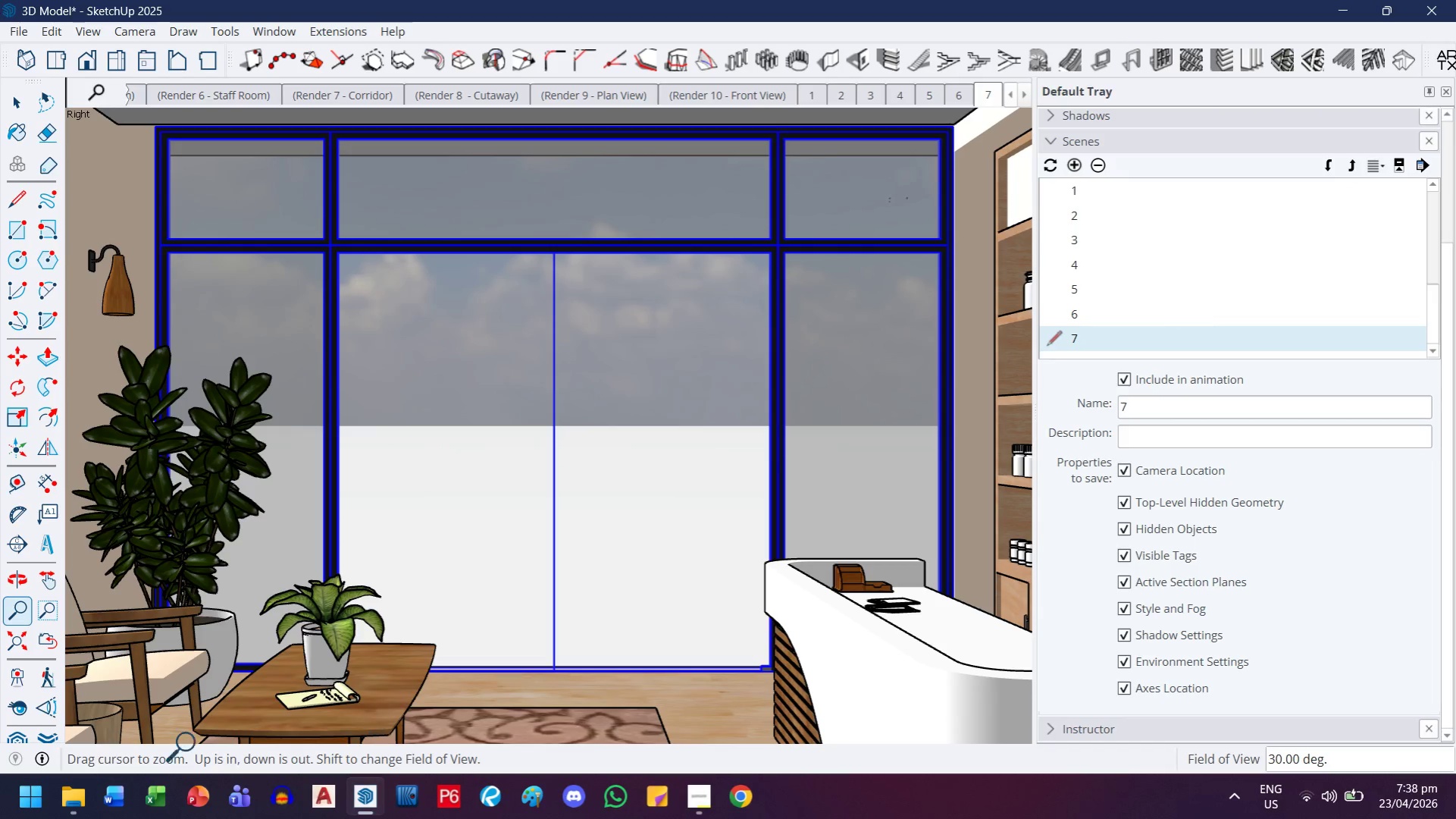 
left_click([27, 708])
 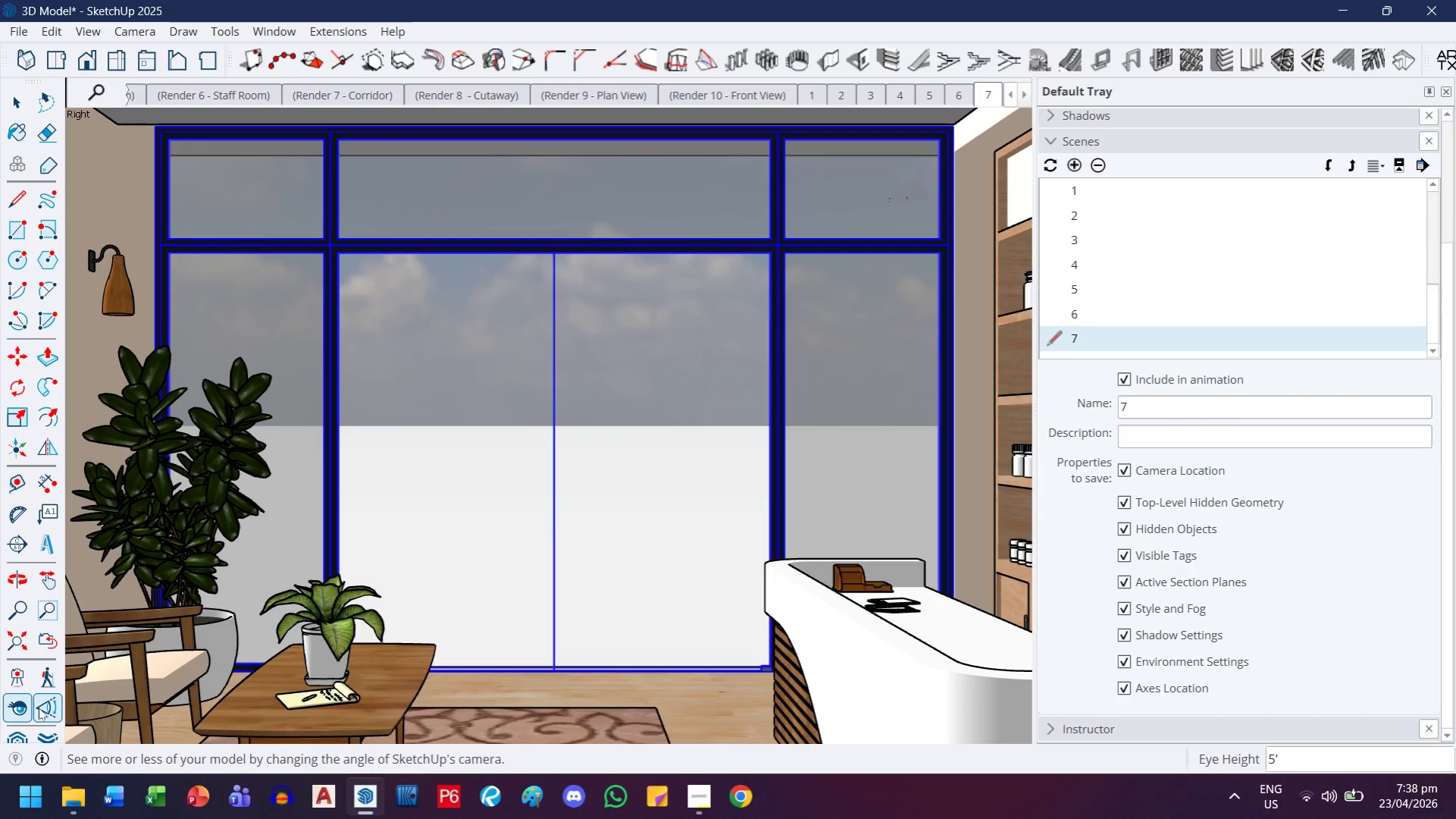 
left_click([39, 708])
 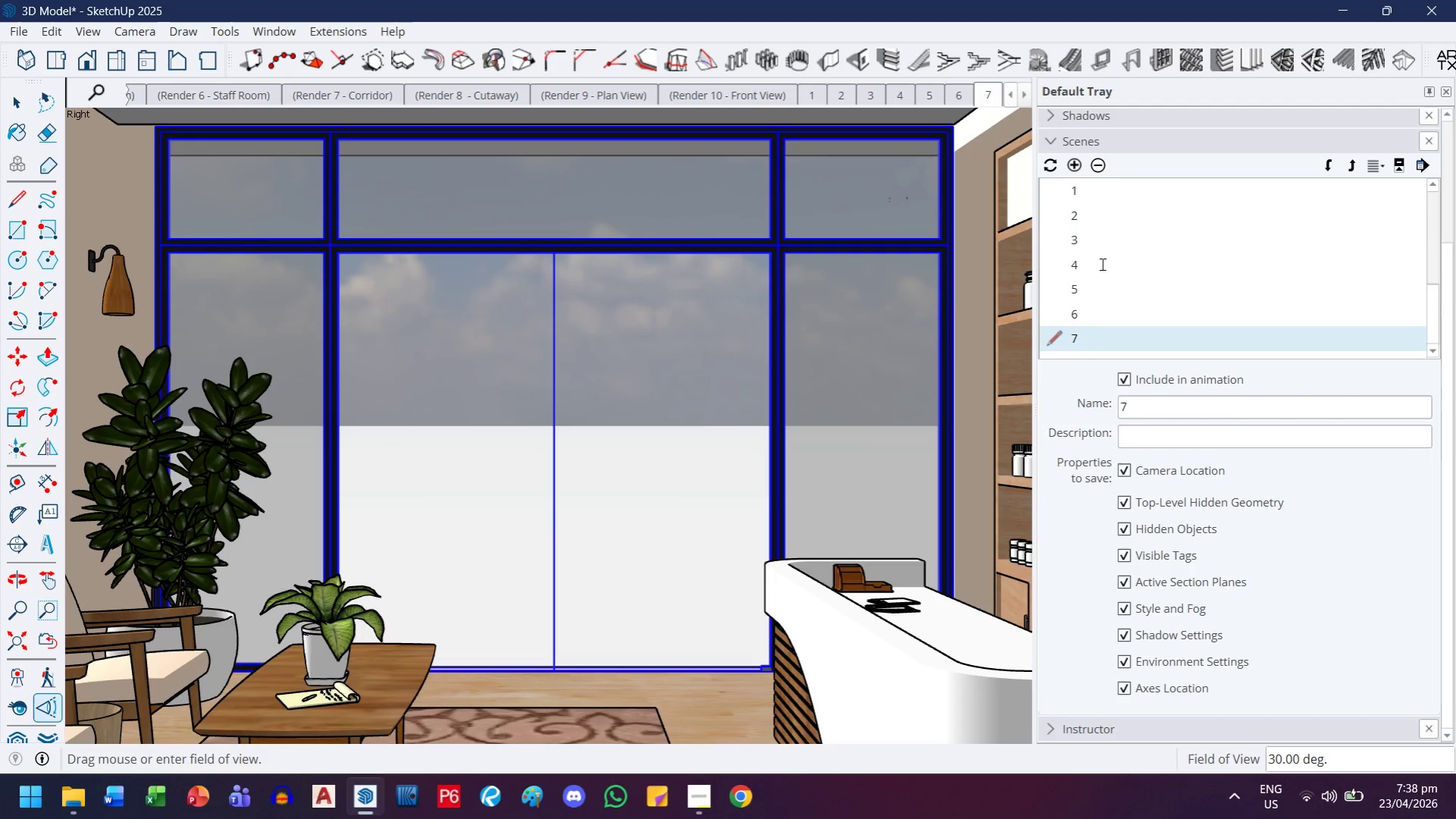 
left_click([1073, 168])
 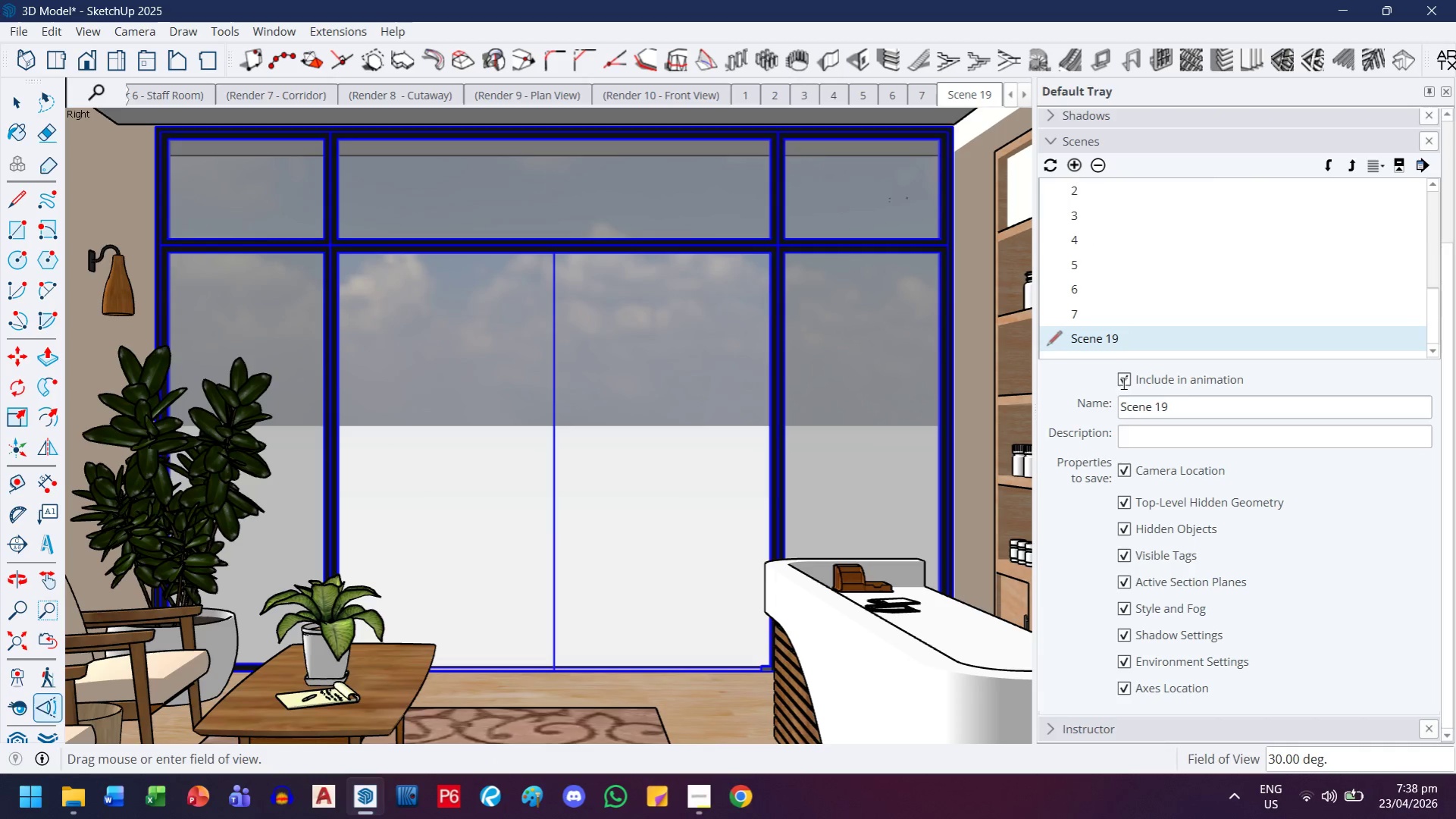 
left_click([1185, 399])
 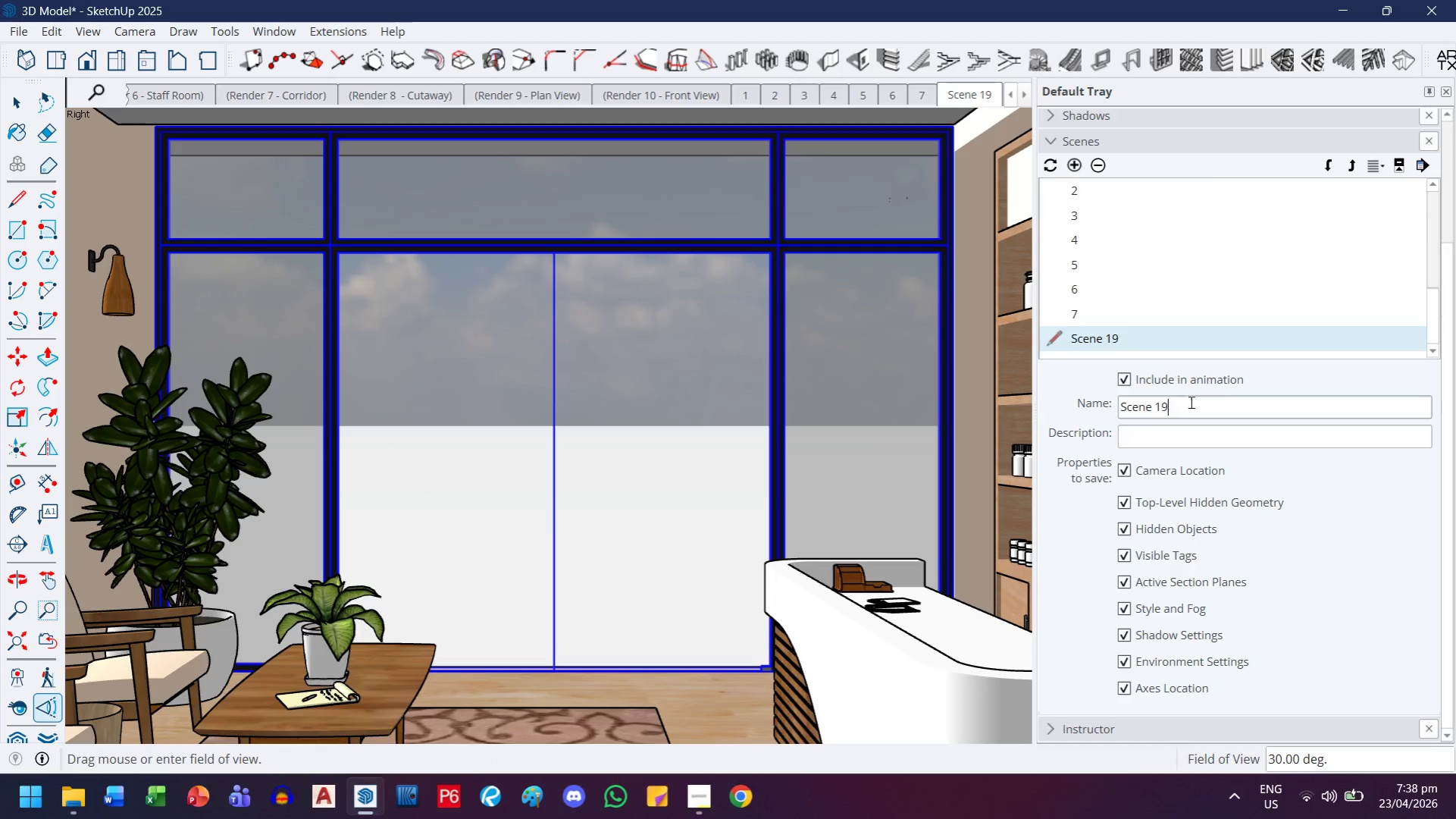 
left_click_drag(start_coordinate=[1189, 402], to_coordinate=[1082, 400])
 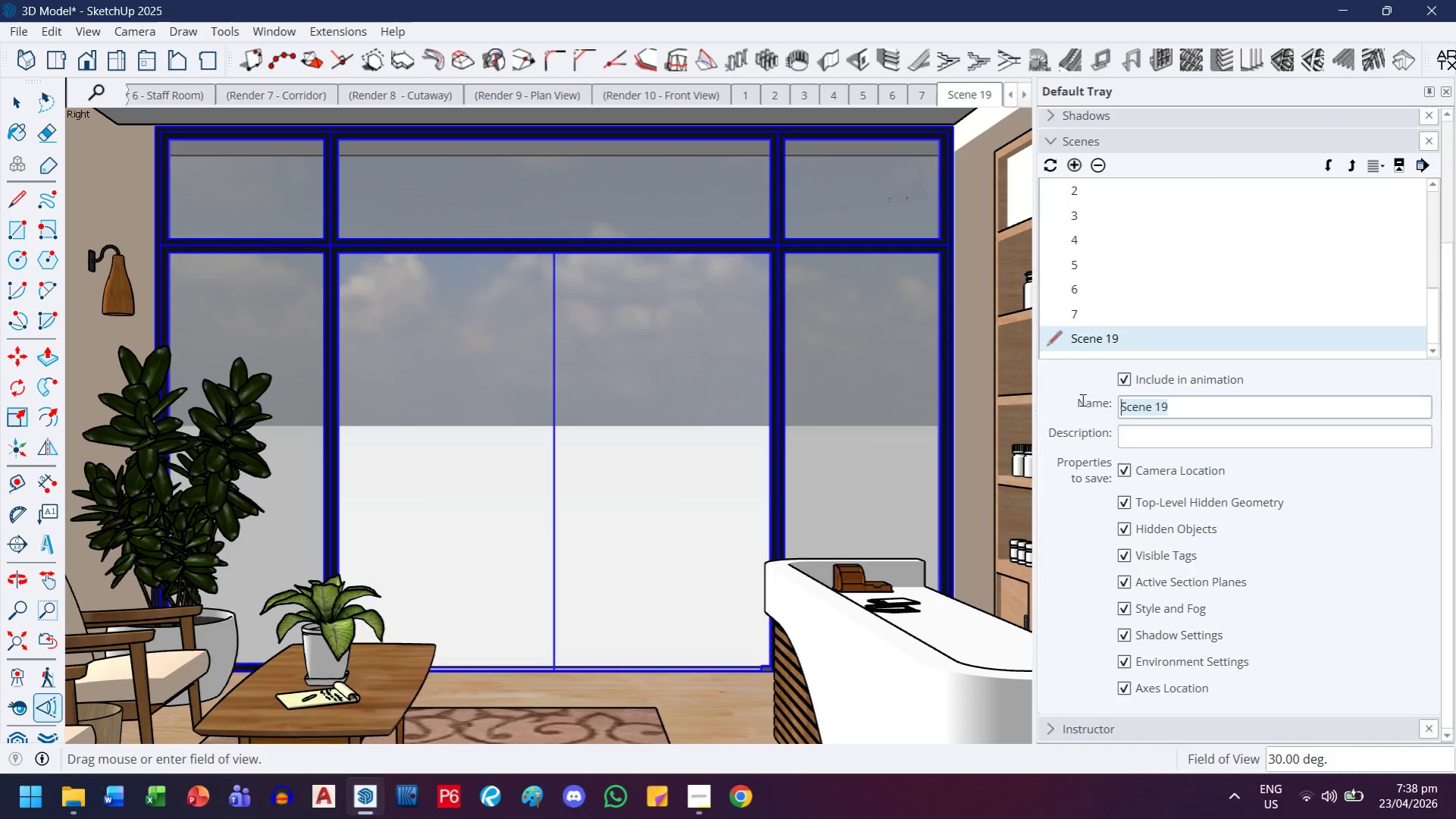 
key(8)
 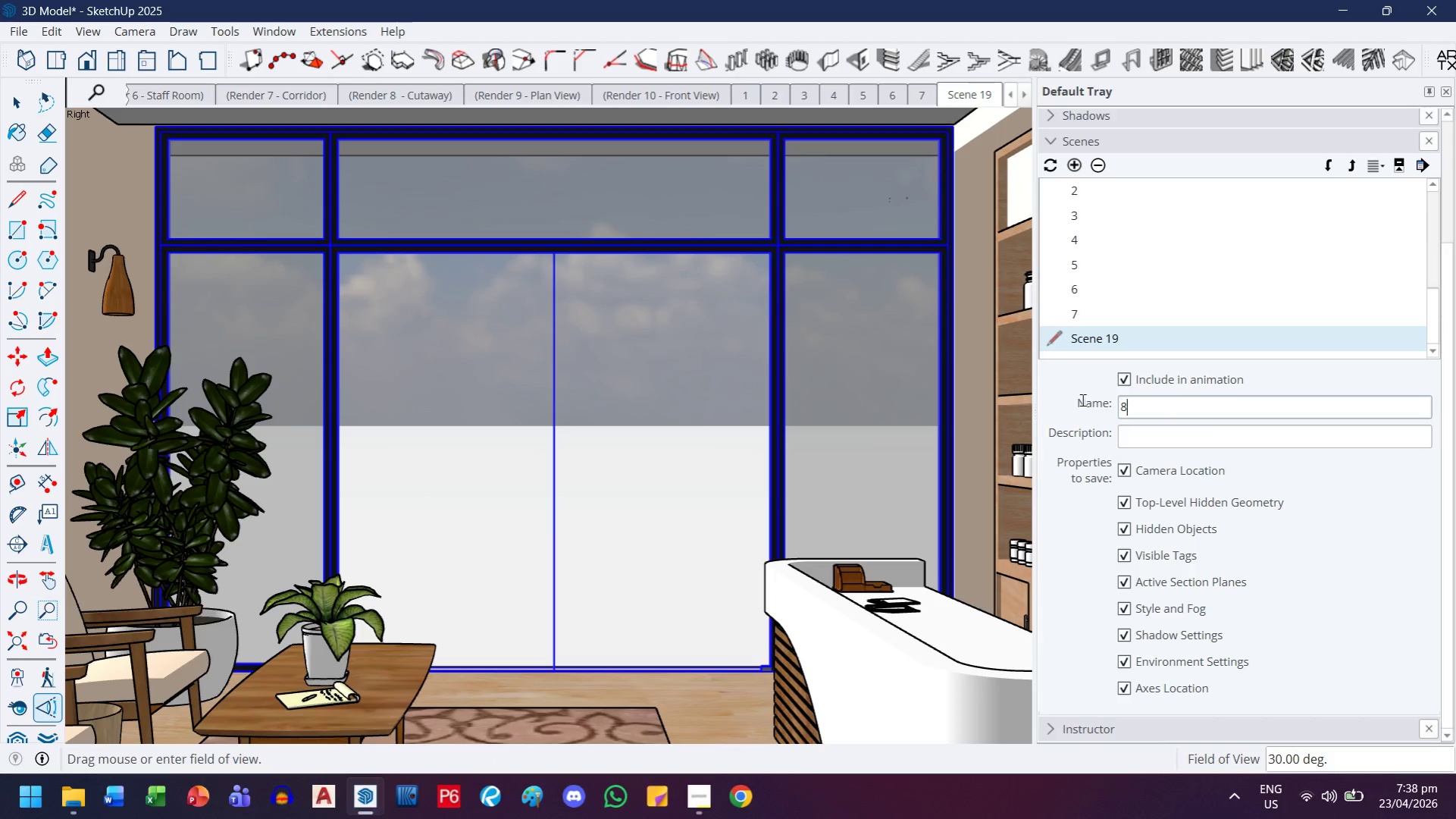 
key(Enter)
 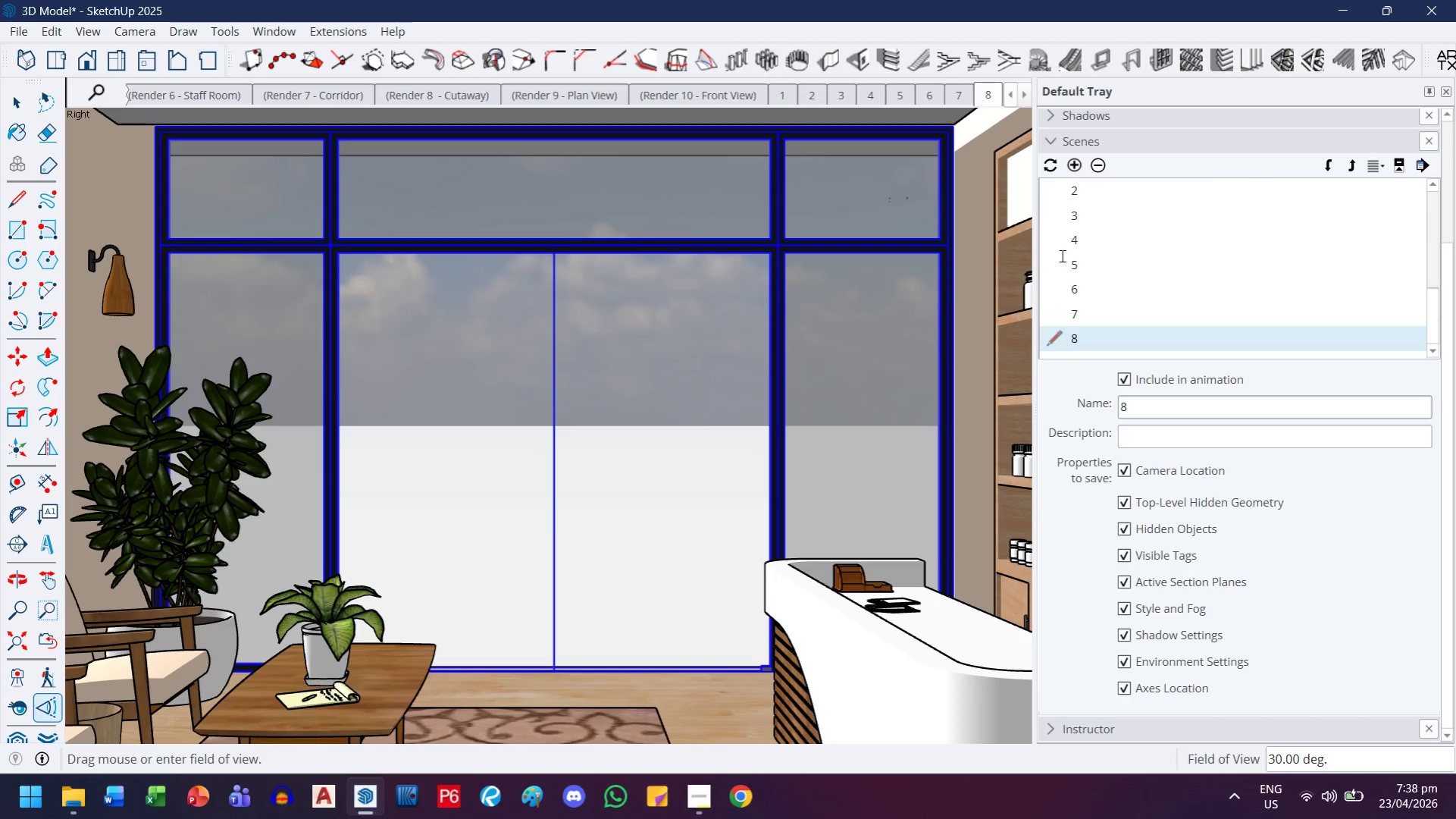 
scroll: coordinate [1110, 275], scroll_direction: up, amount: 2.0
 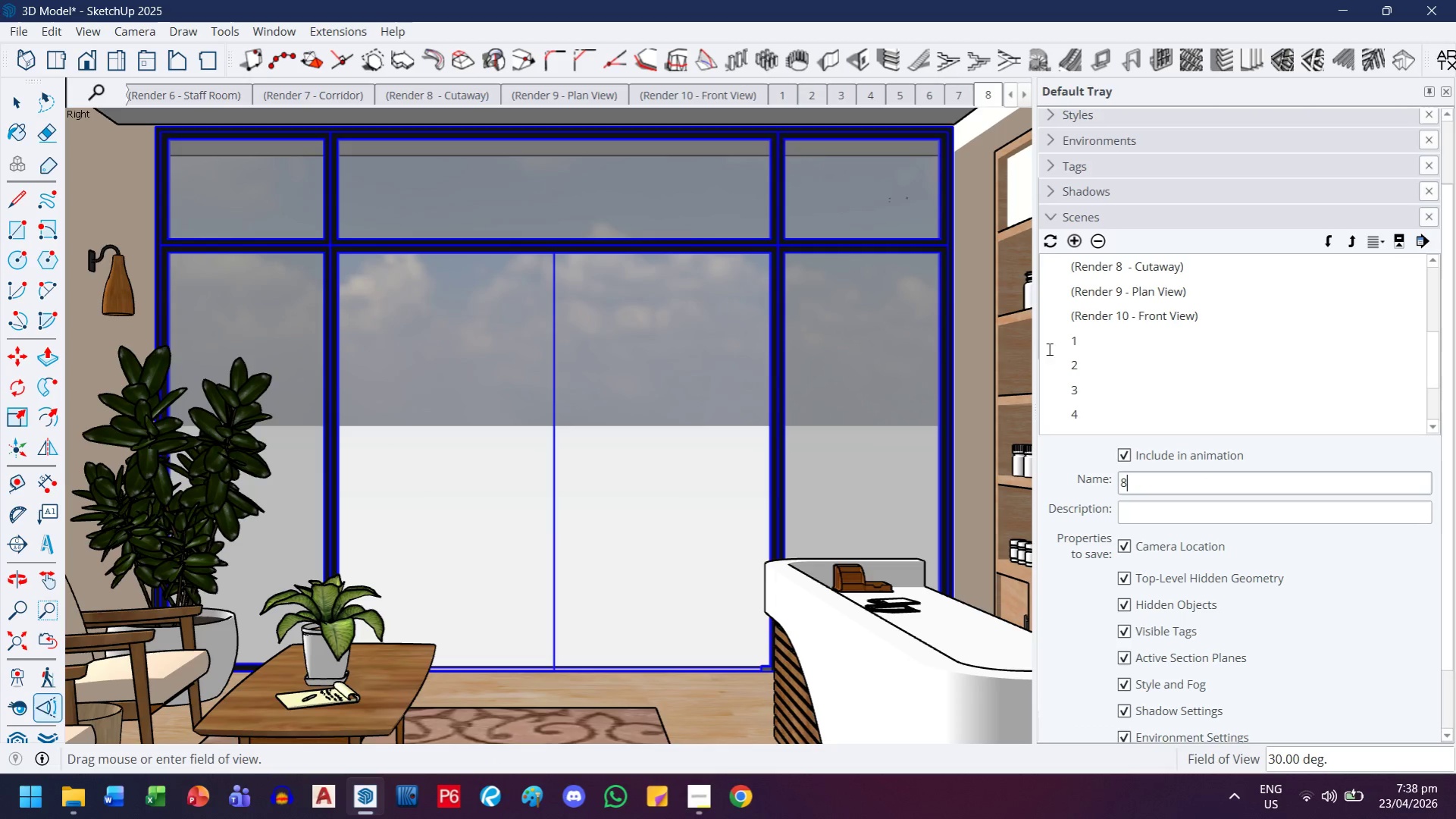 
double_click([1062, 337])
 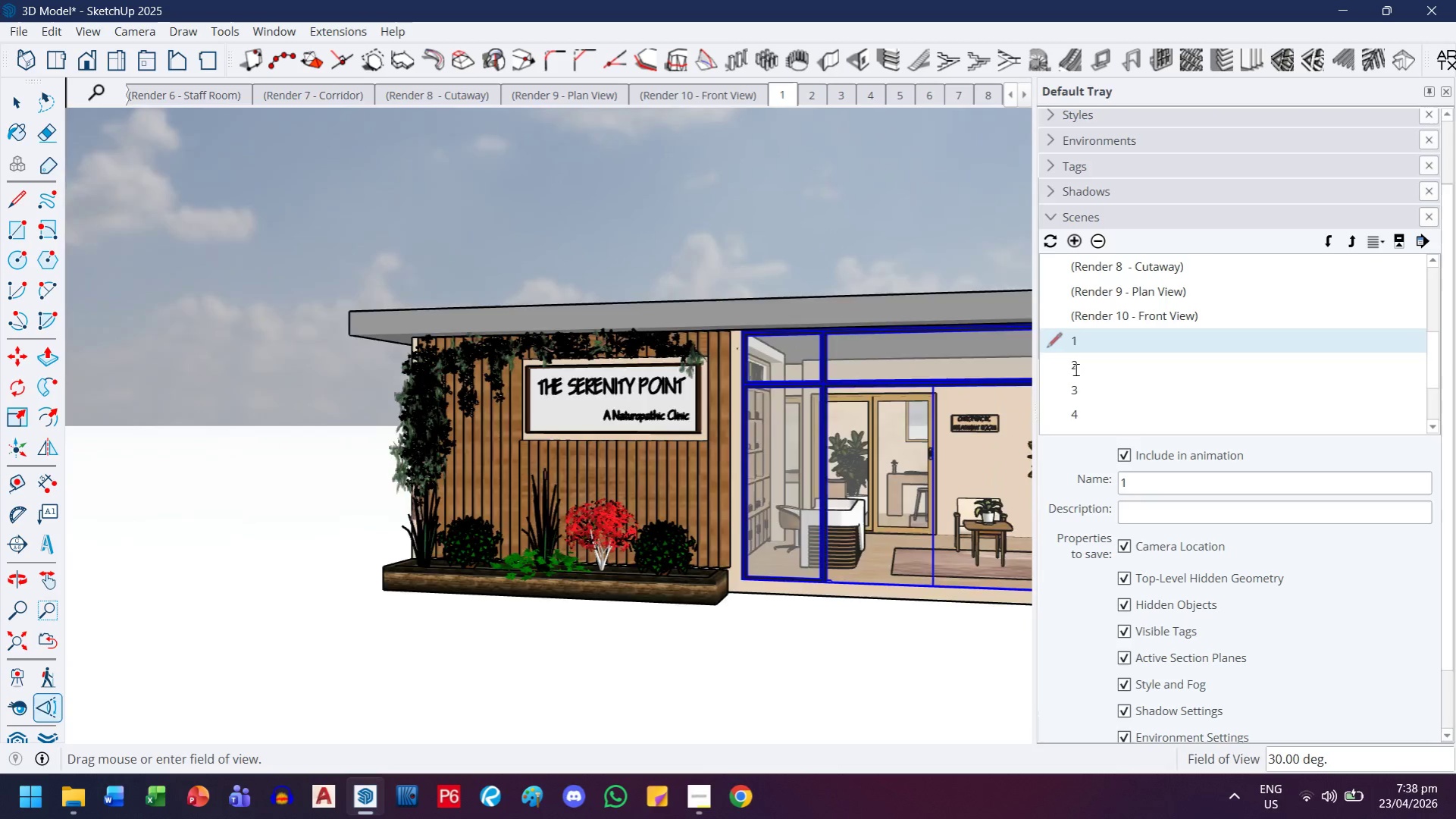 
double_click([1077, 369])
 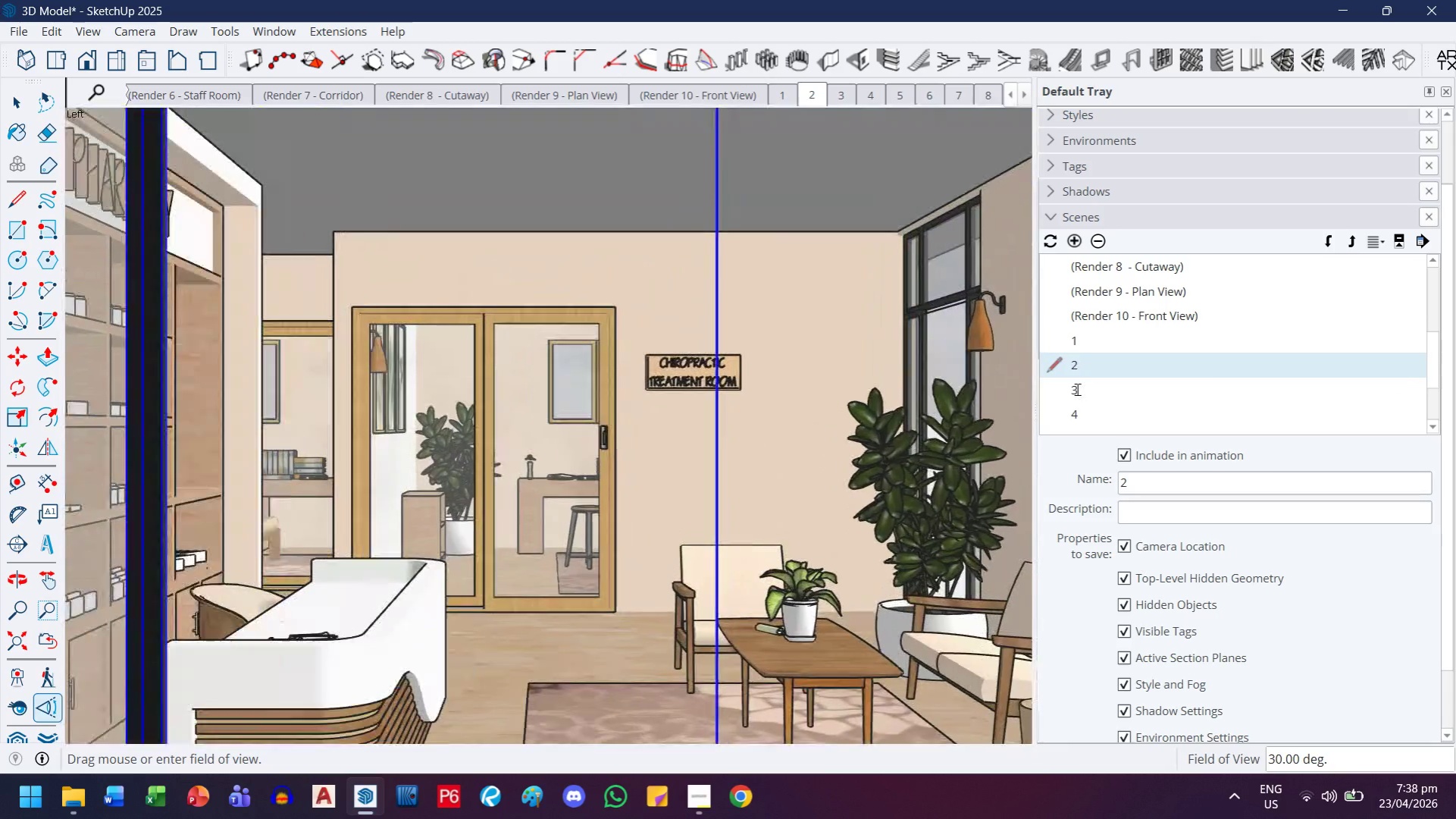 
double_click([1076, 389])
 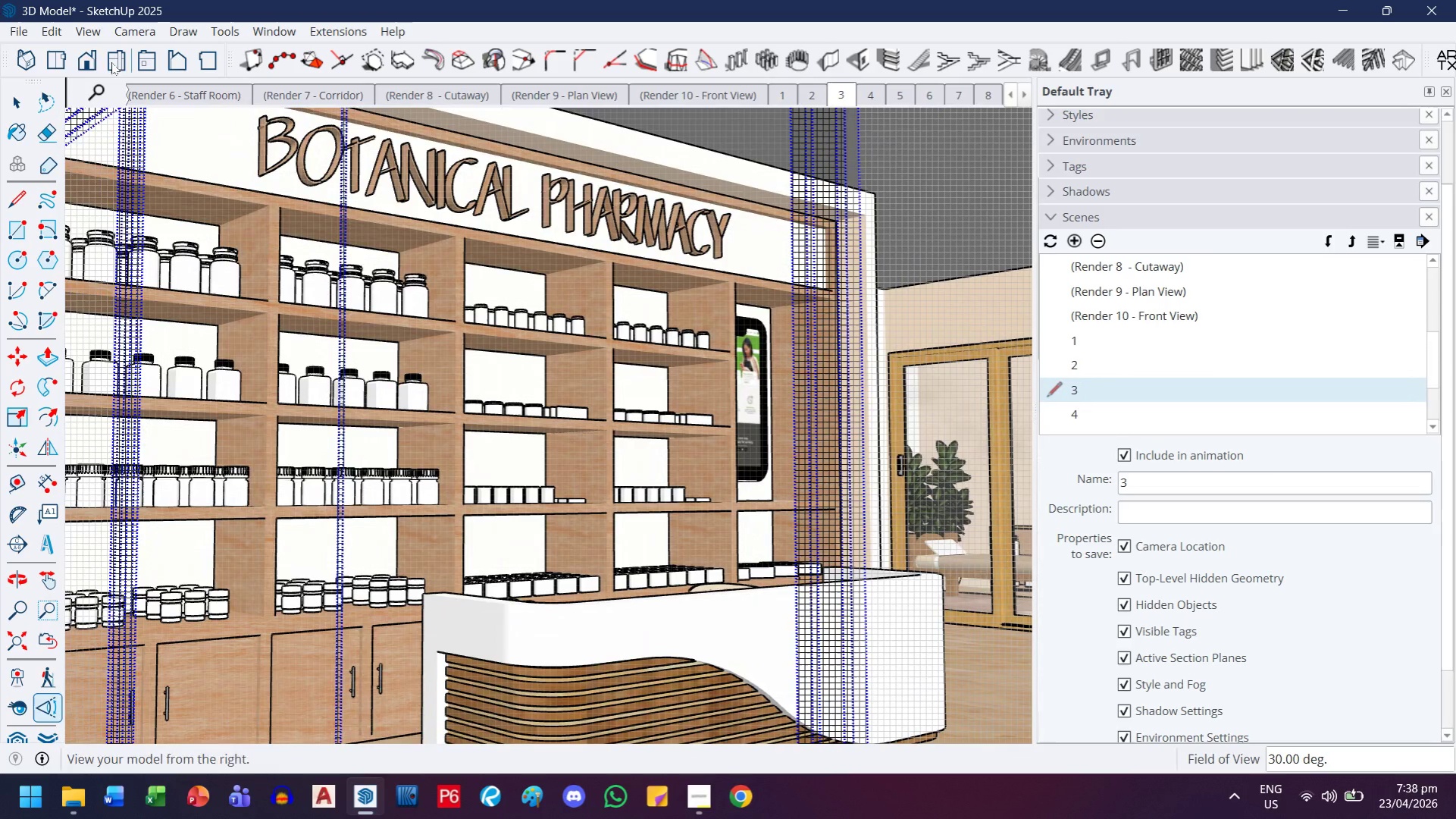 
double_click([99, 36])
 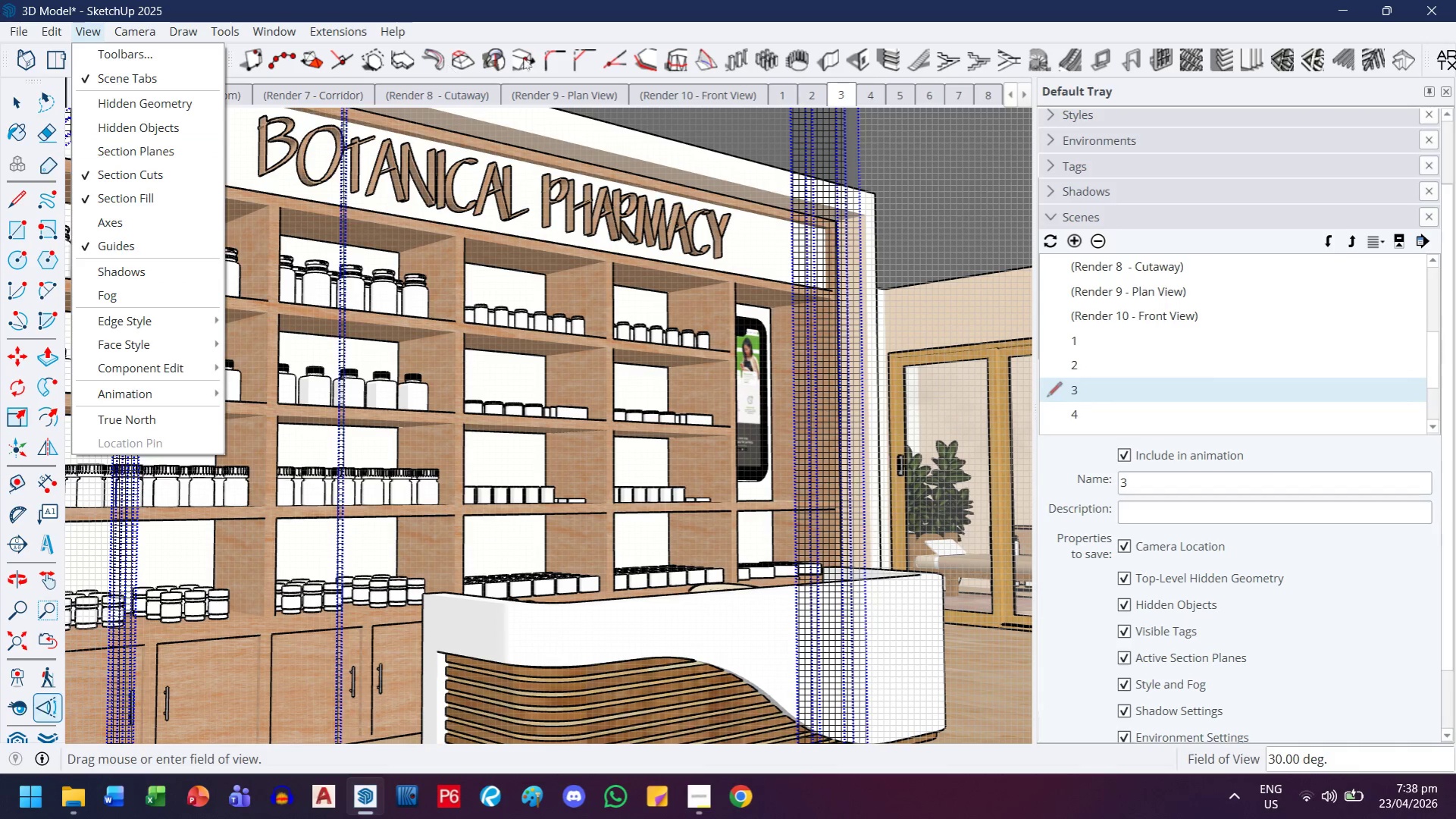 
left_click([550, 31])
 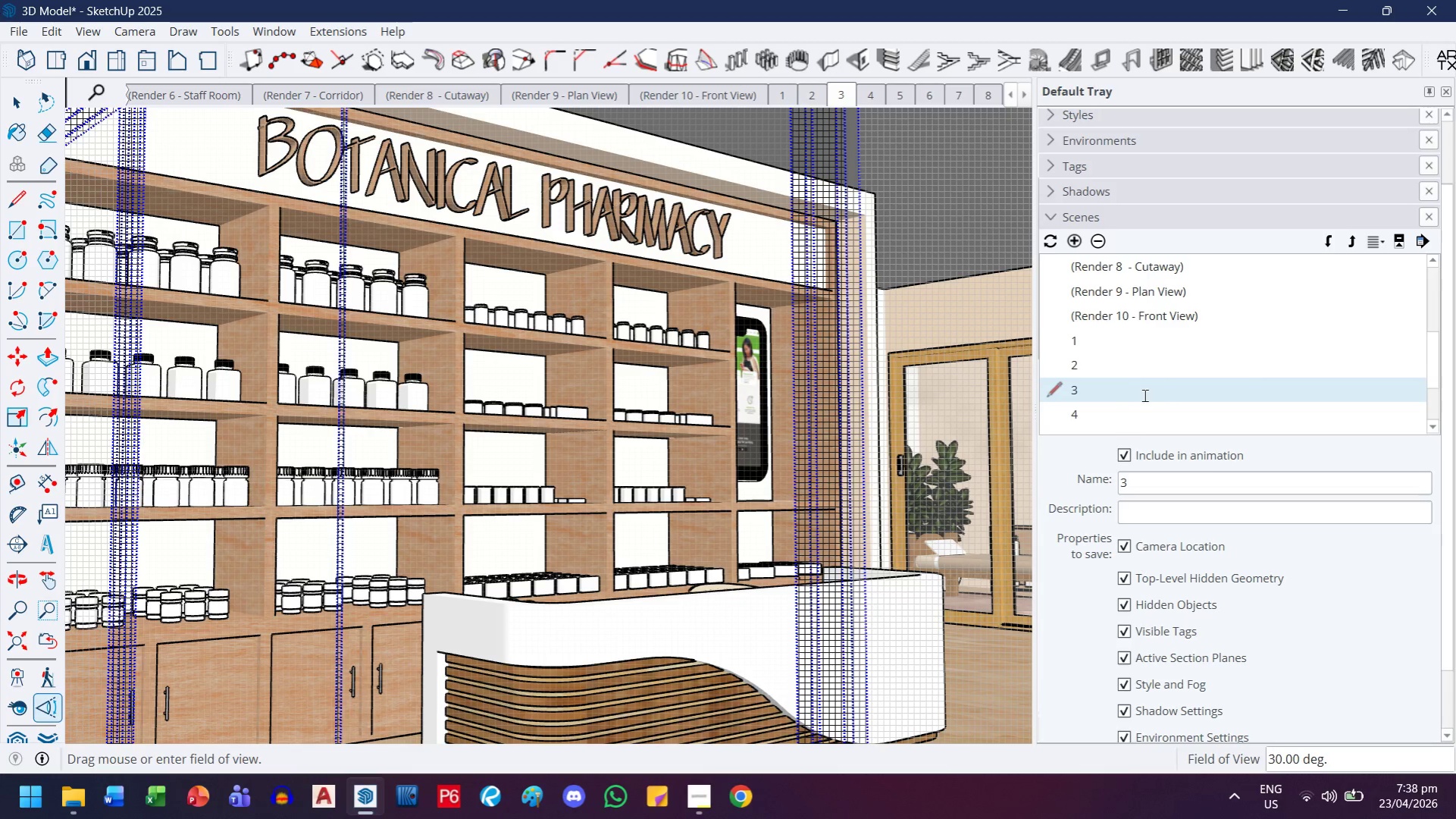 
double_click([1112, 411])
 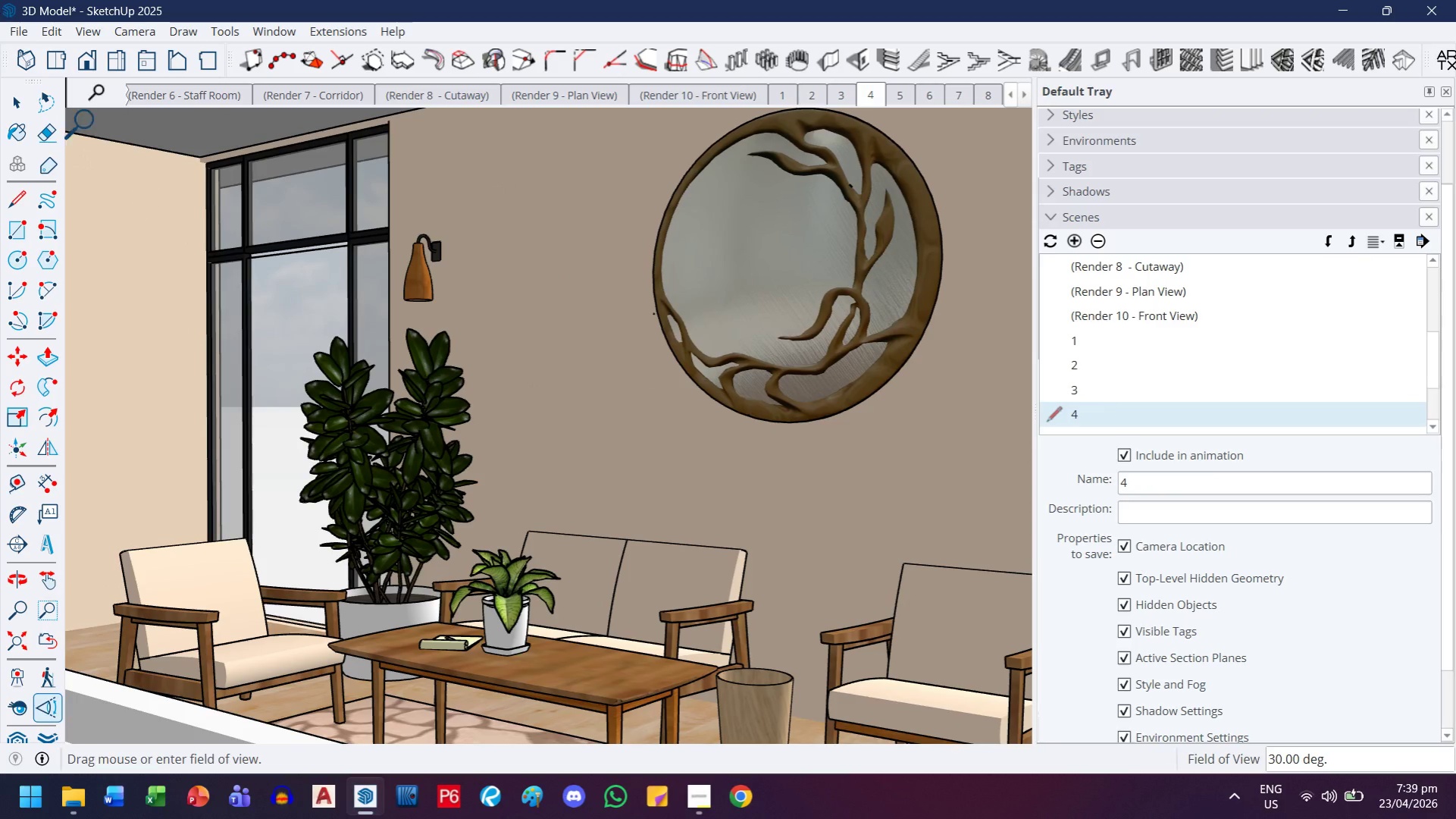 
double_click([661, 226])
 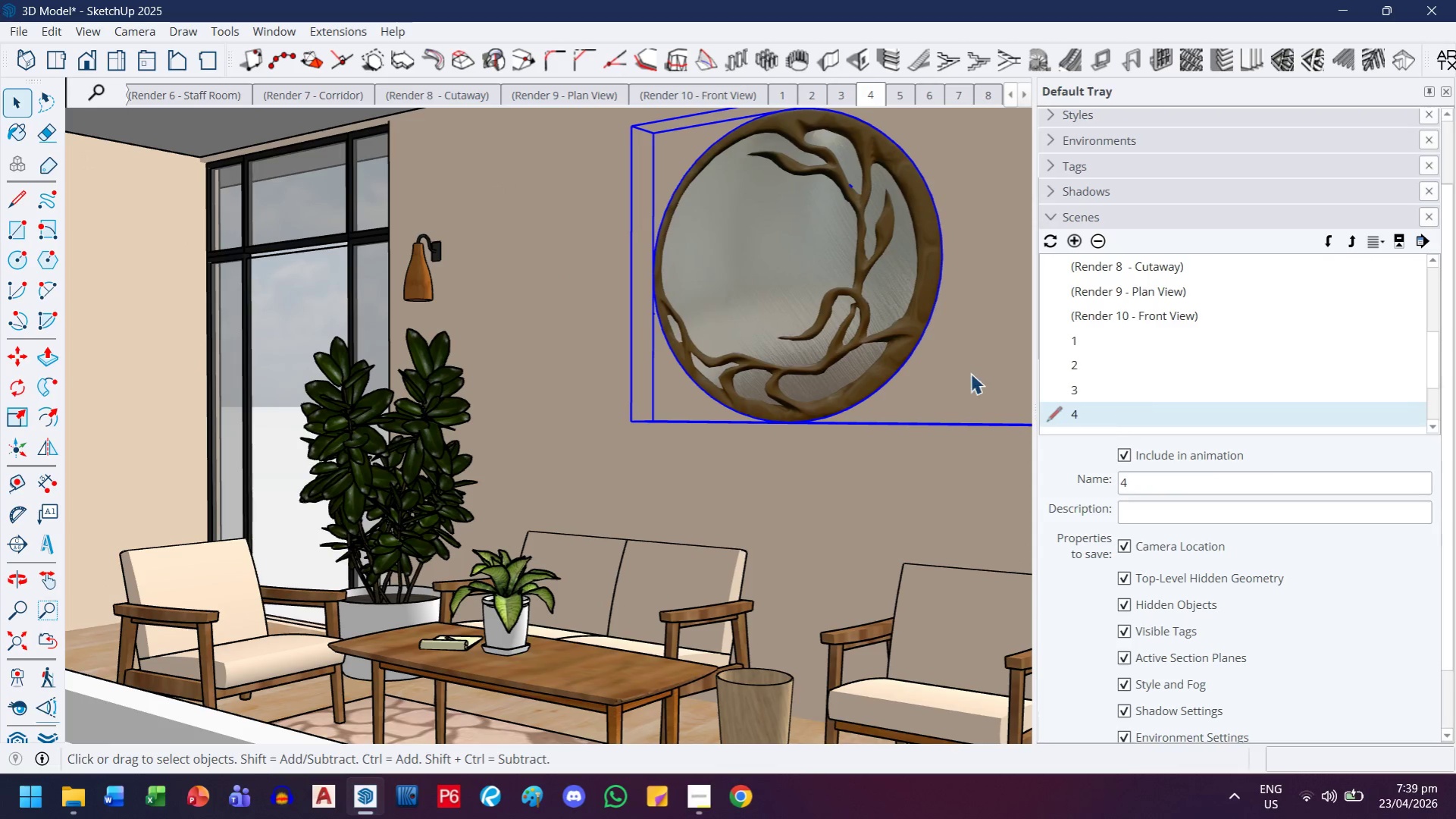 
scroll: coordinate [1173, 325], scroll_direction: down, amount: 2.0
 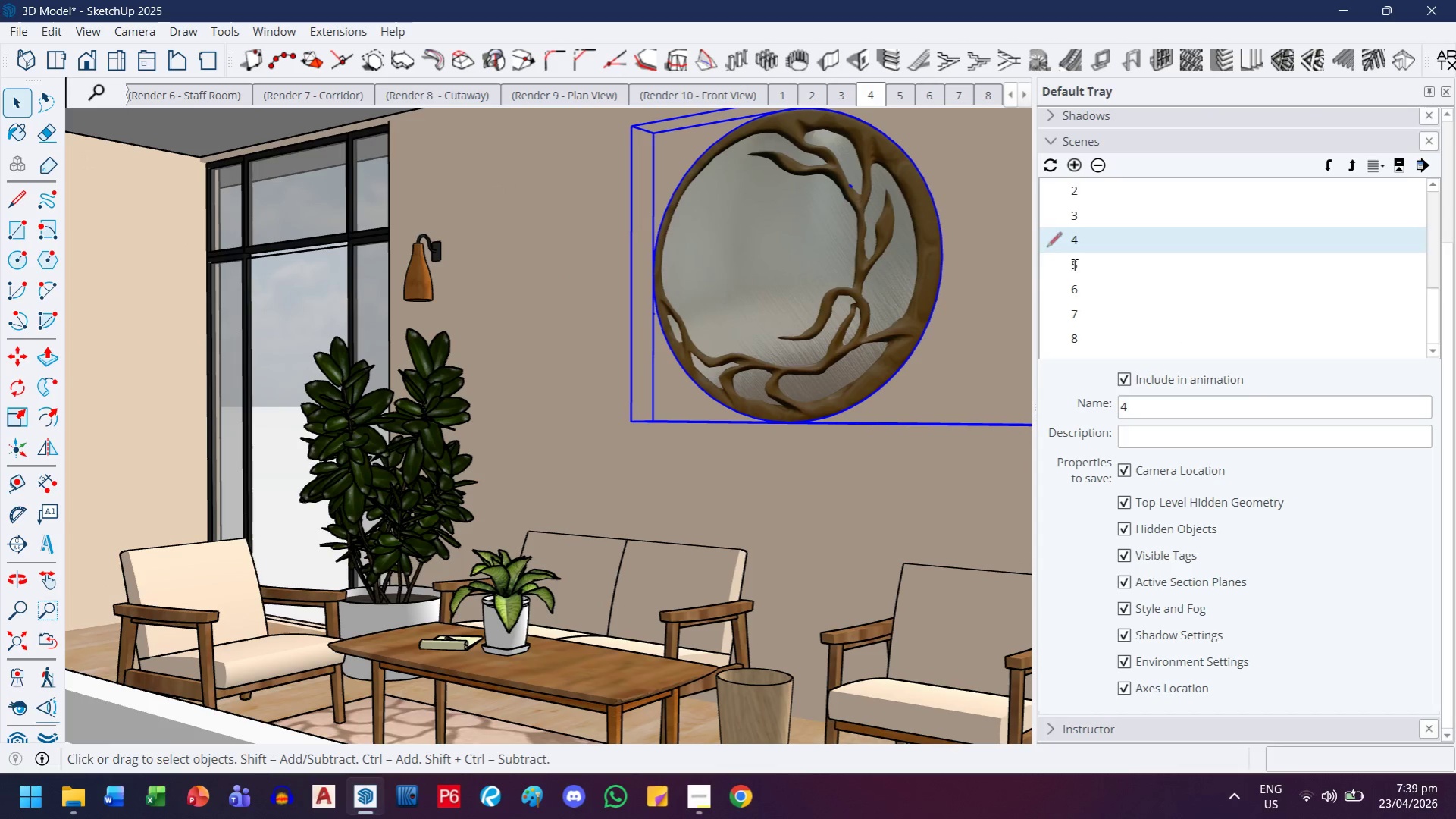 
double_click([1072, 263])
 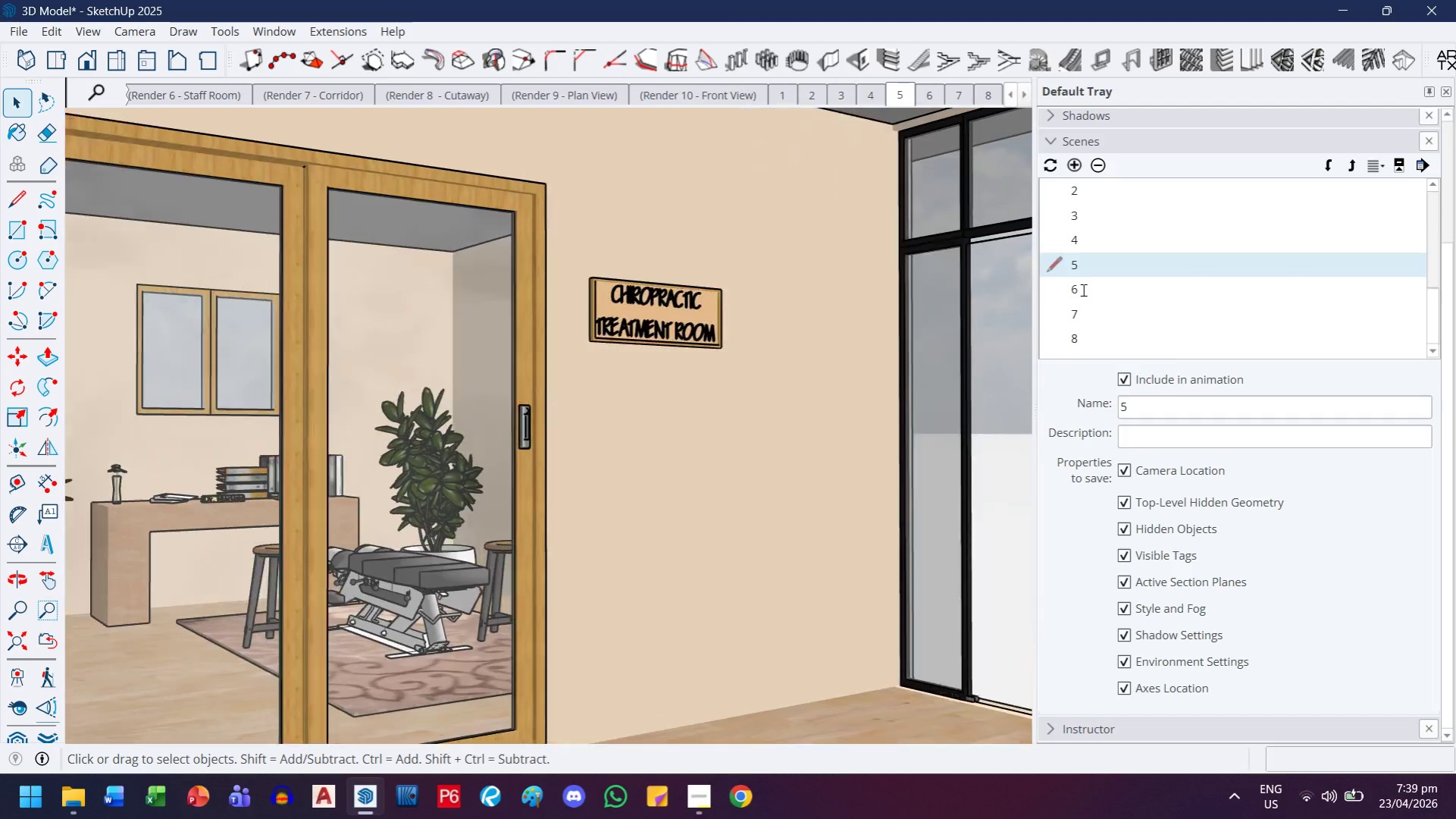 
double_click([1082, 290])
 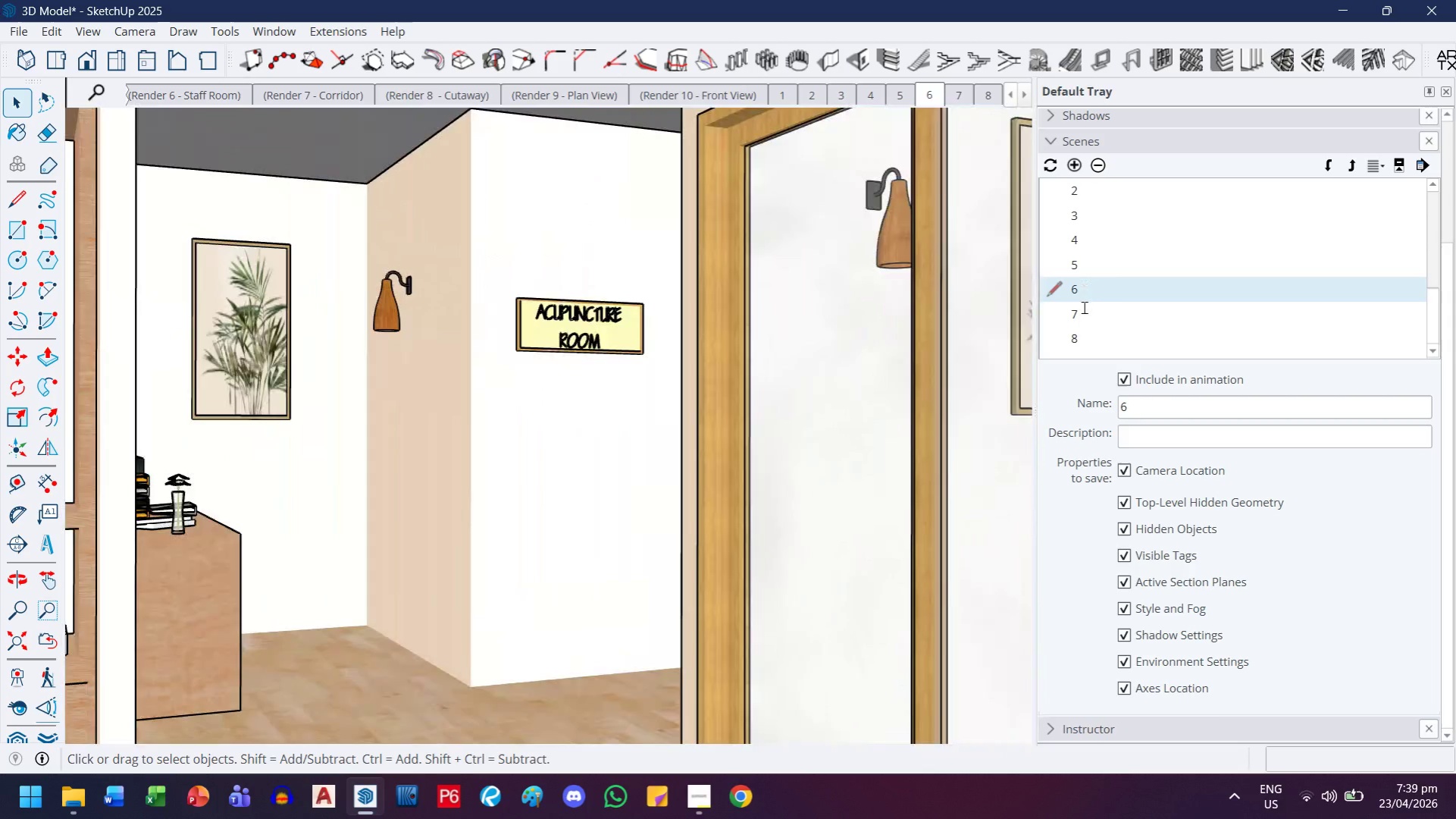 
double_click([1083, 314])
 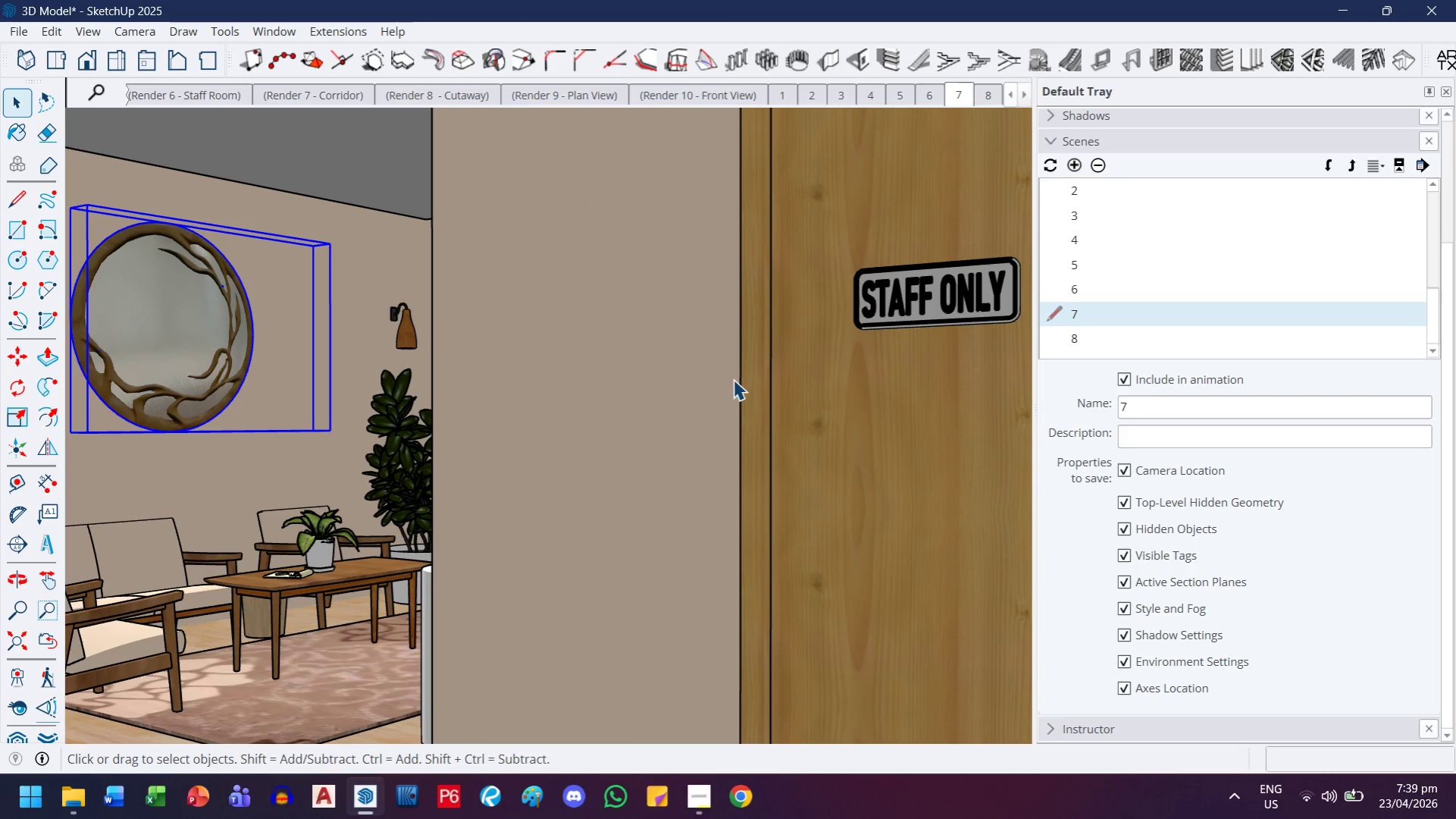 
wait(6.25)
 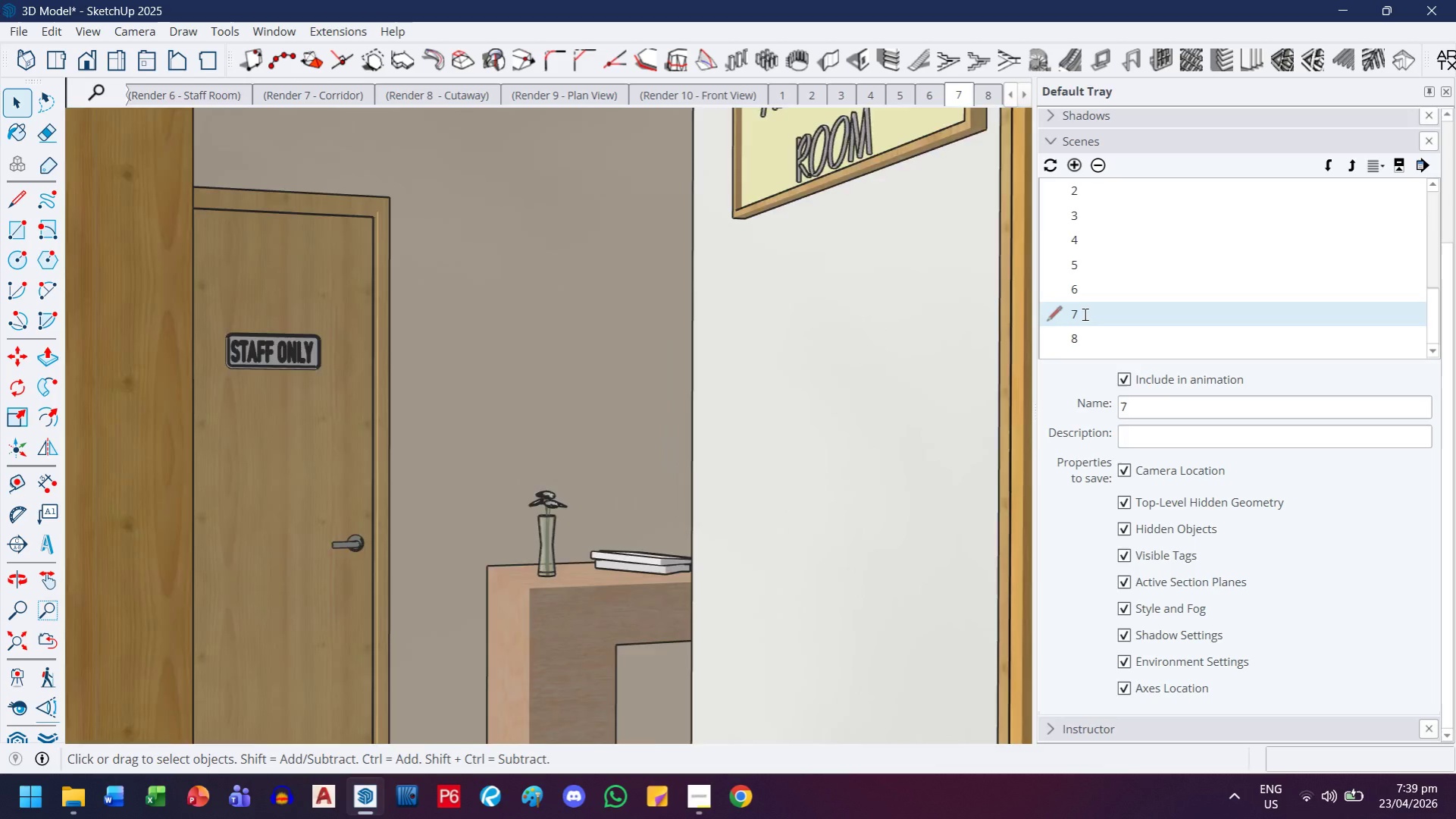 
key(H)
 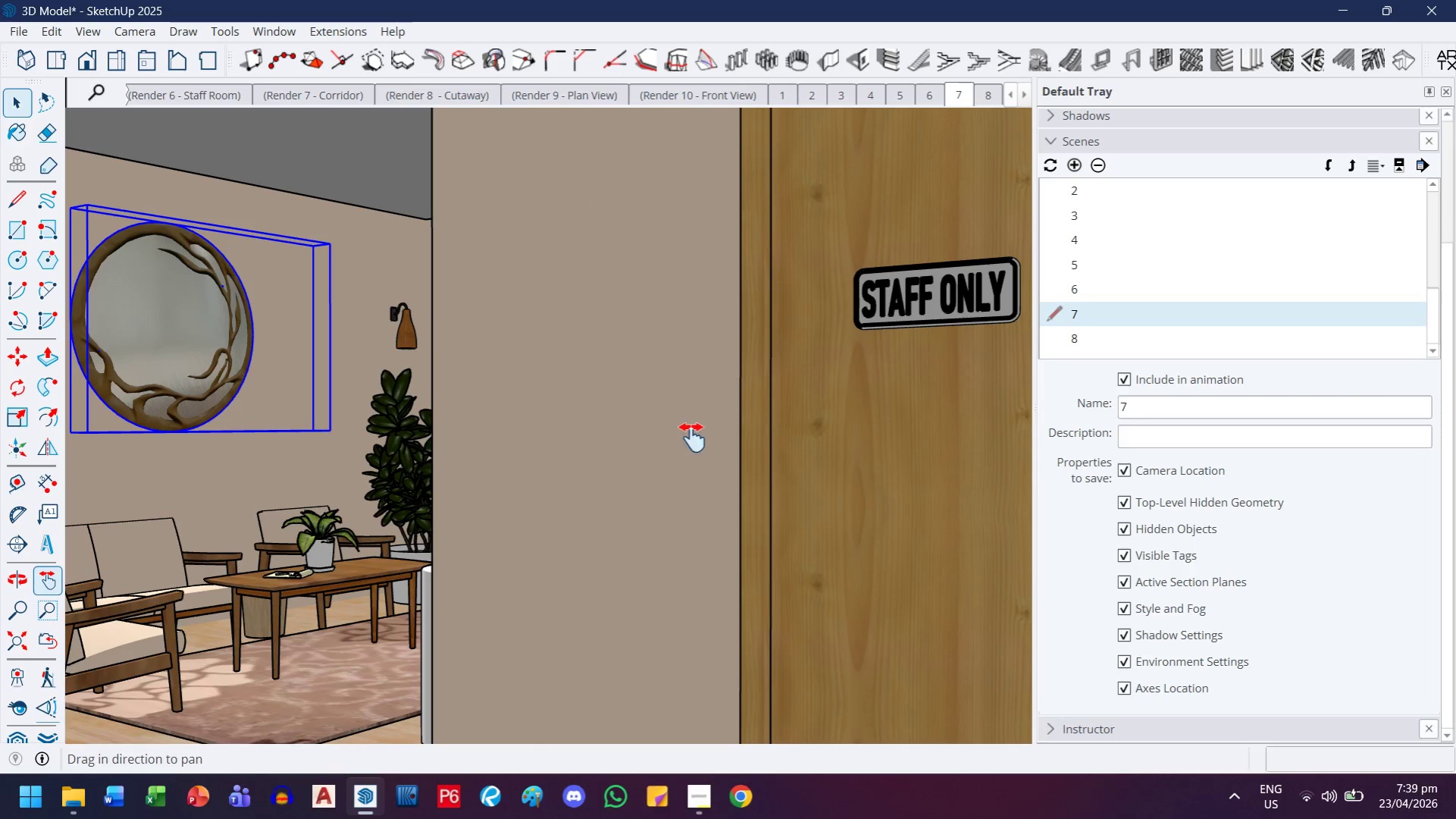 
left_click_drag(start_coordinate=[684, 438], to_coordinate=[749, 378])
 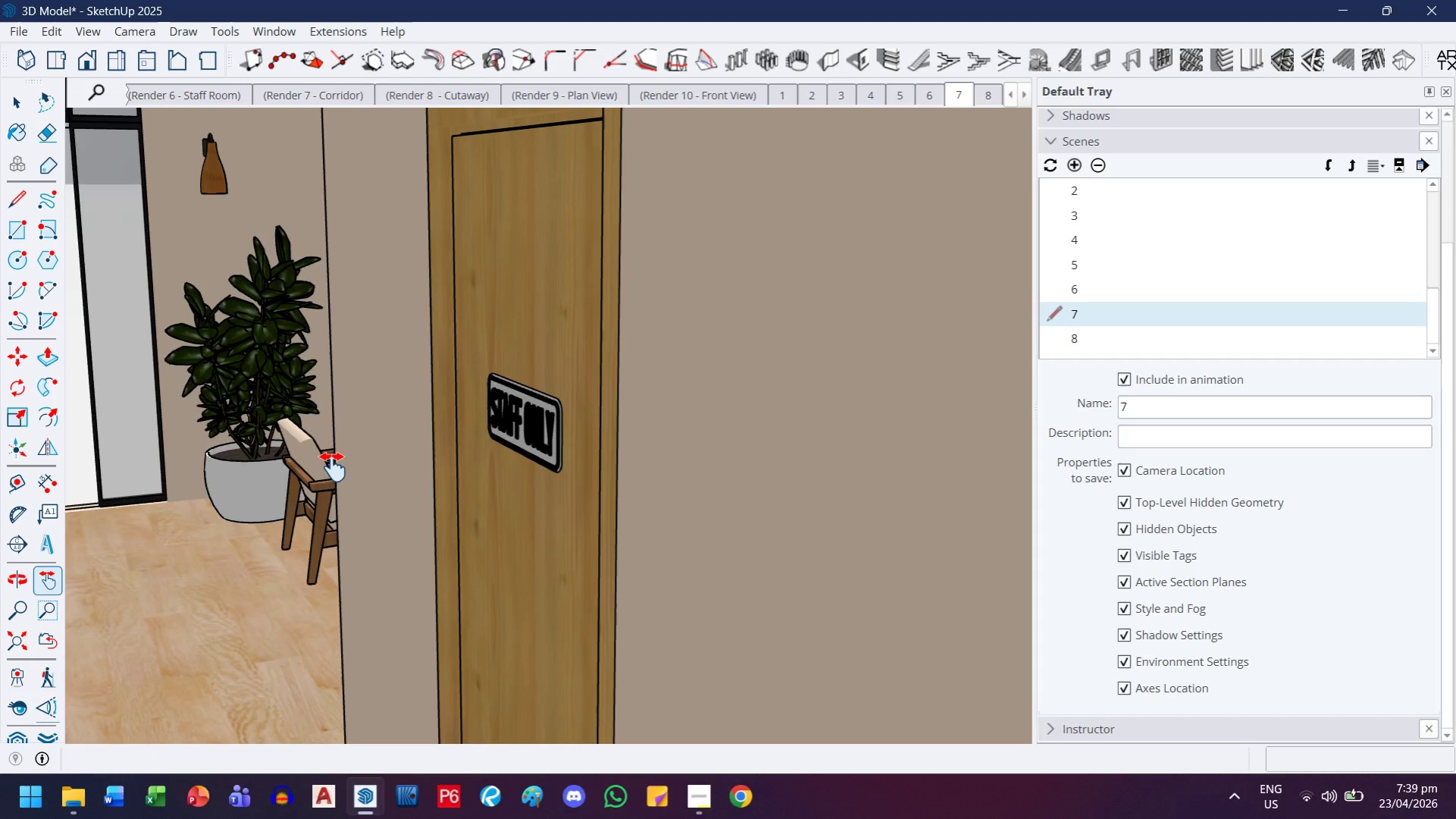 
left_click_drag(start_coordinate=[333, 467], to_coordinate=[600, 448])
 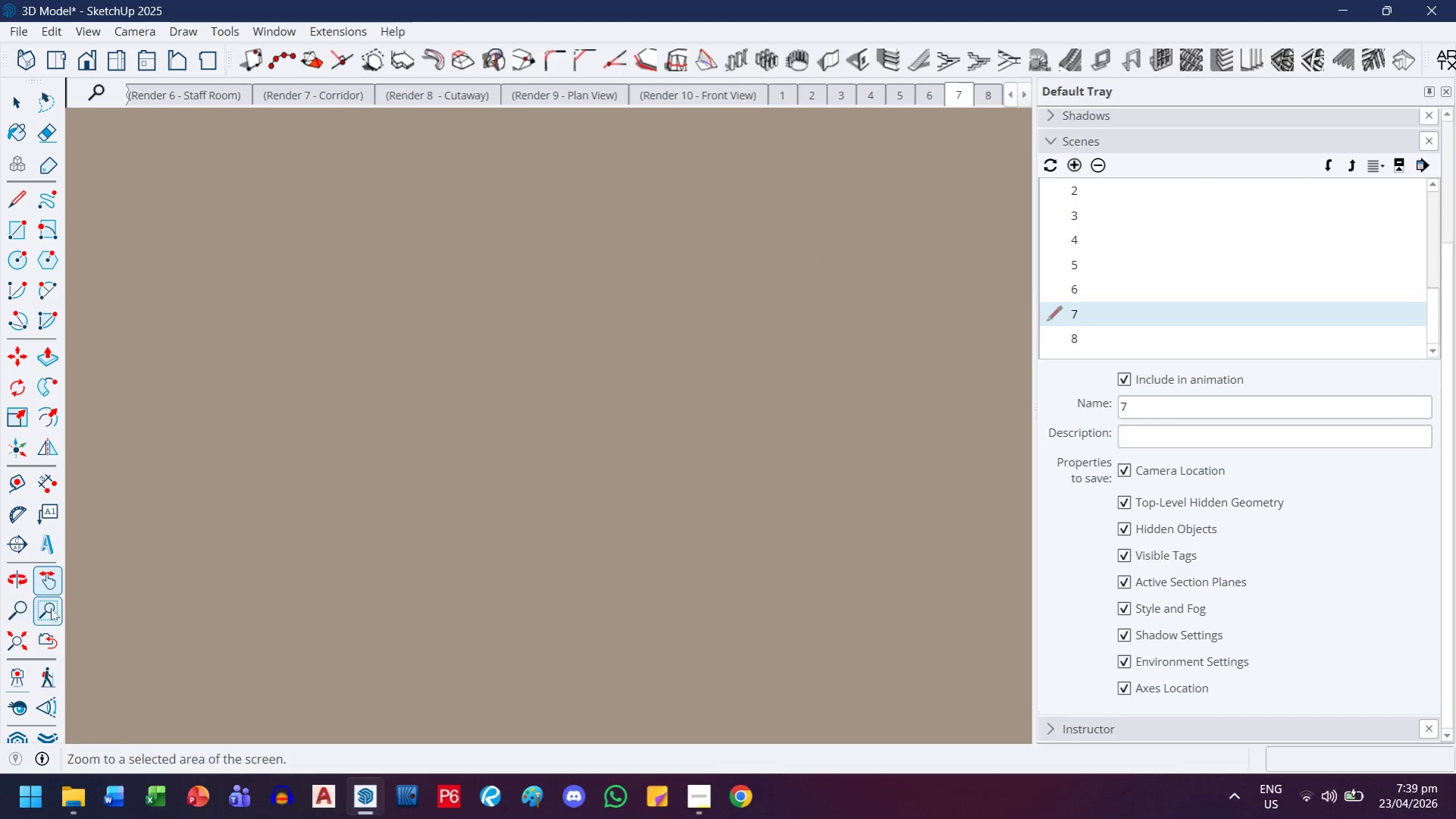 
left_click([39, 633])
 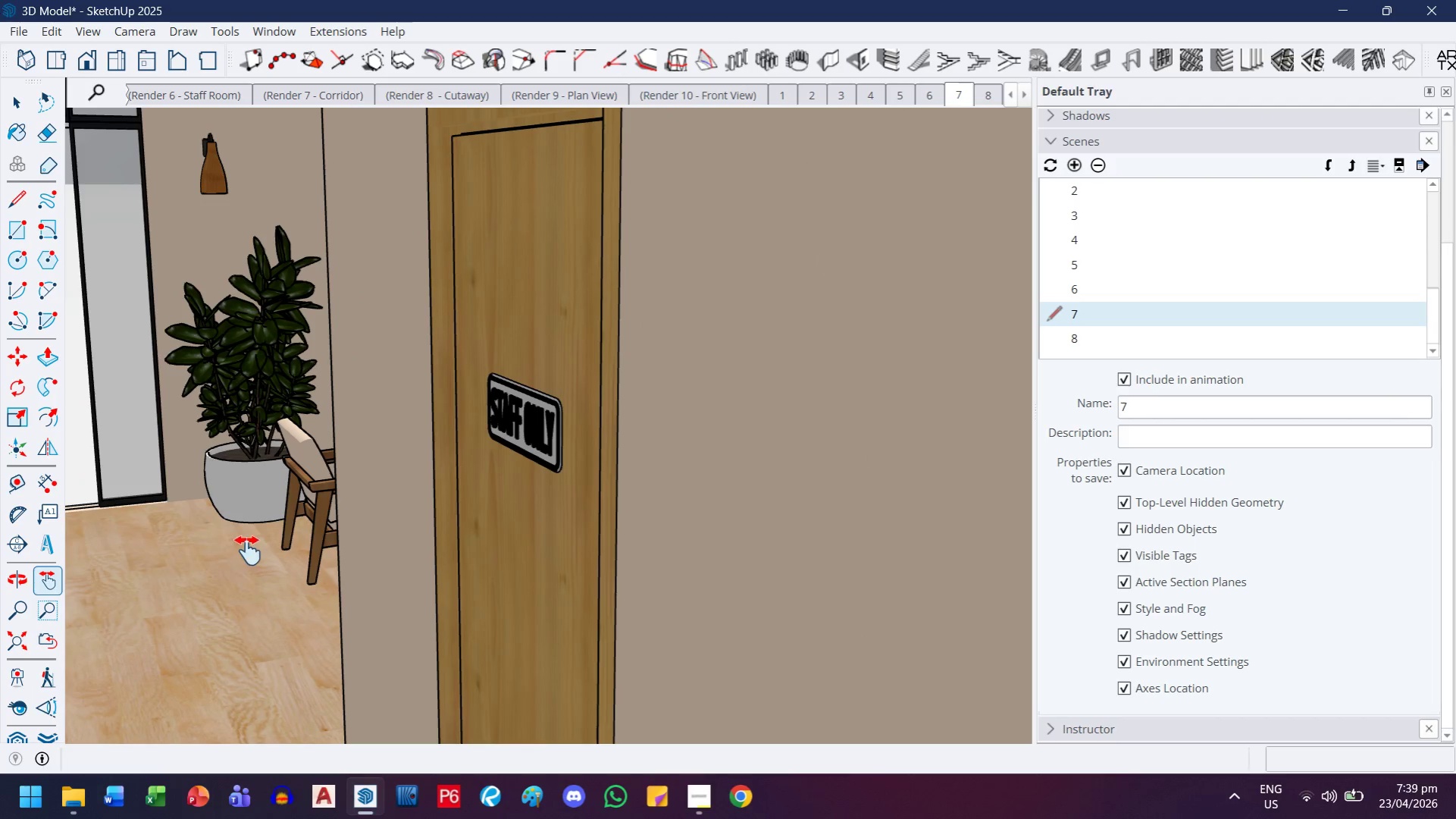 
key(H)
 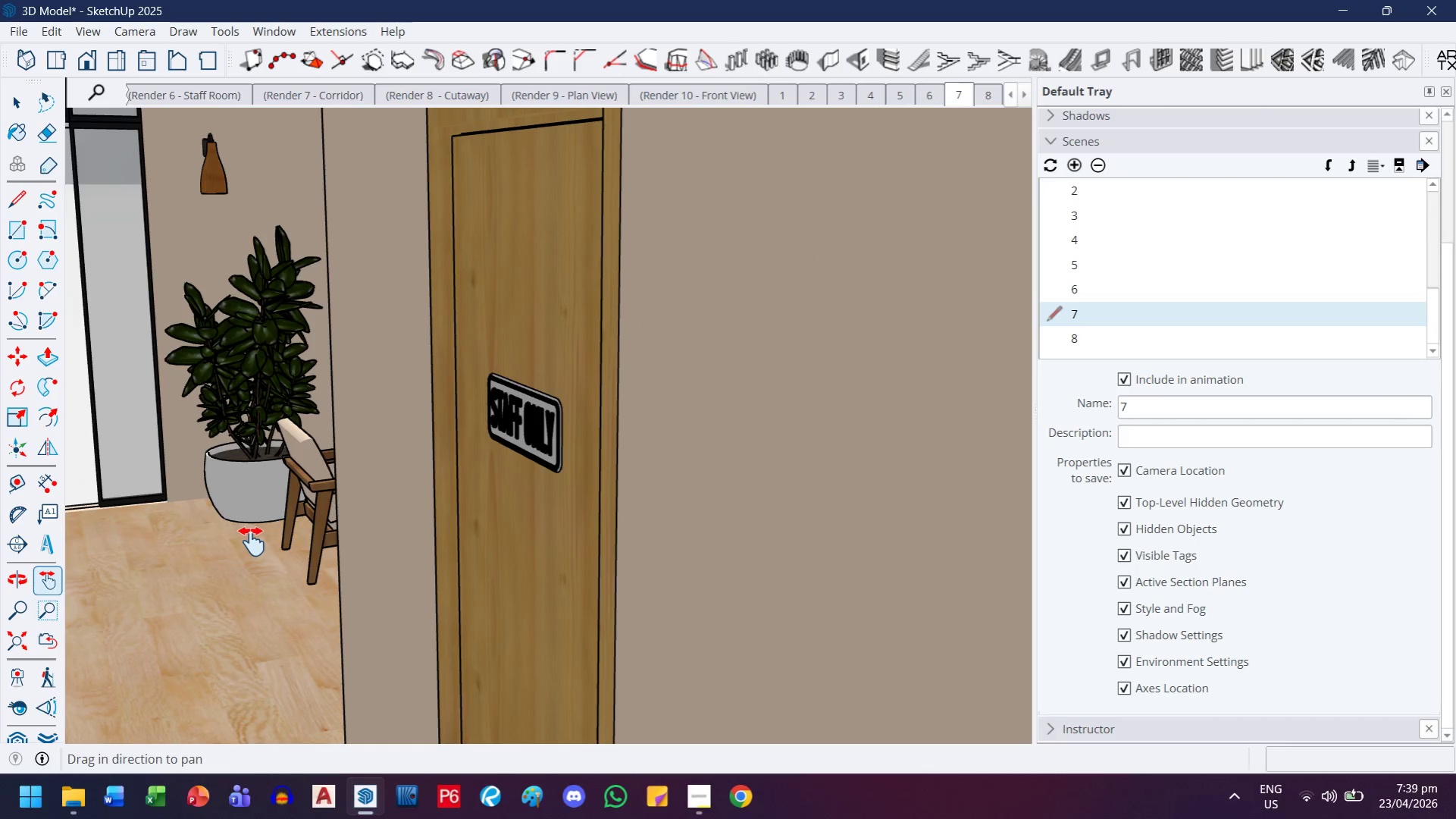 
left_click_drag(start_coordinate=[252, 541], to_coordinate=[246, 541])
 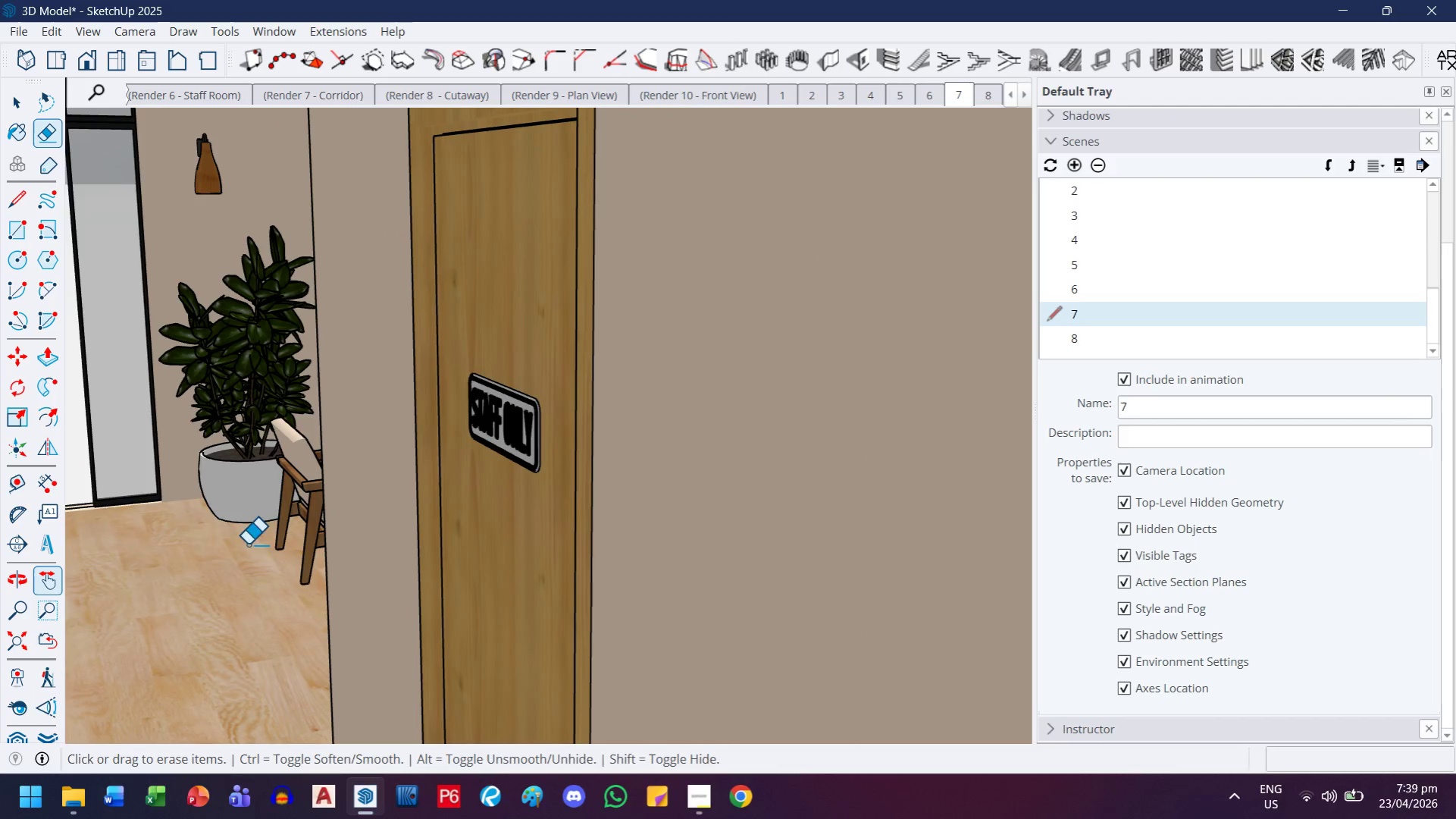 
key(E)
 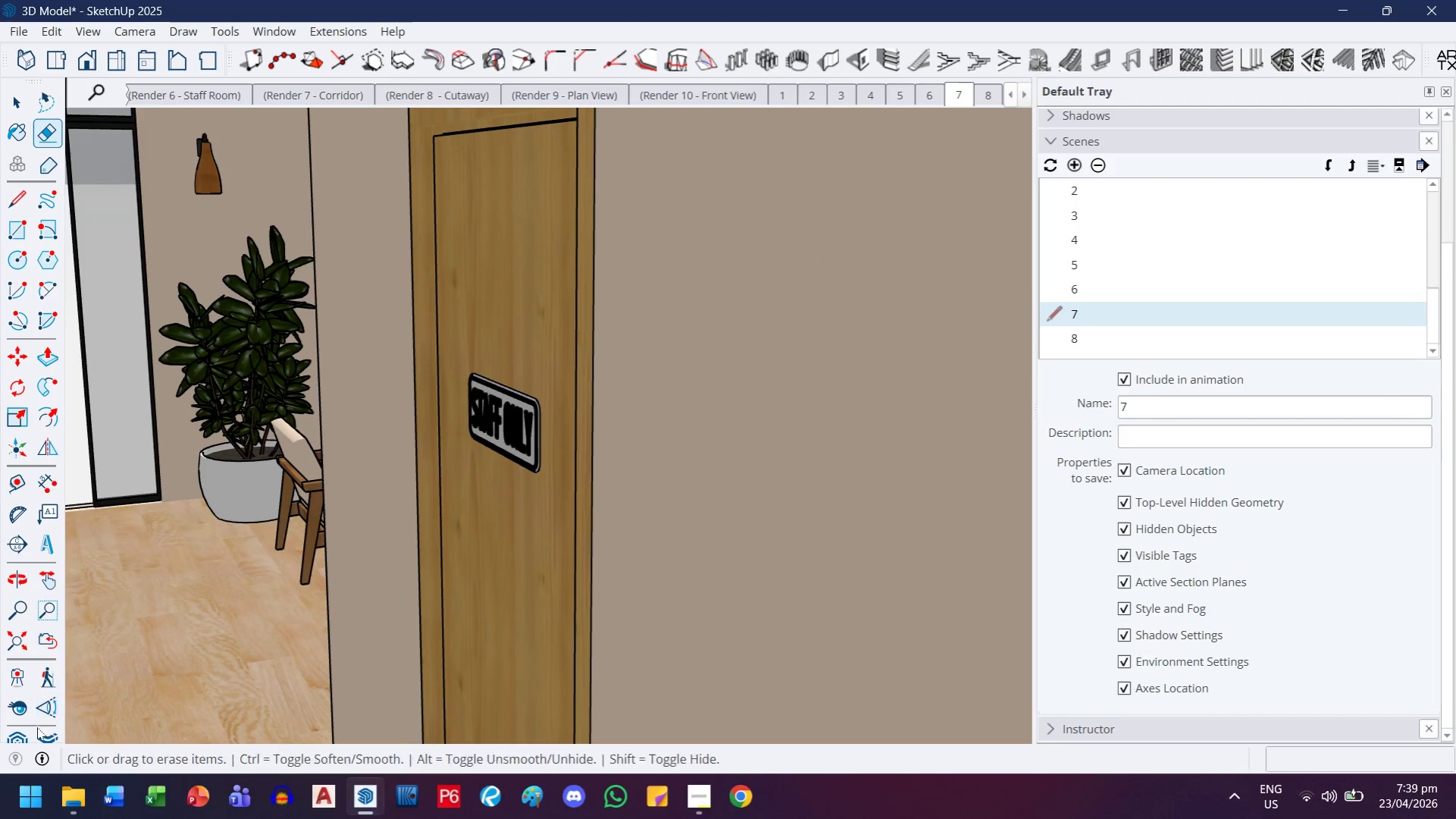 
left_click([33, 703])
 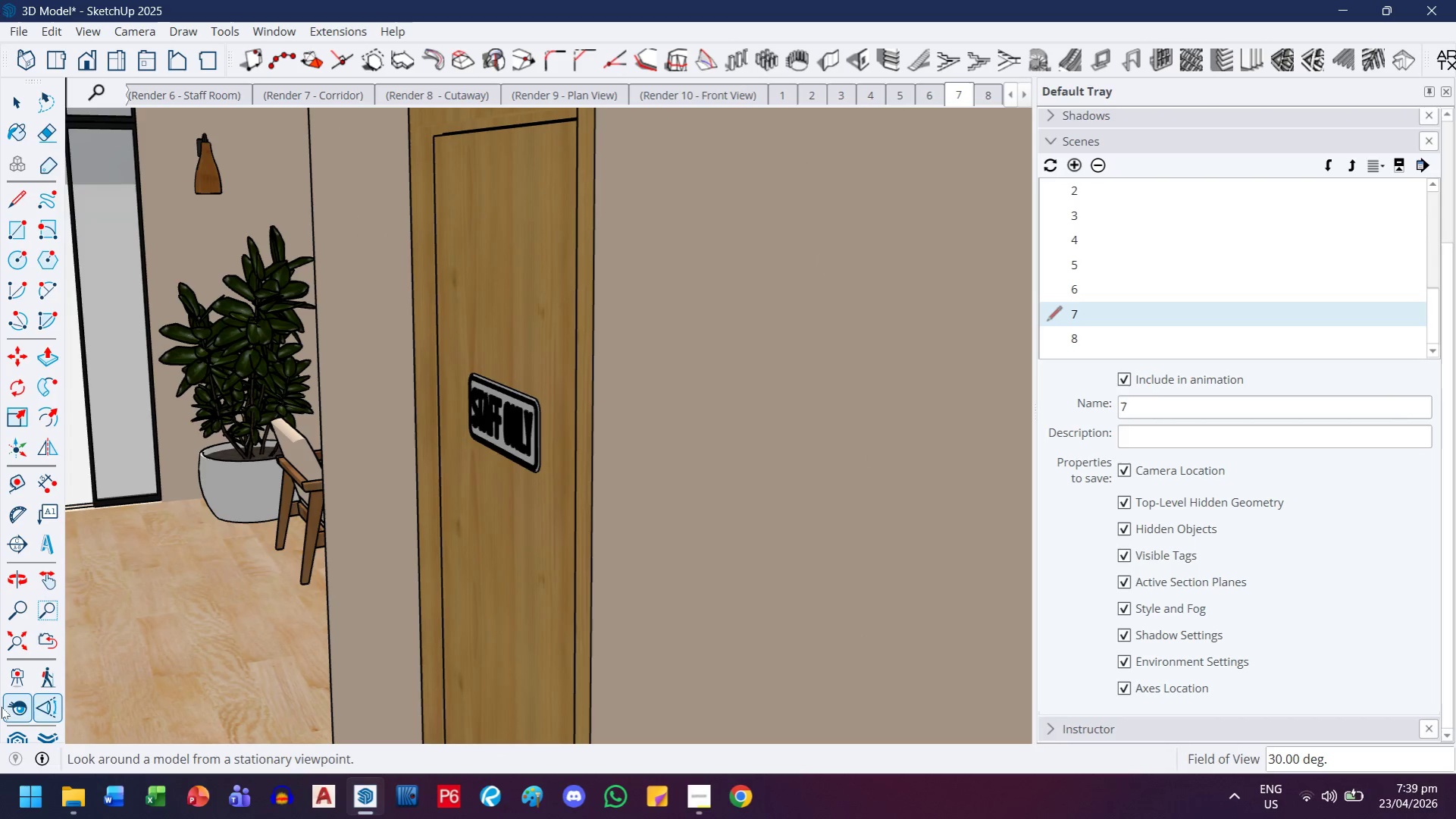 
left_click([14, 704])
 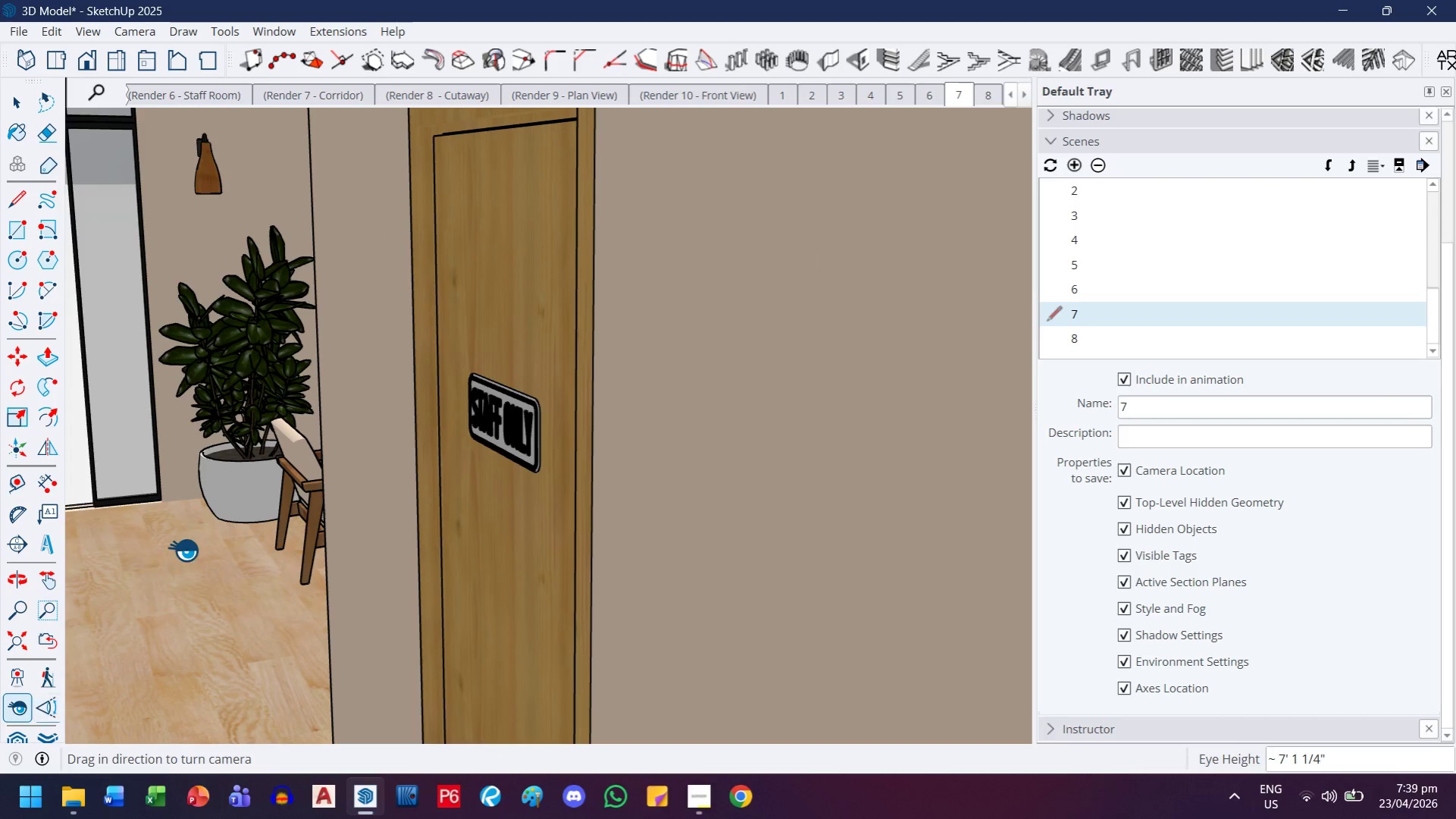 
left_click_drag(start_coordinate=[183, 550], to_coordinate=[0, 598])
 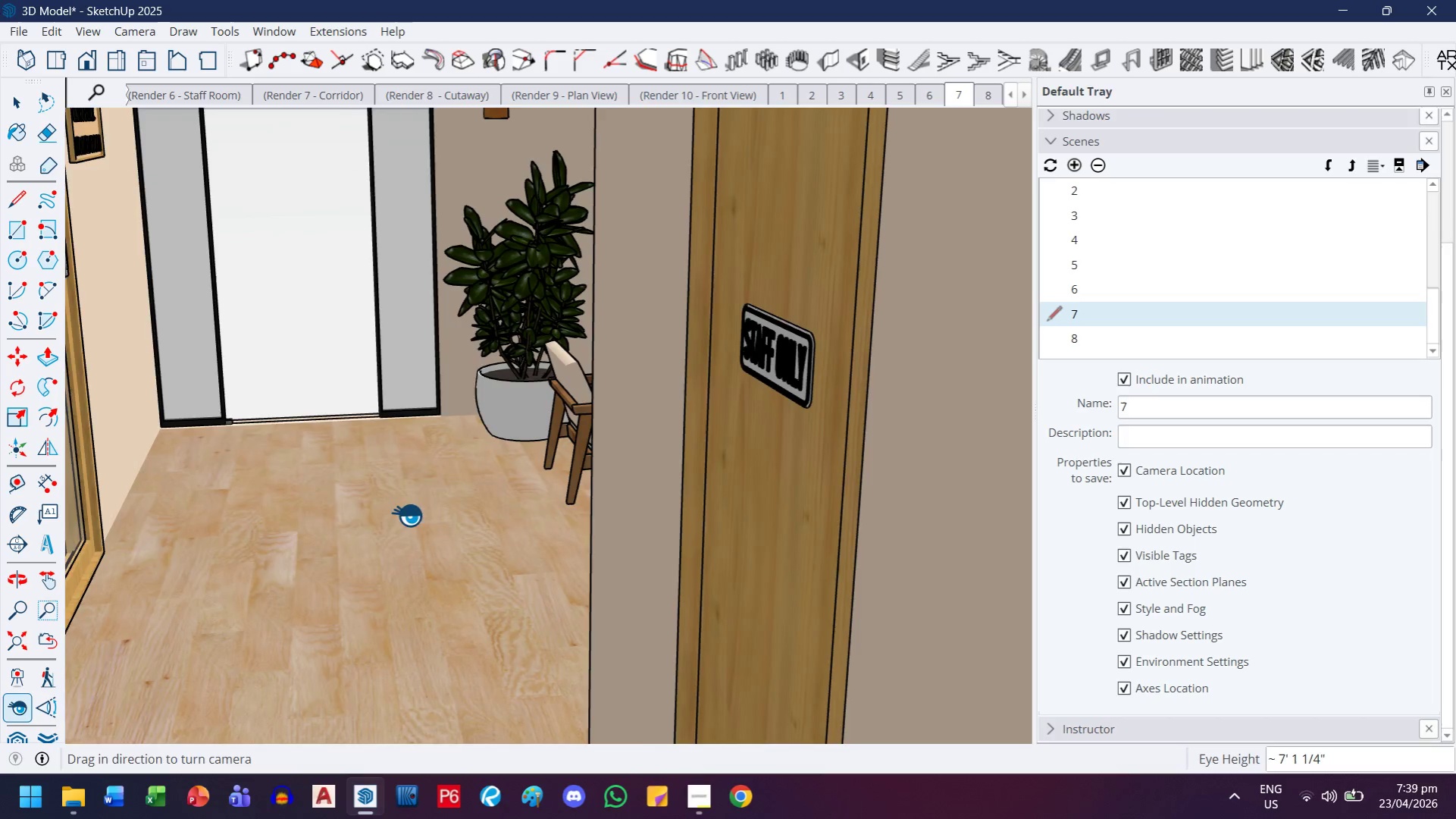 
left_click_drag(start_coordinate=[409, 516], to_coordinate=[212, 516])
 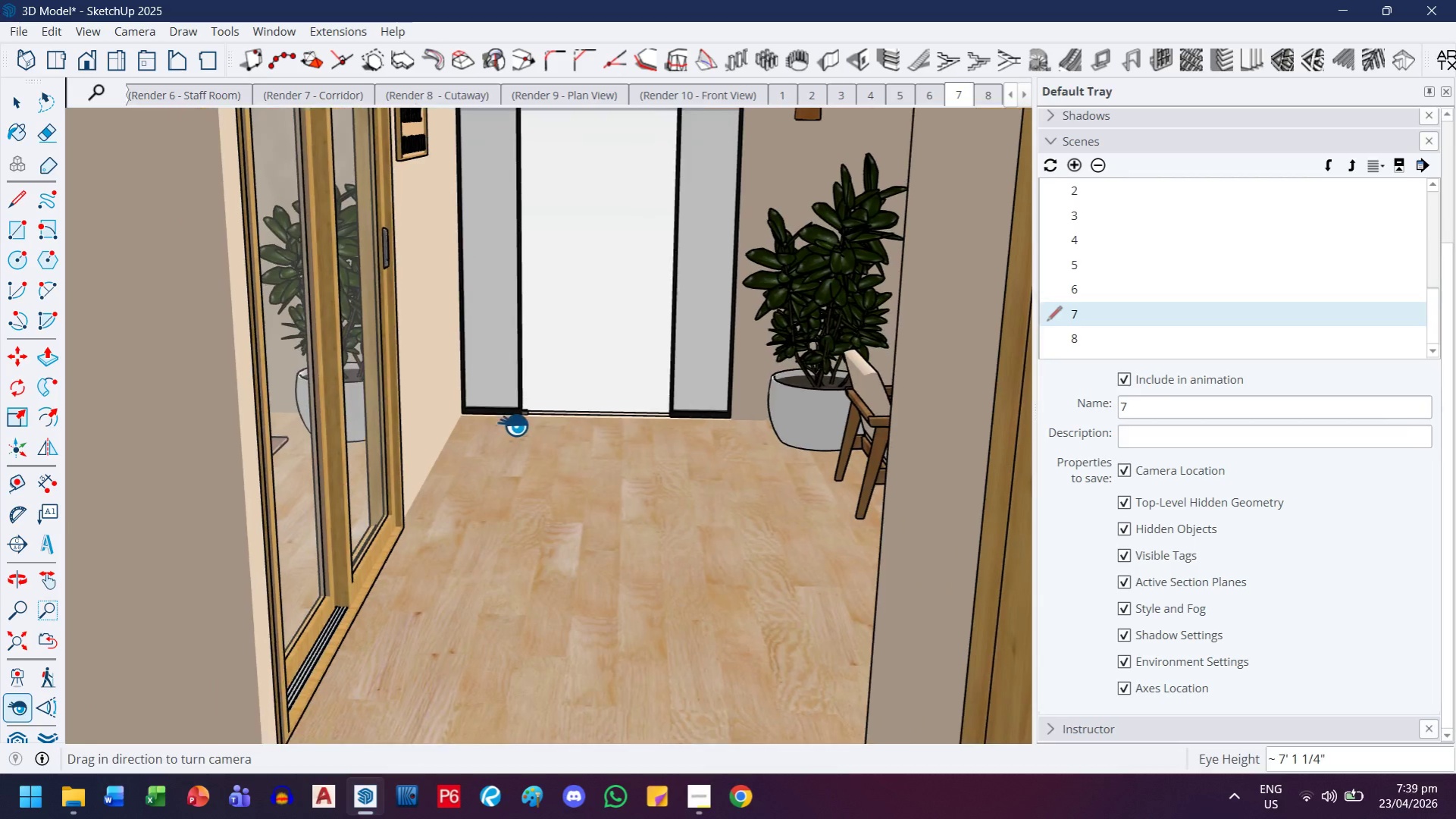 
left_click_drag(start_coordinate=[509, 424], to_coordinate=[338, 379])
 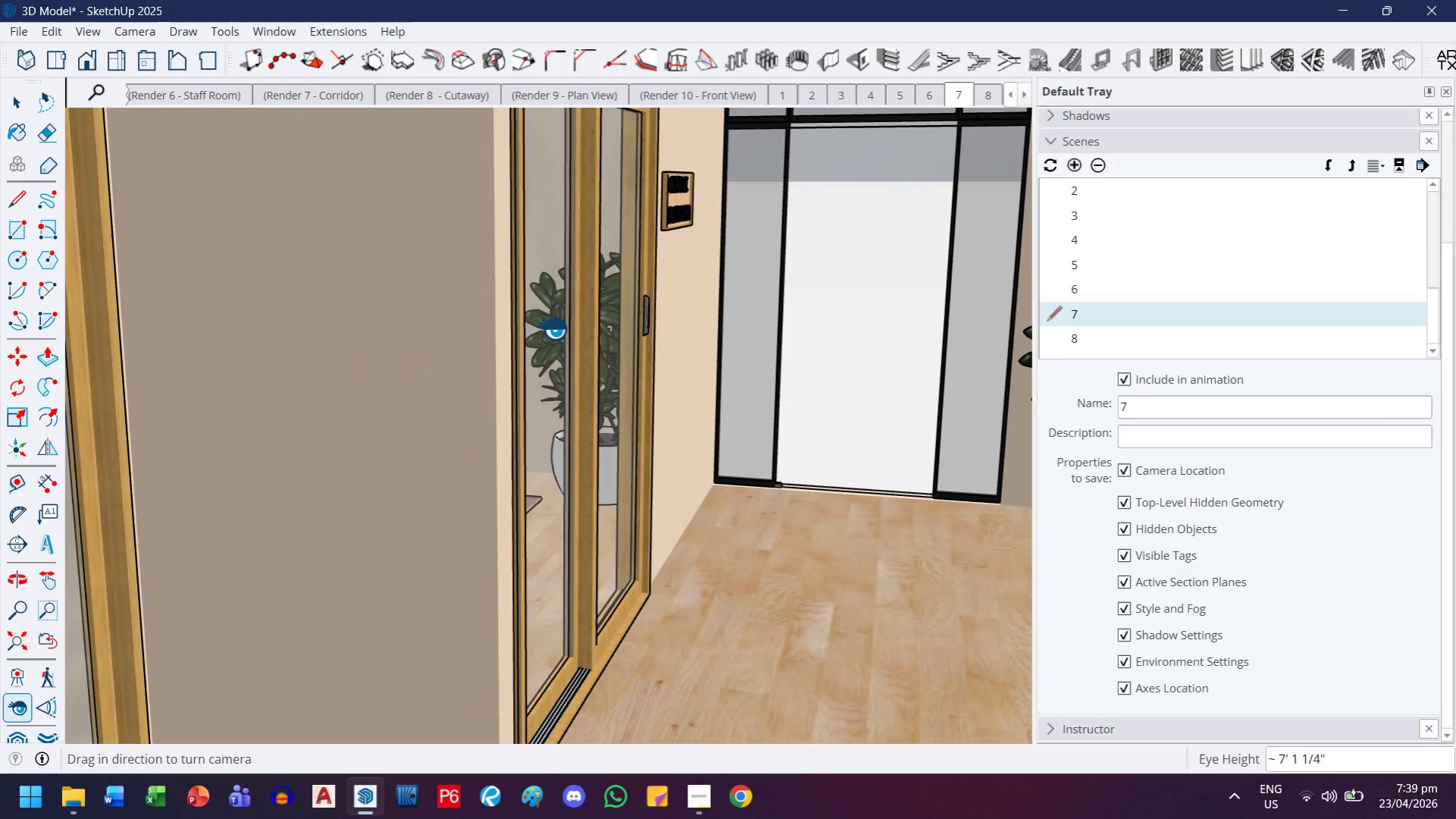 
left_click_drag(start_coordinate=[587, 335], to_coordinate=[350, 314])
 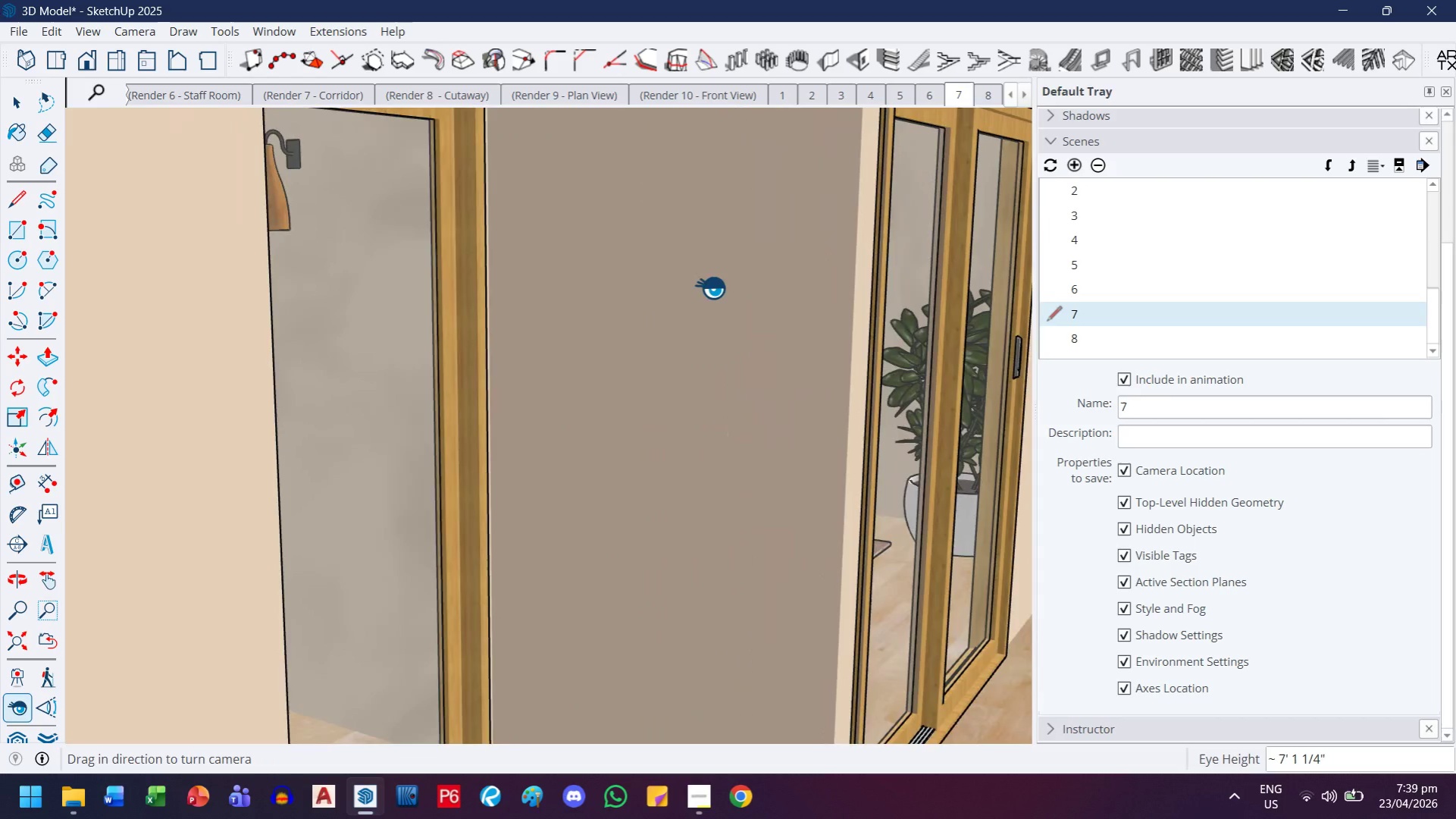 
left_click_drag(start_coordinate=[712, 287], to_coordinate=[620, 365])
 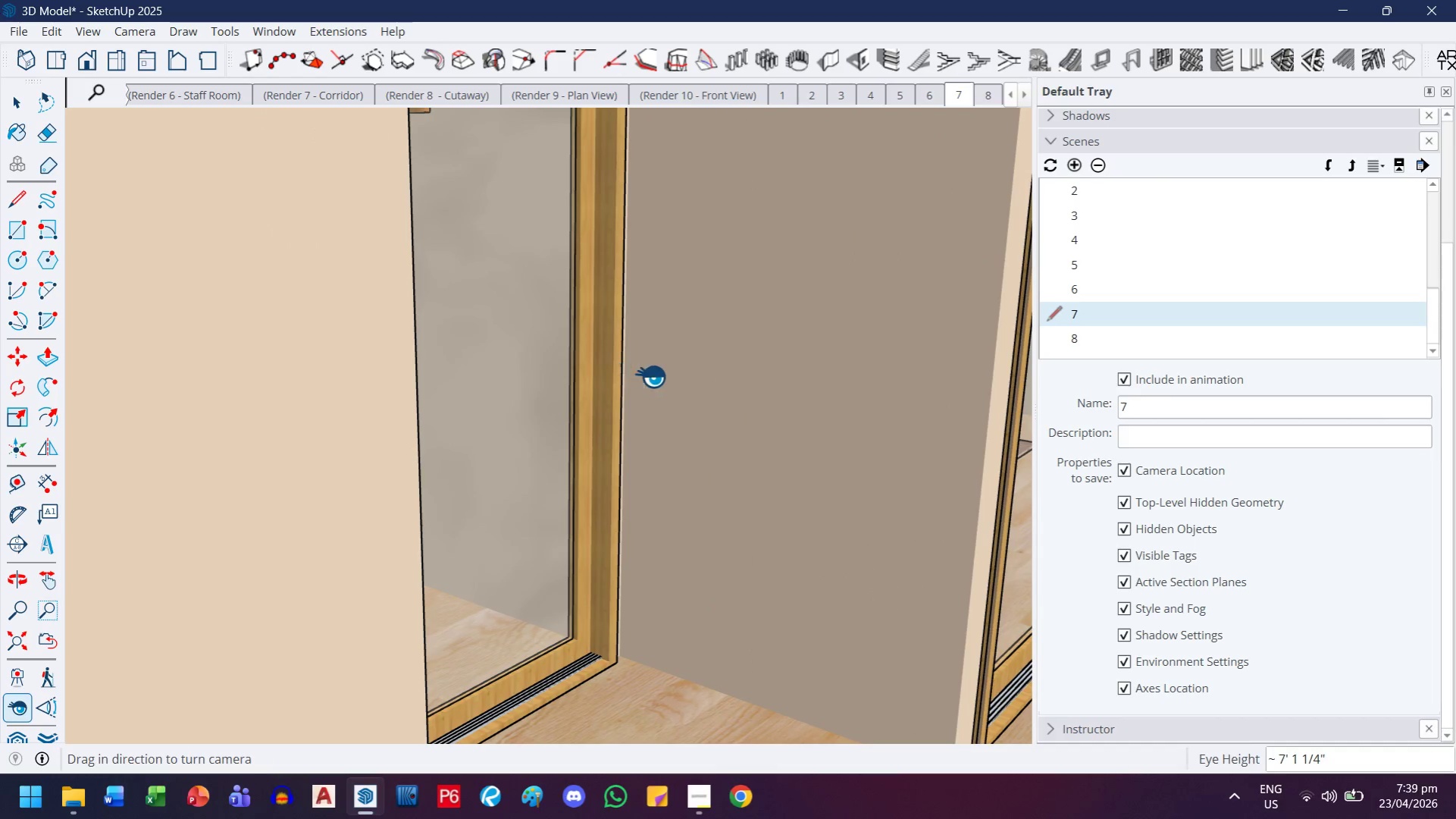 
key(H)
 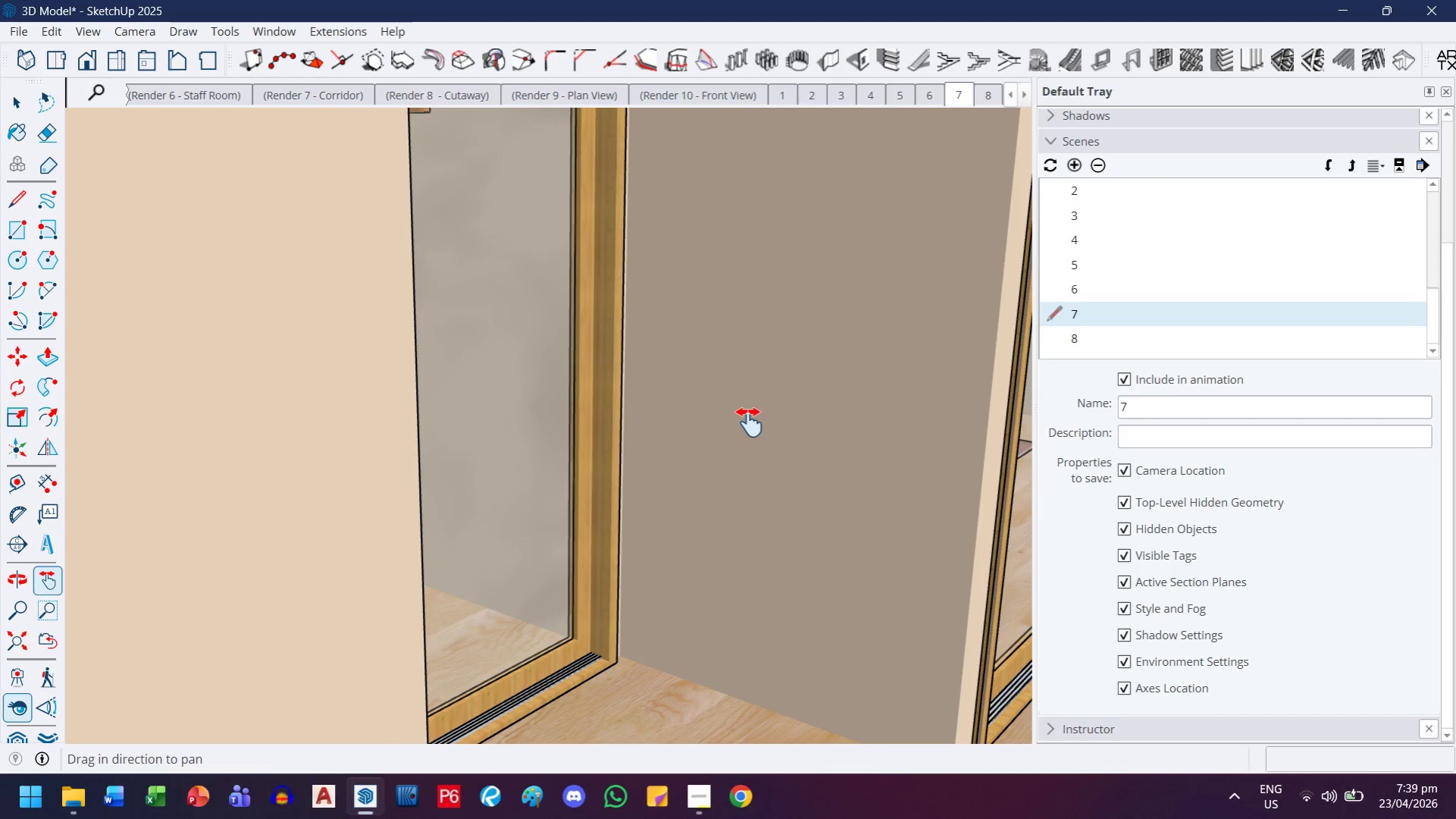 
left_click_drag(start_coordinate=[750, 422], to_coordinate=[640, 433])
 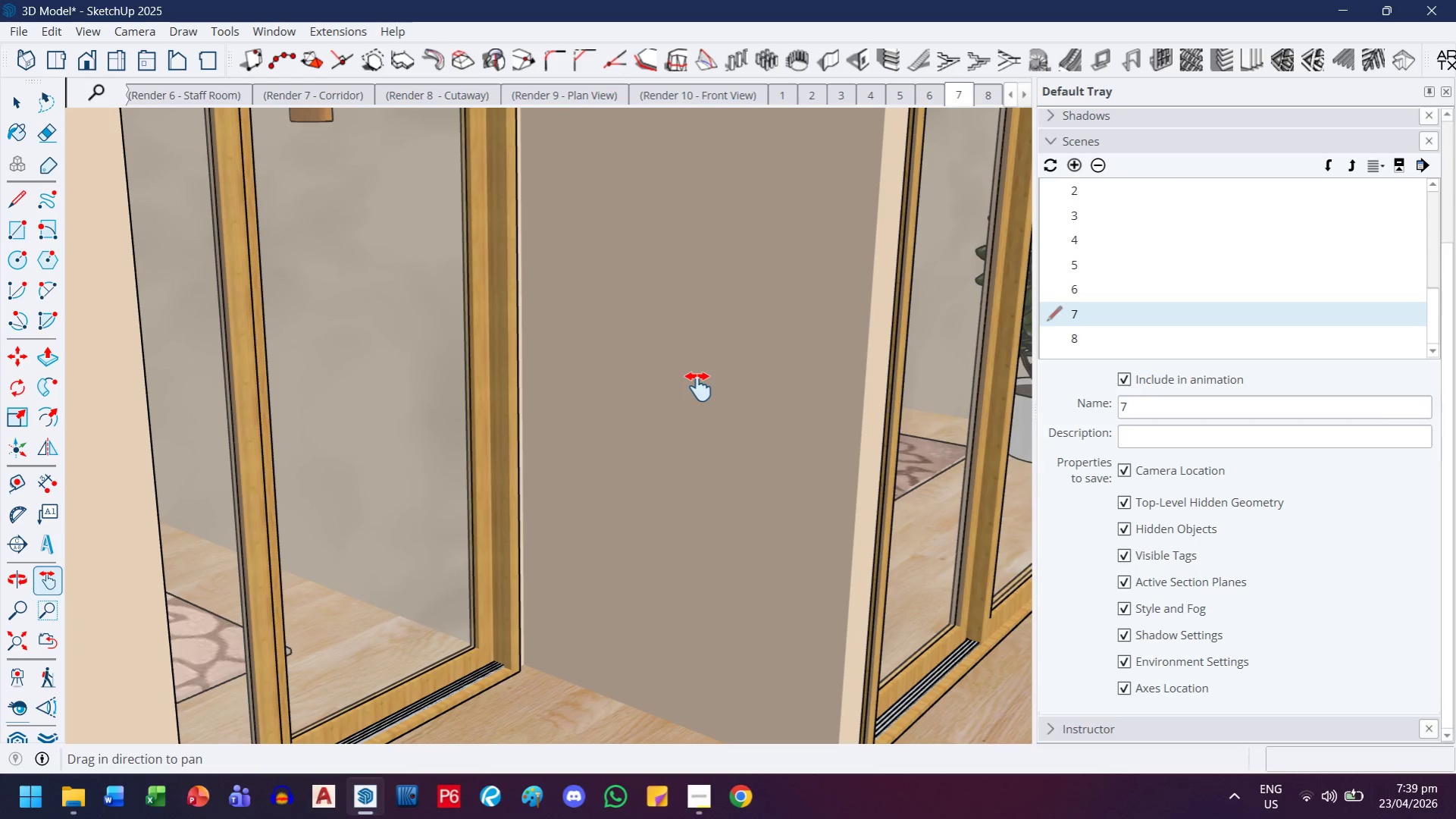 
key(H)
 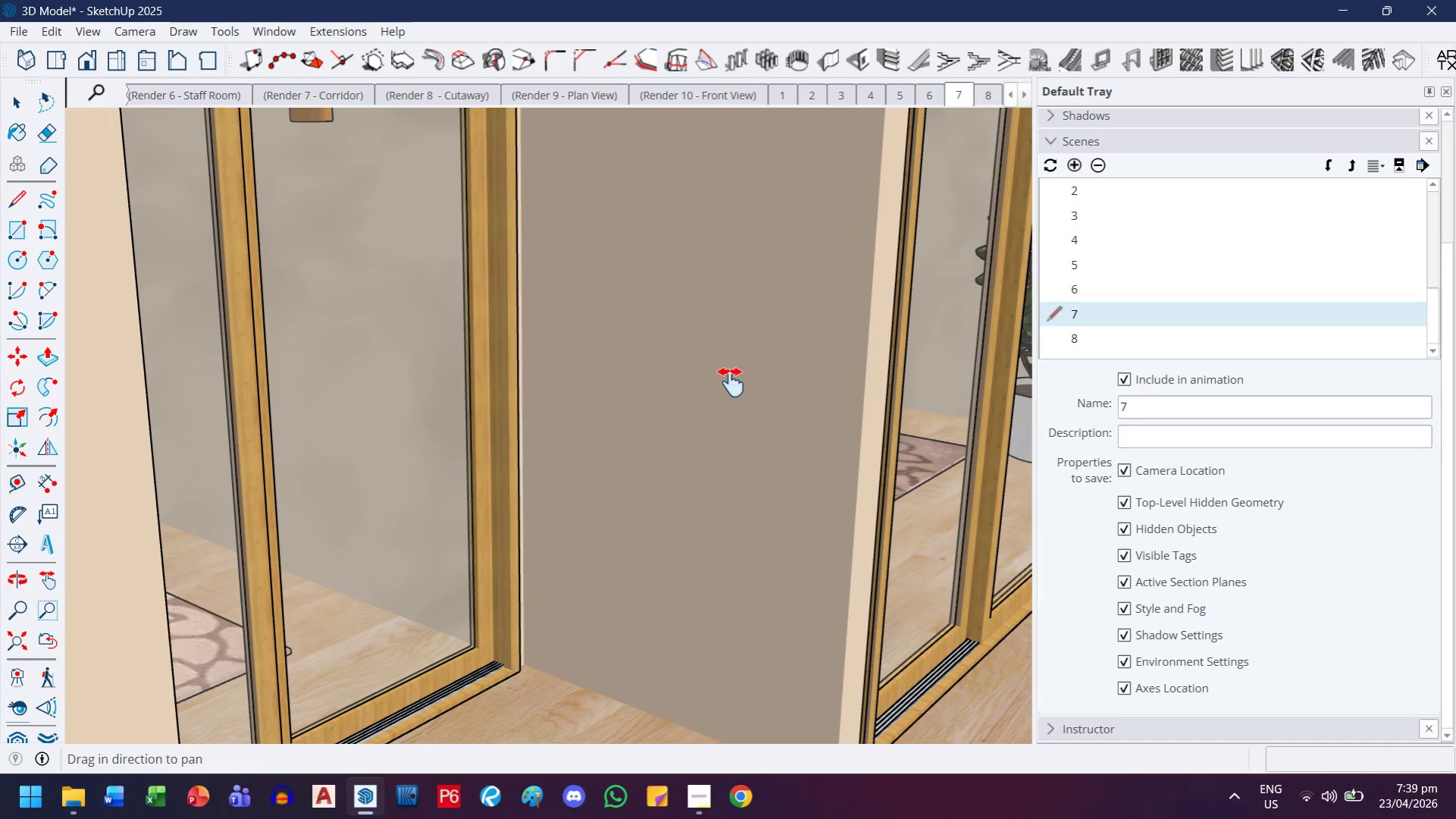 
left_click_drag(start_coordinate=[731, 382], to_coordinate=[645, 389])
 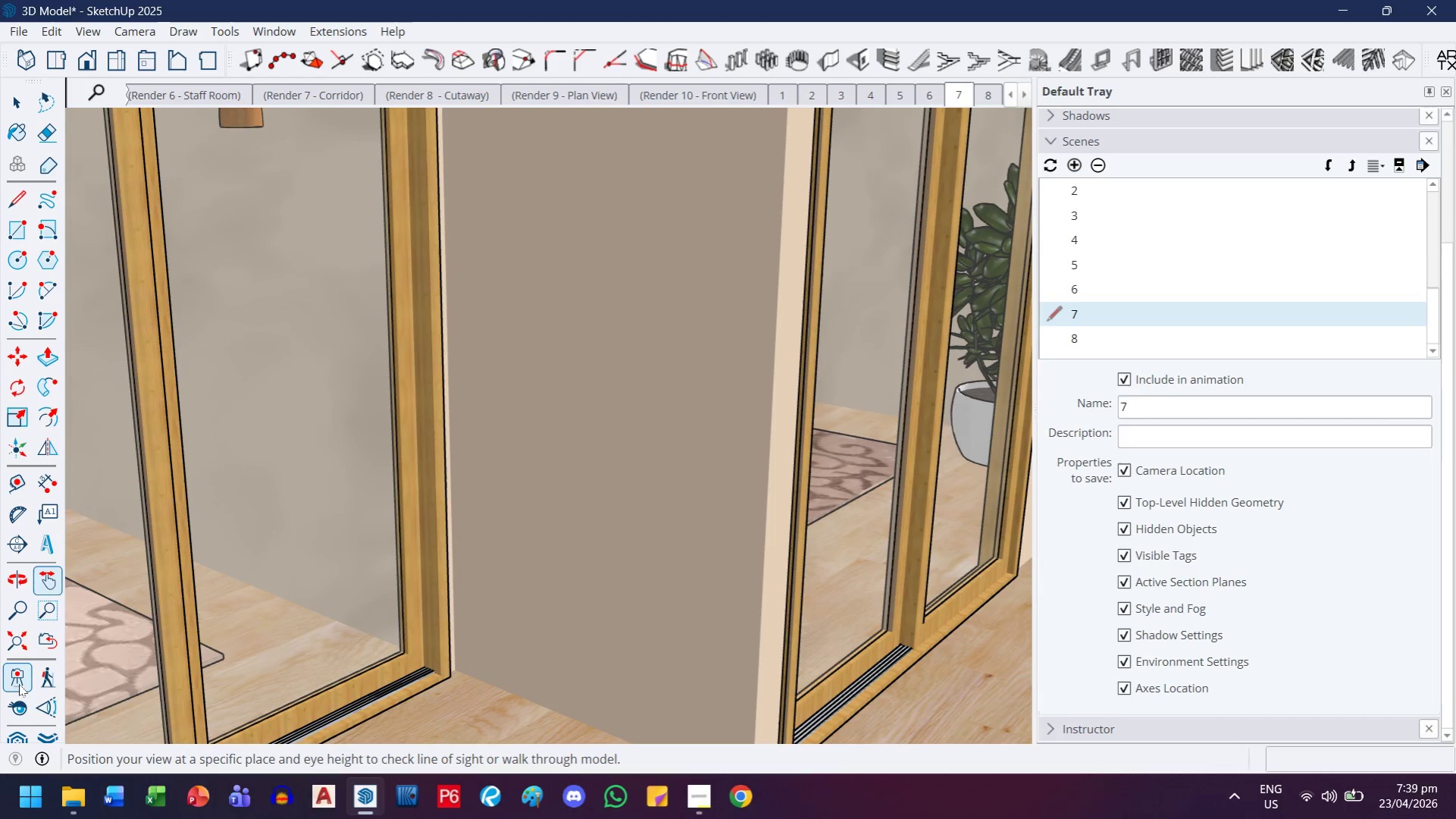 
left_click([16, 709])
 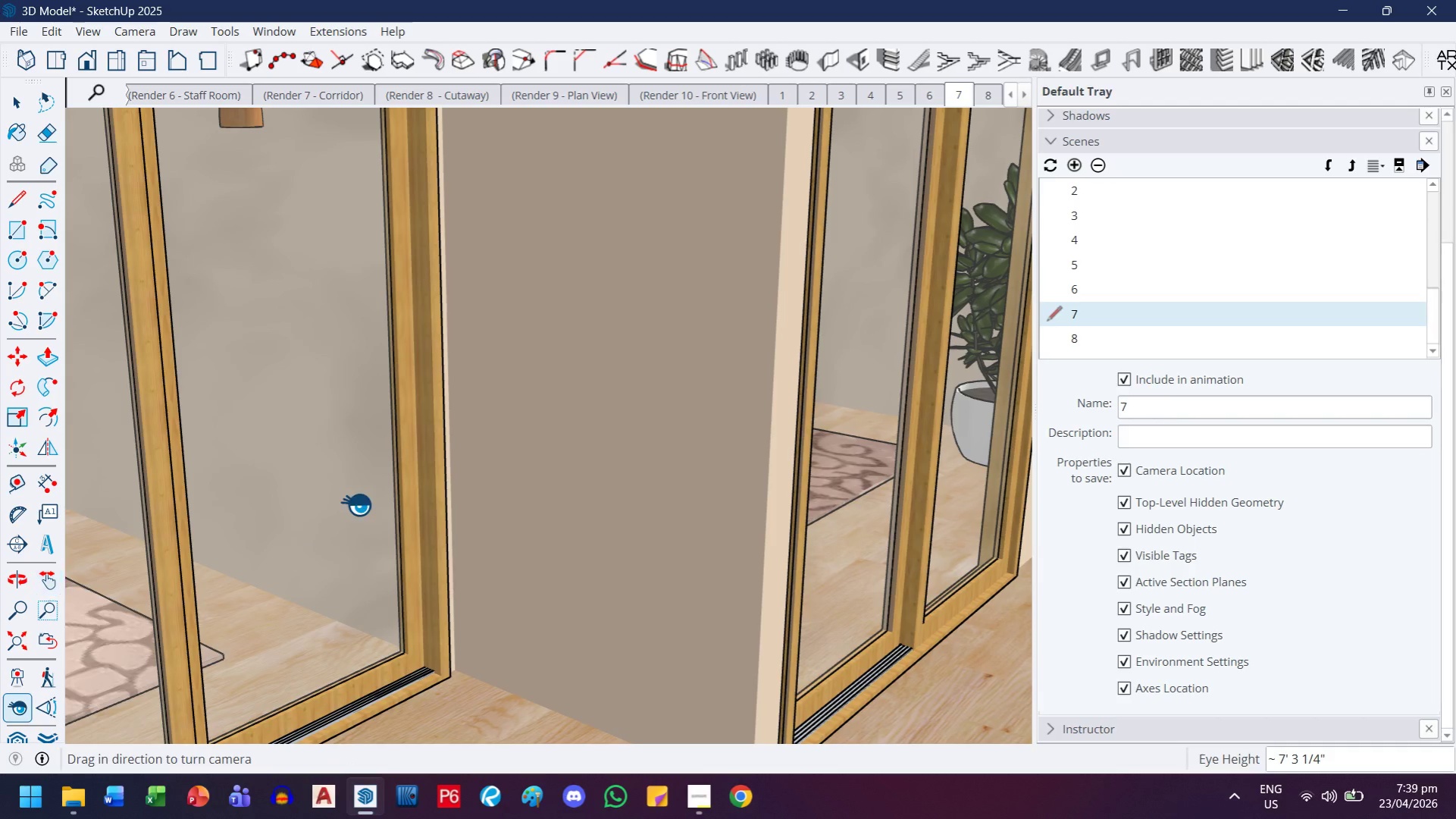 
left_click_drag(start_coordinate=[357, 492], to_coordinate=[218, 422])
 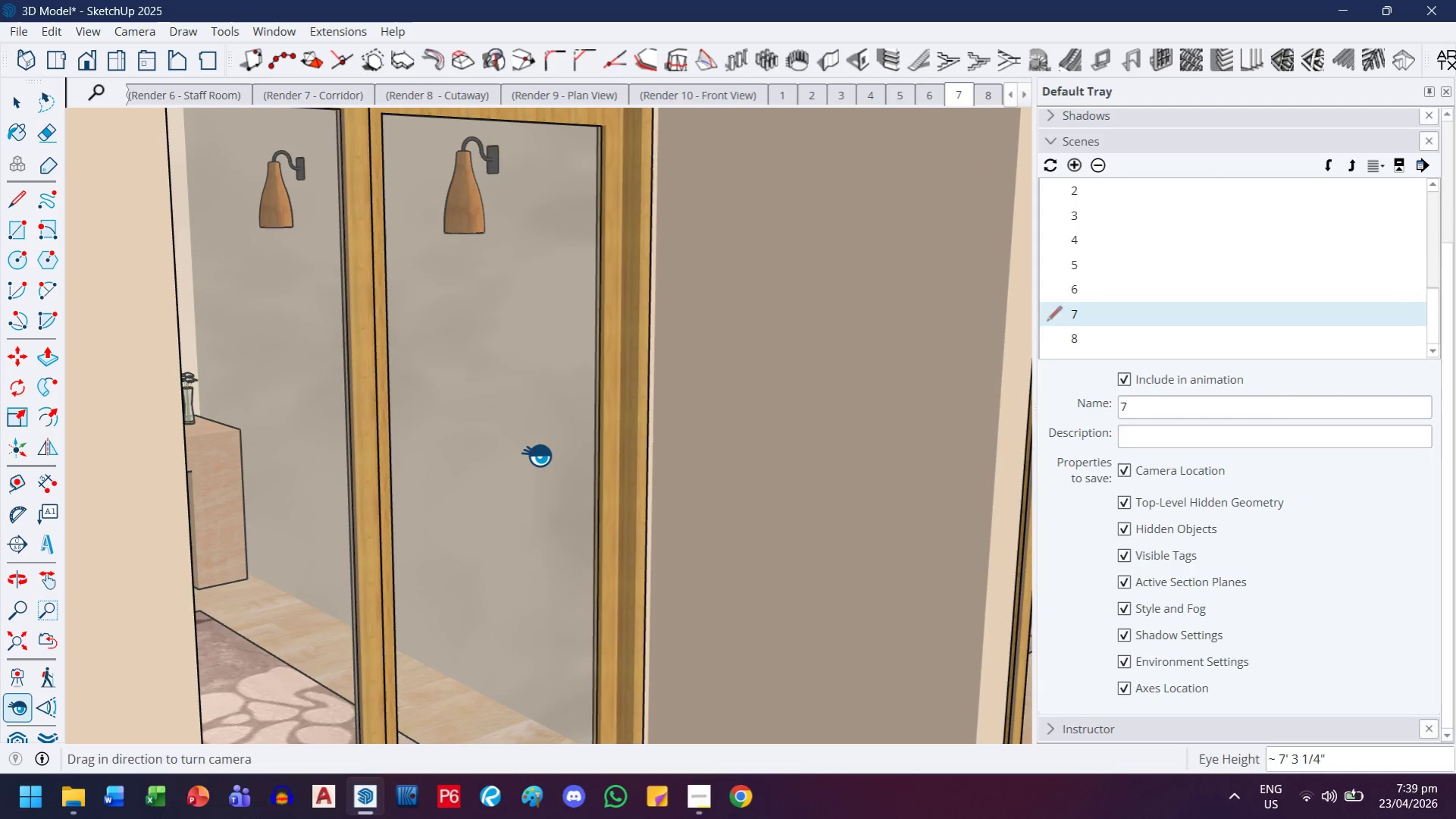 
key(H)
 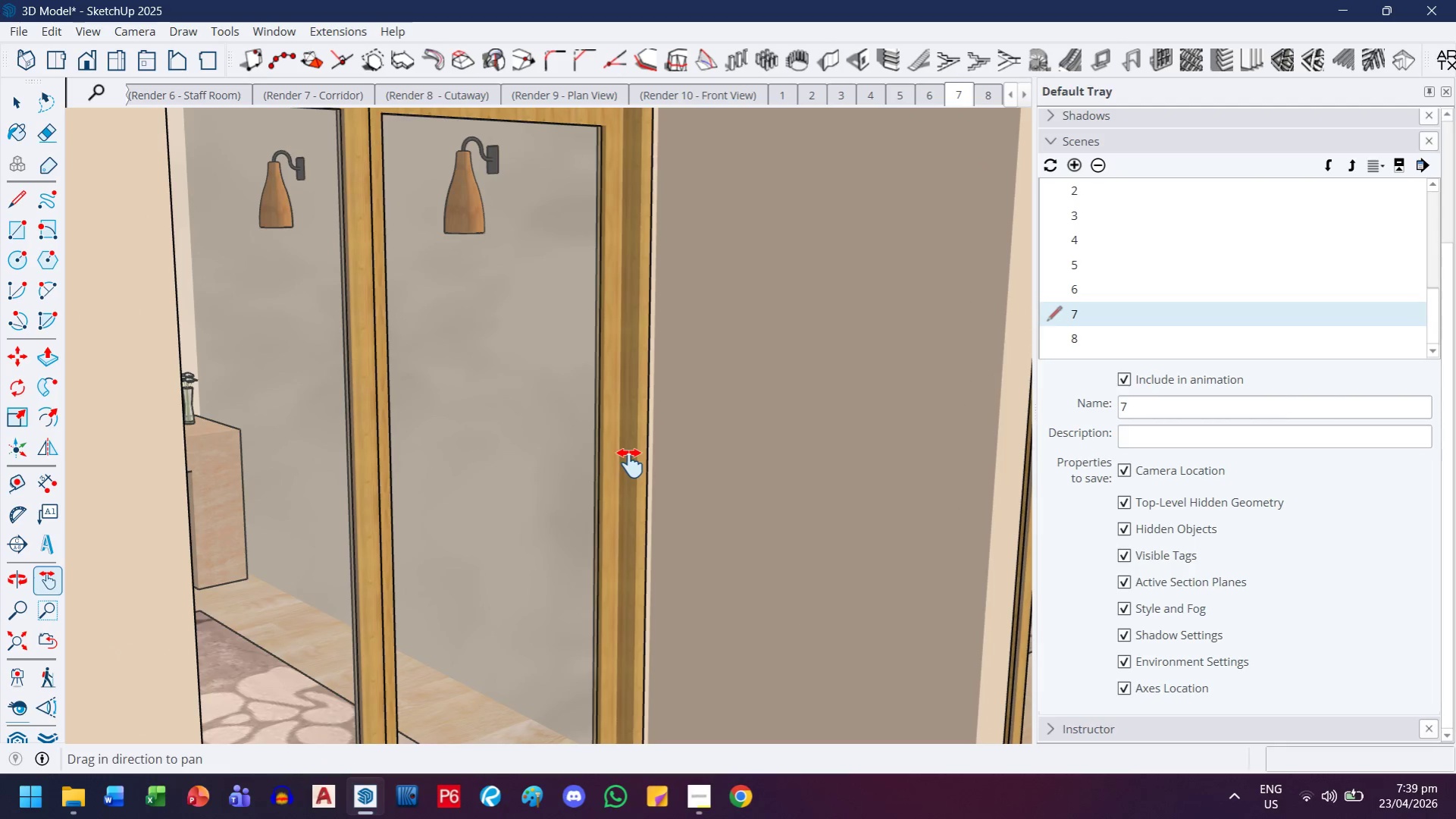 
left_click_drag(start_coordinate=[630, 463], to_coordinate=[384, 438])
 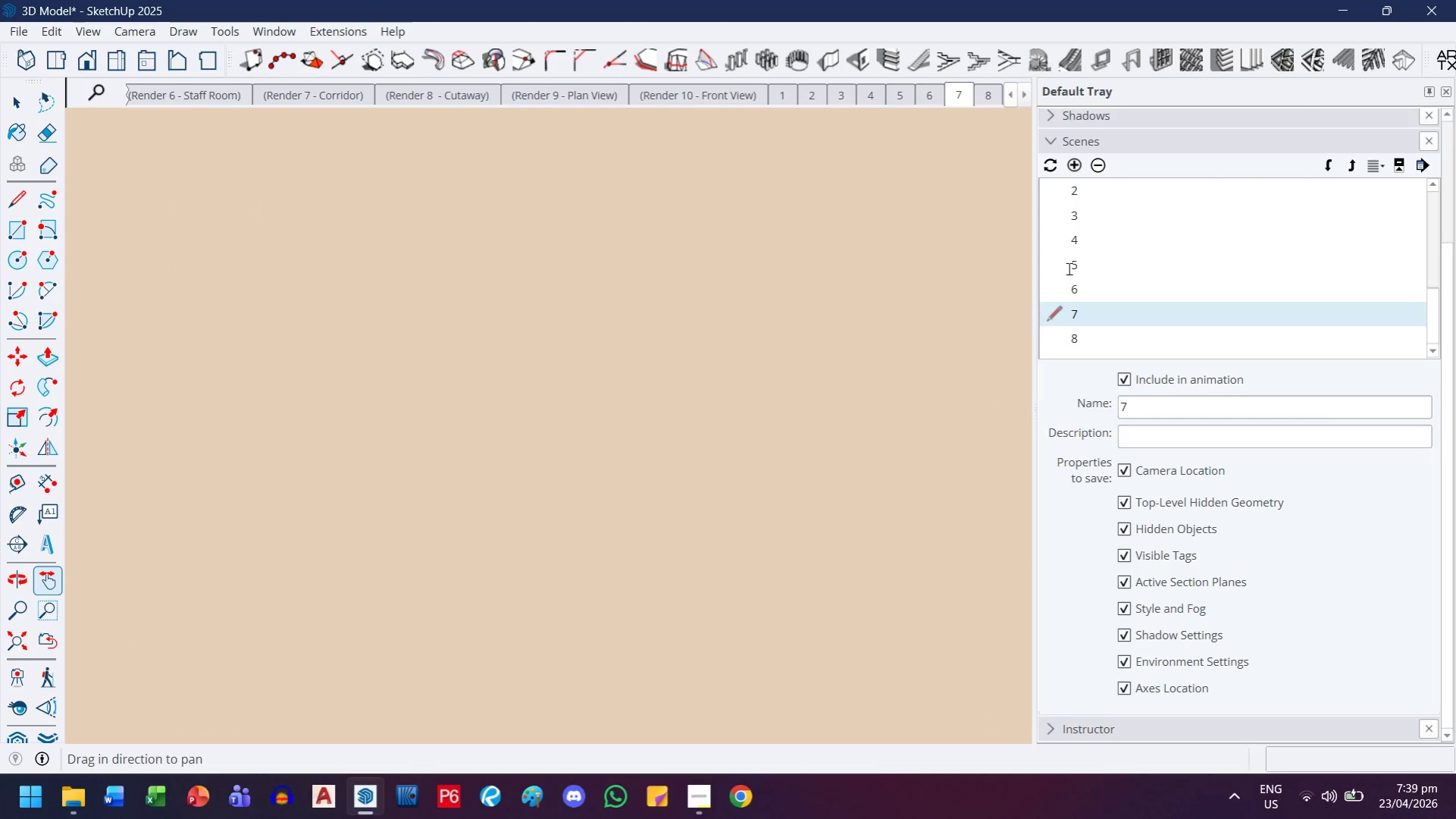 
double_click([1079, 295])
 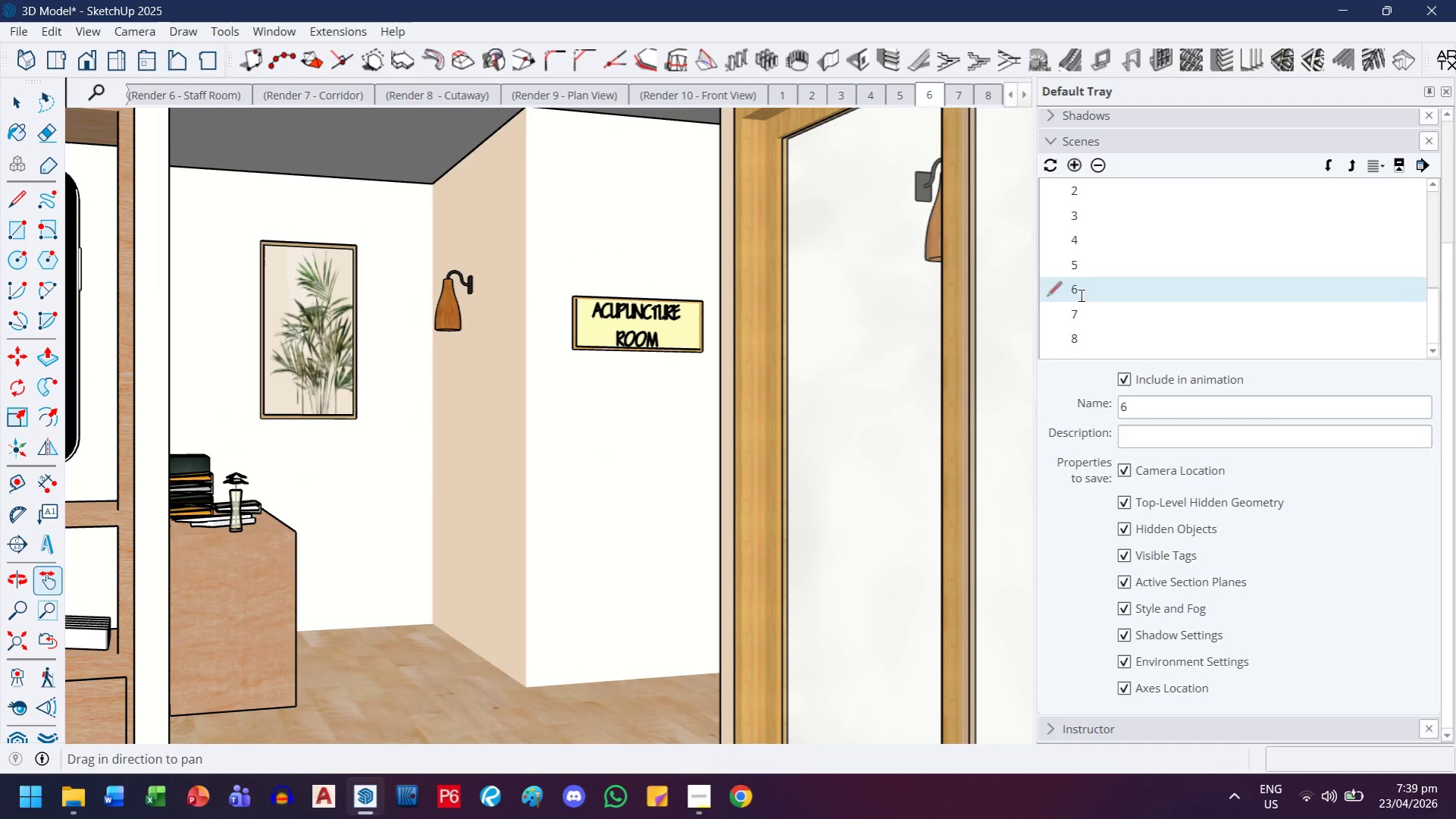 
double_click([1079, 324])
 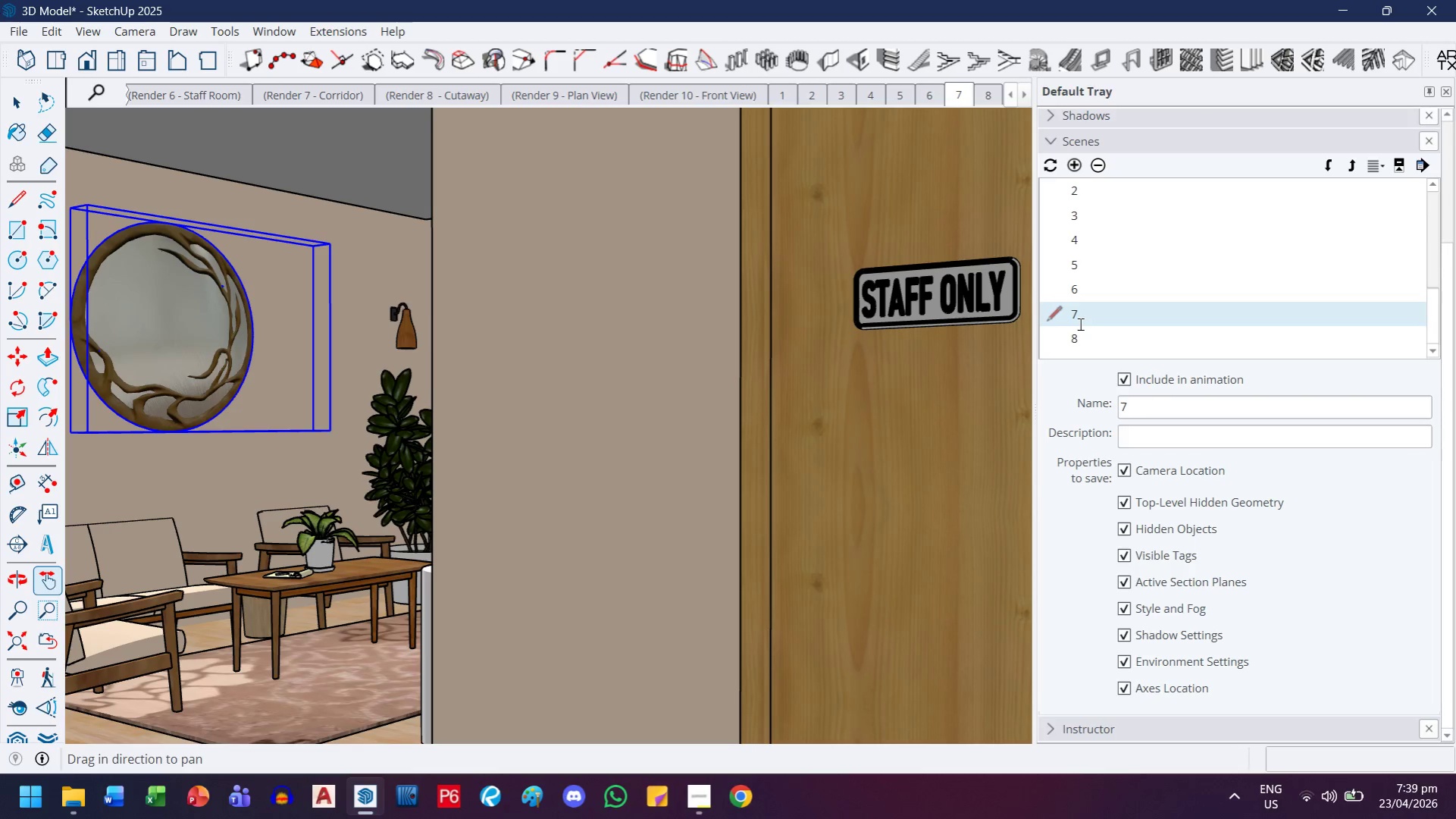 
double_click([1082, 344])
 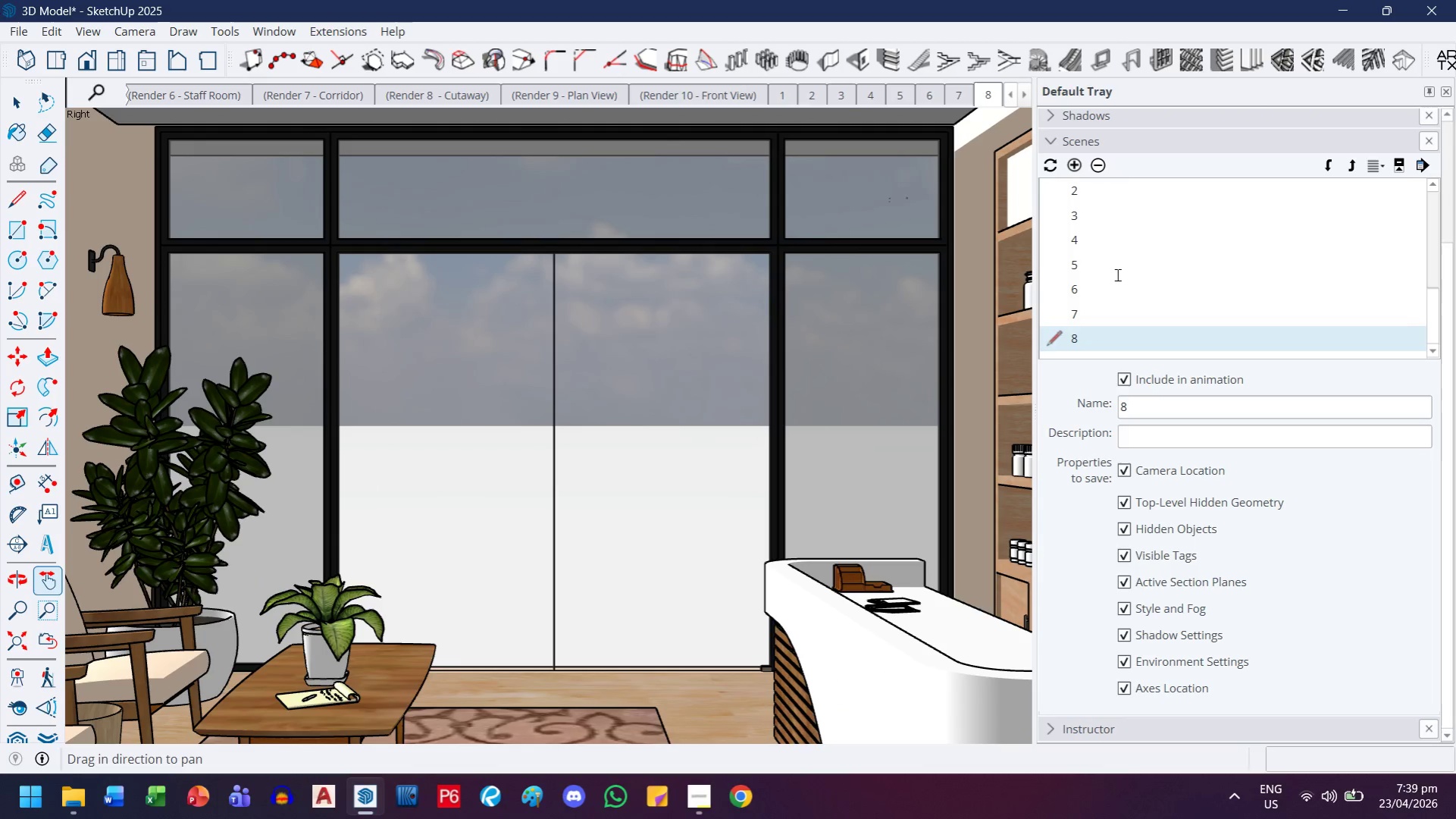 
left_click([1097, 325])
 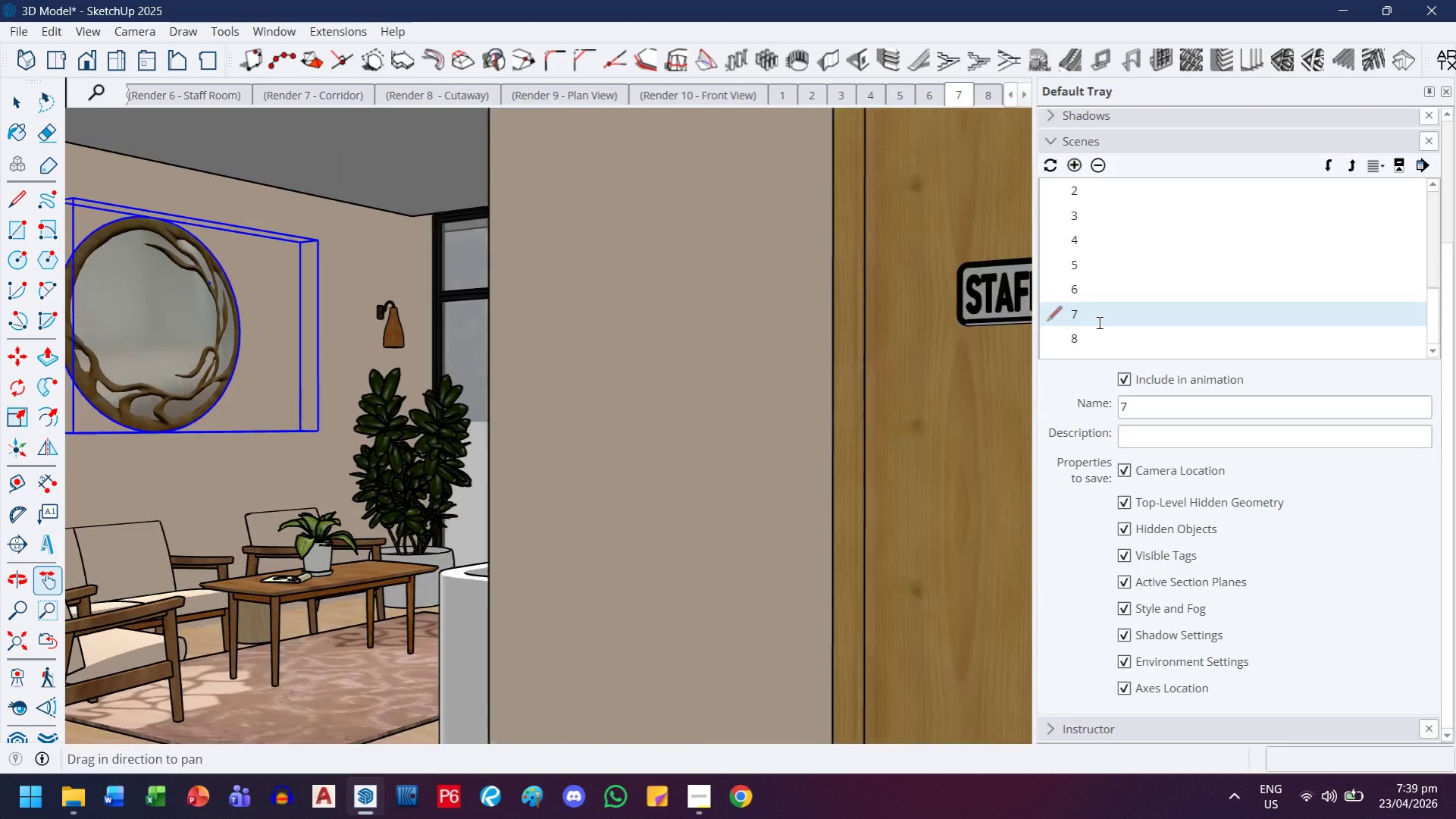 
left_click([1086, 334])
 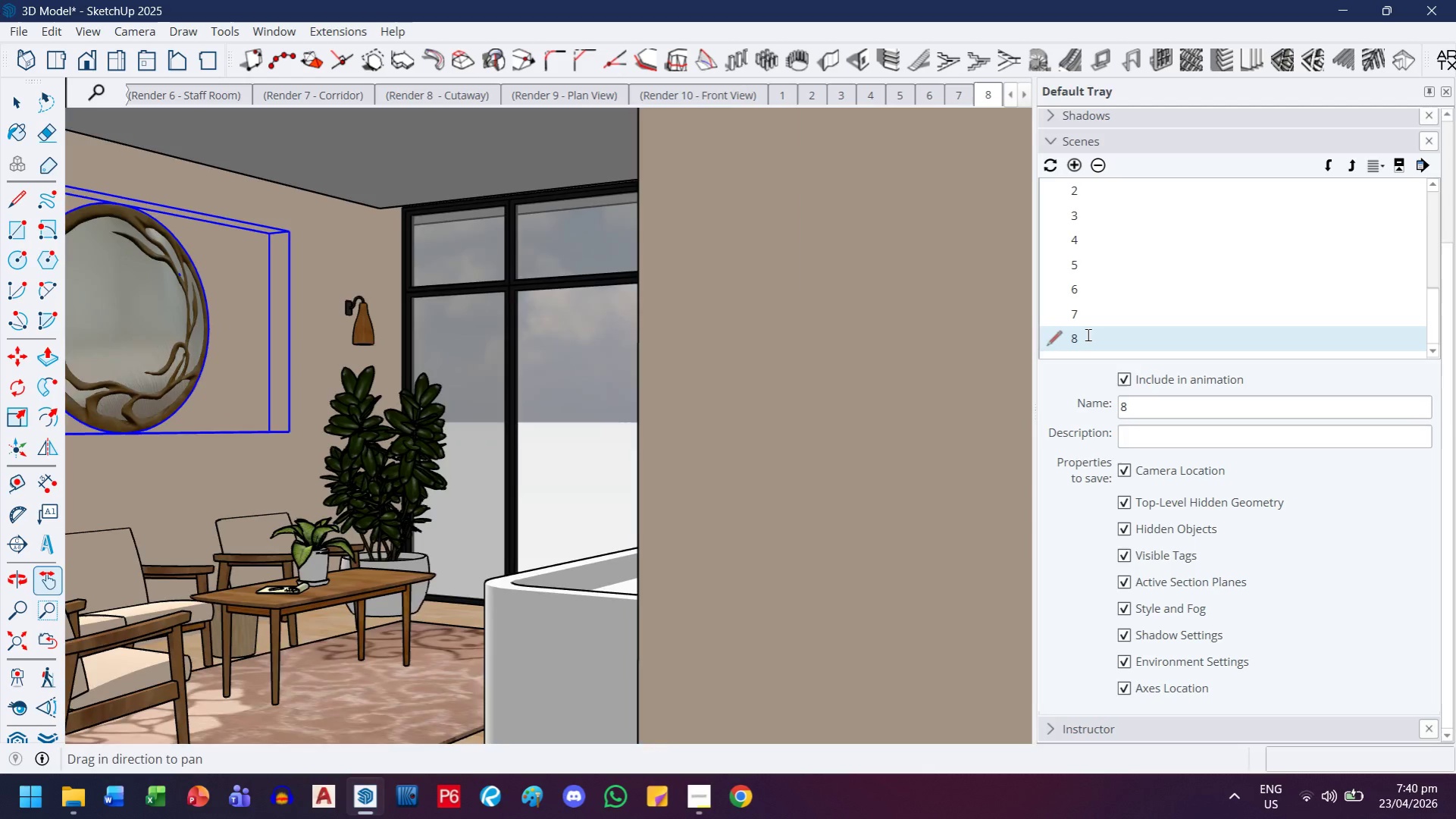 
left_click([1086, 334])
 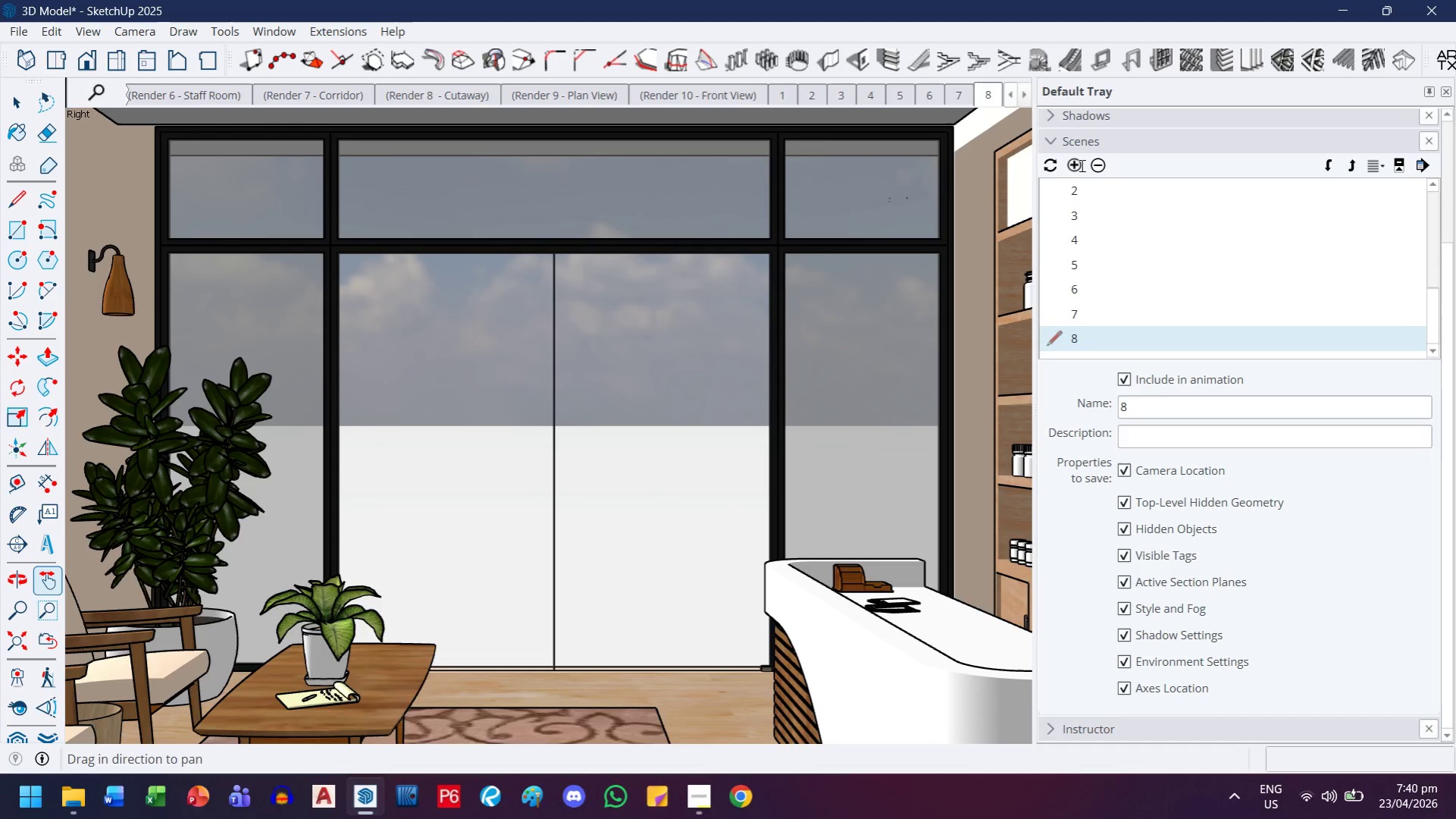 
wait(7.39)
 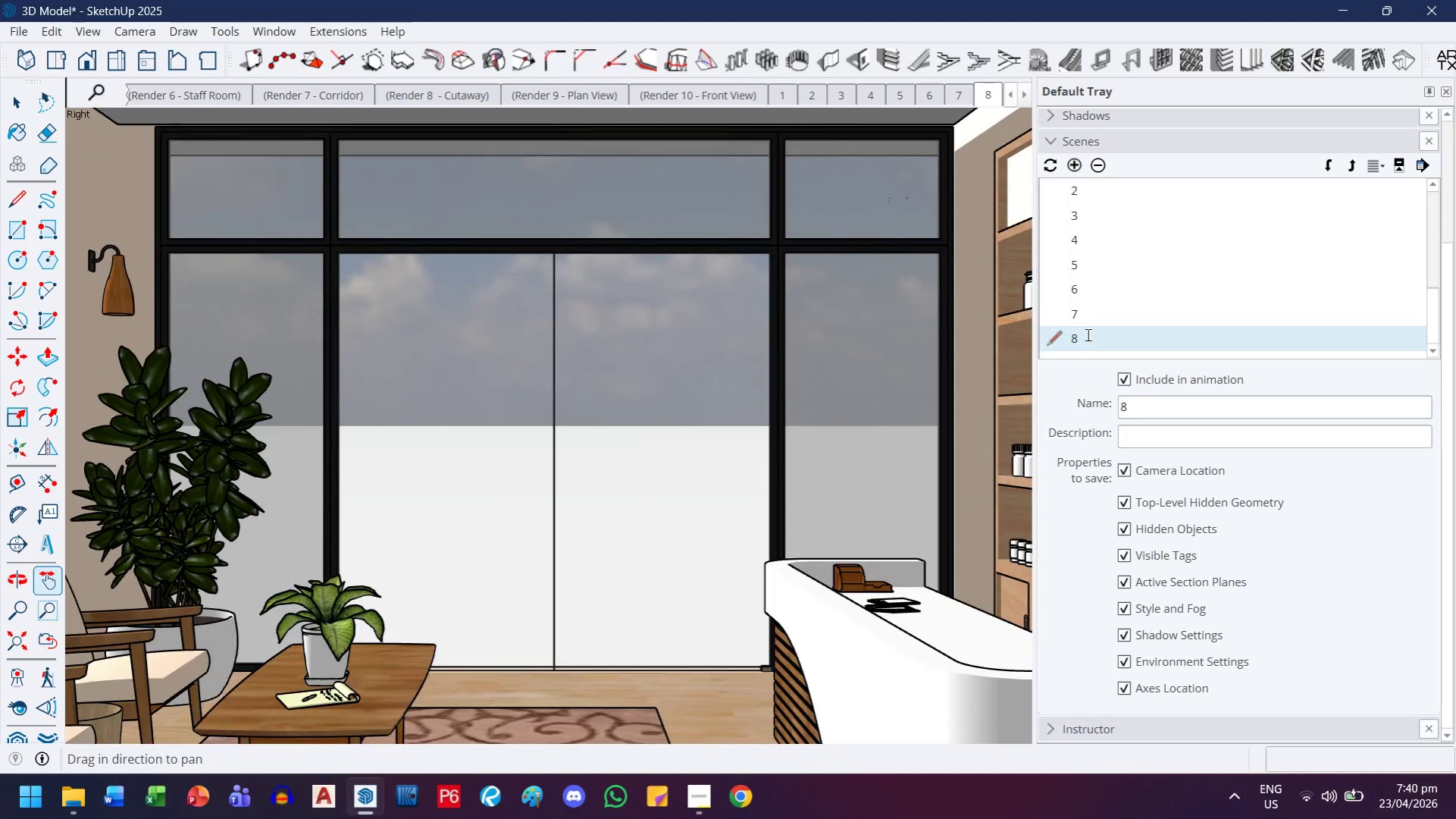 
left_click([1079, 165])
 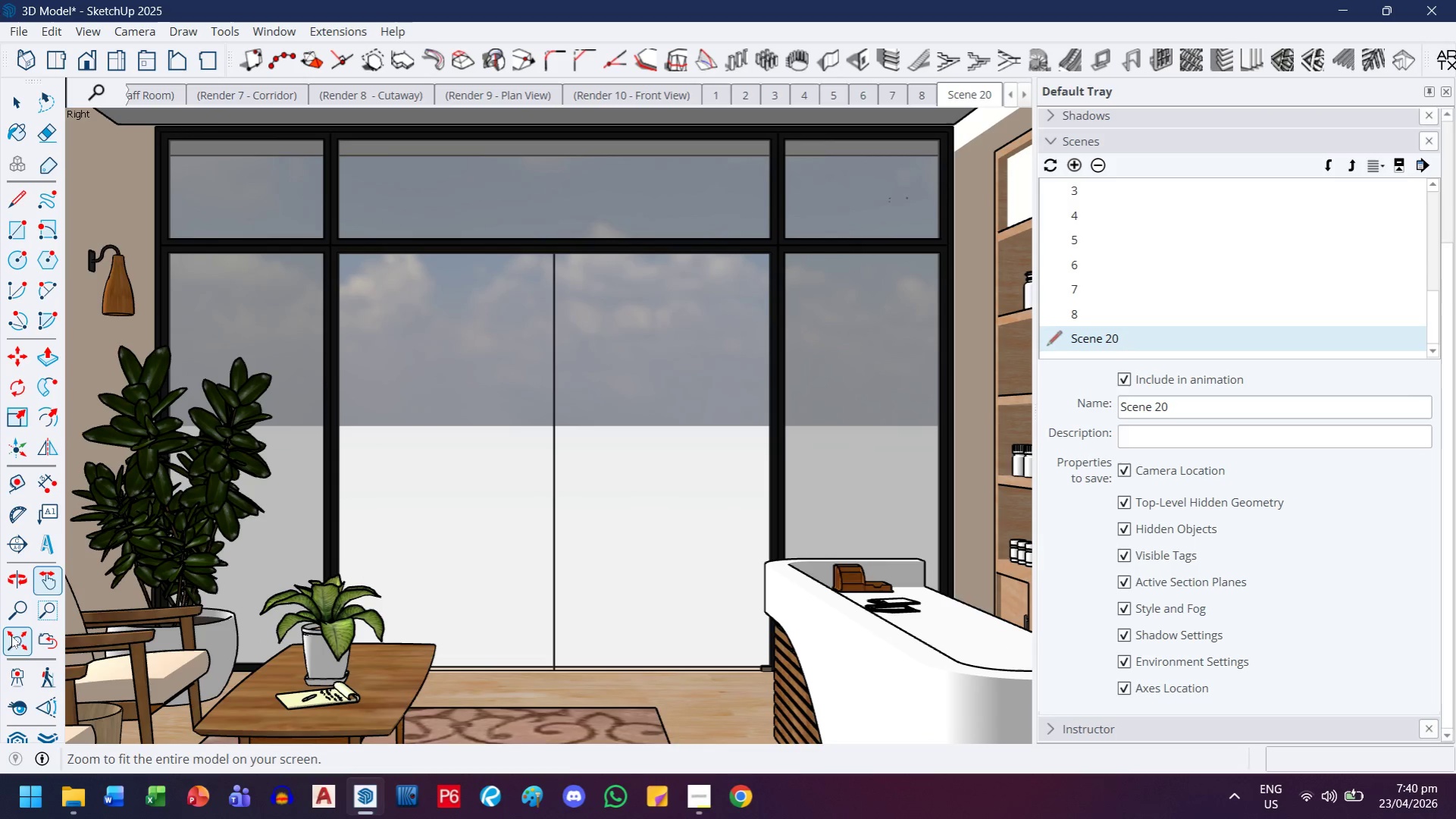 
left_click([14, 679])
 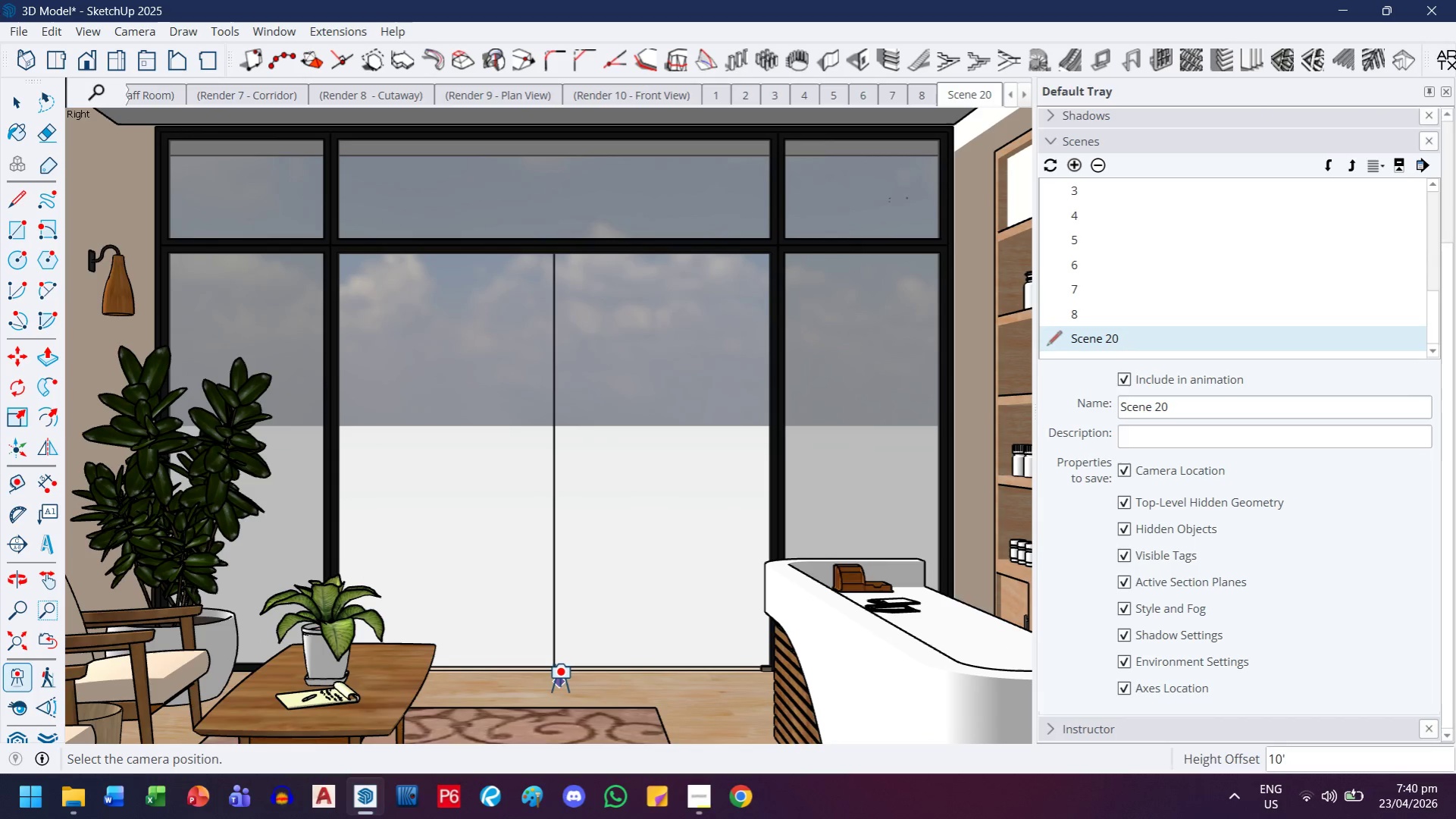 
left_click_drag(start_coordinate=[559, 685], to_coordinate=[560, 615])
 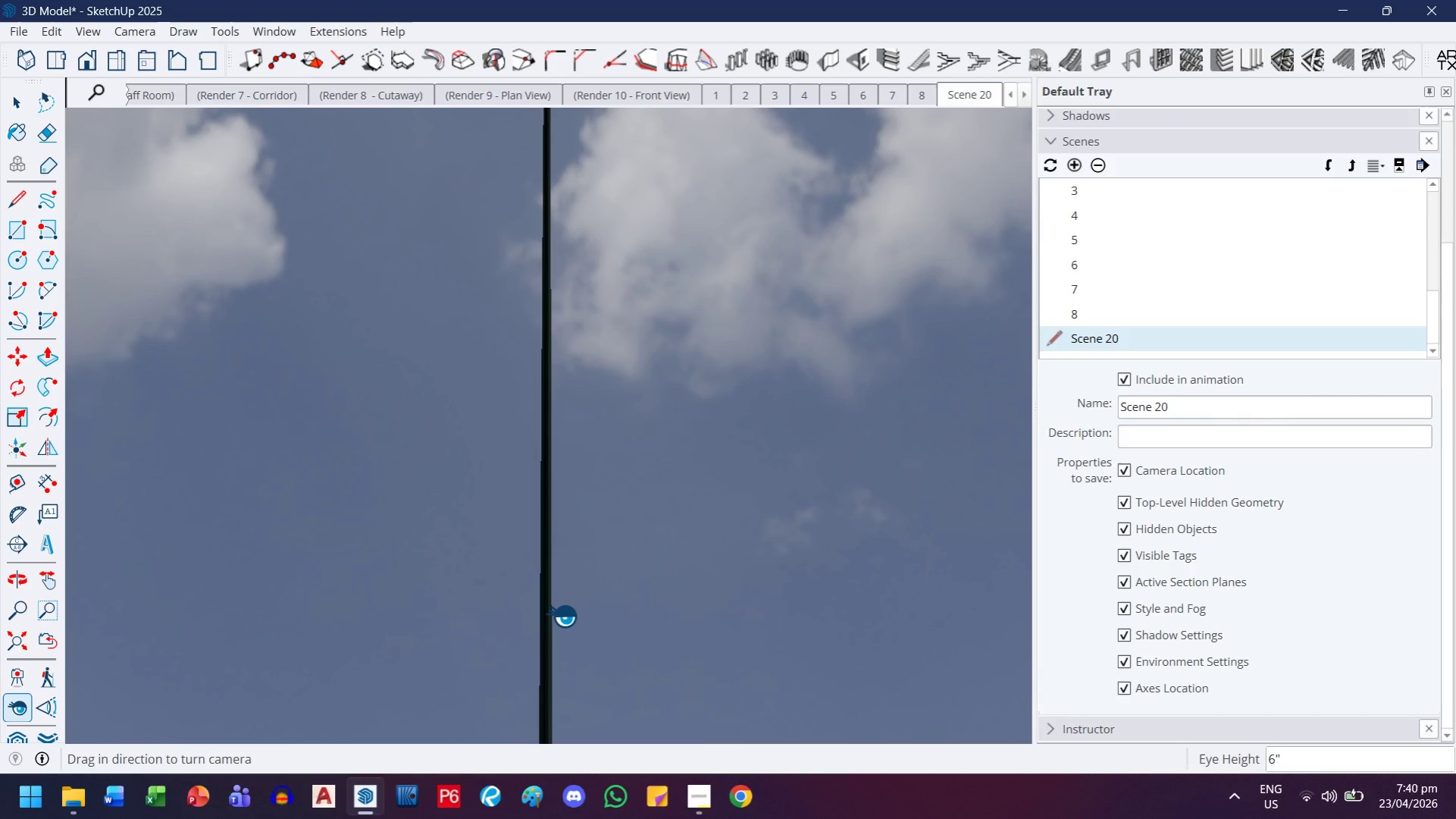 
key(T)
 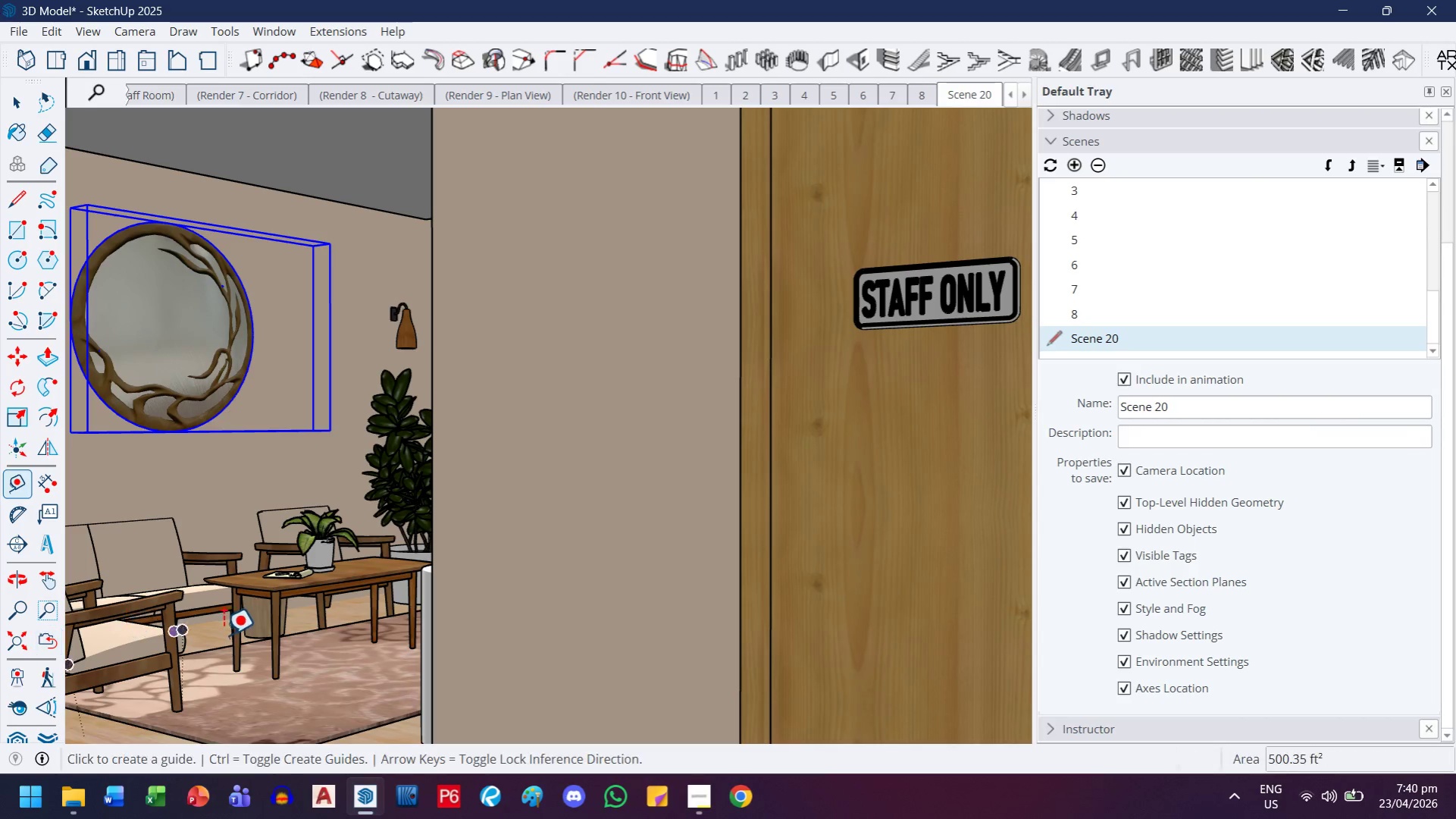 
key(H)
 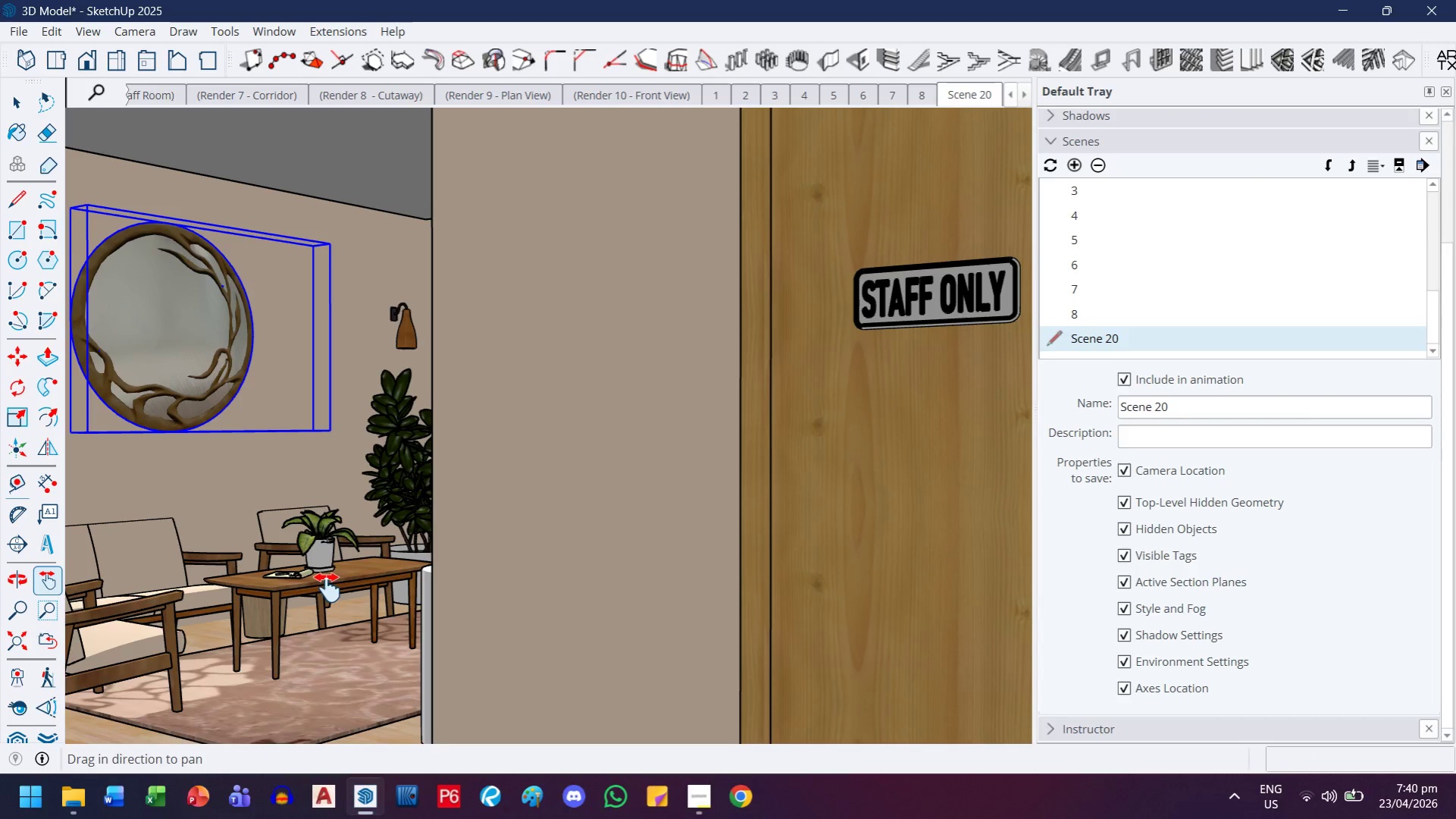 
left_click_drag(start_coordinate=[327, 588], to_coordinate=[403, 585])
 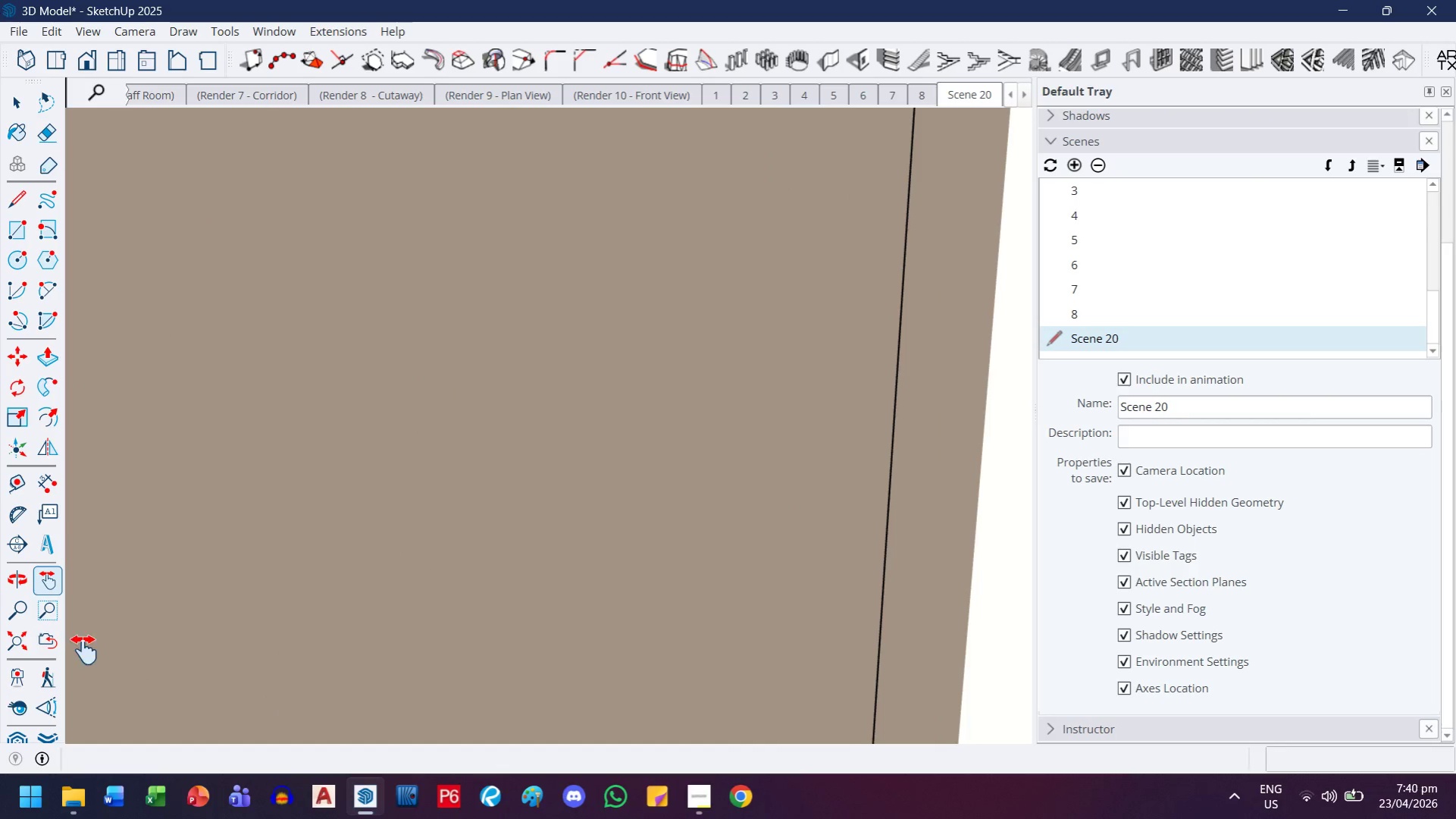 
left_click([32, 648])
 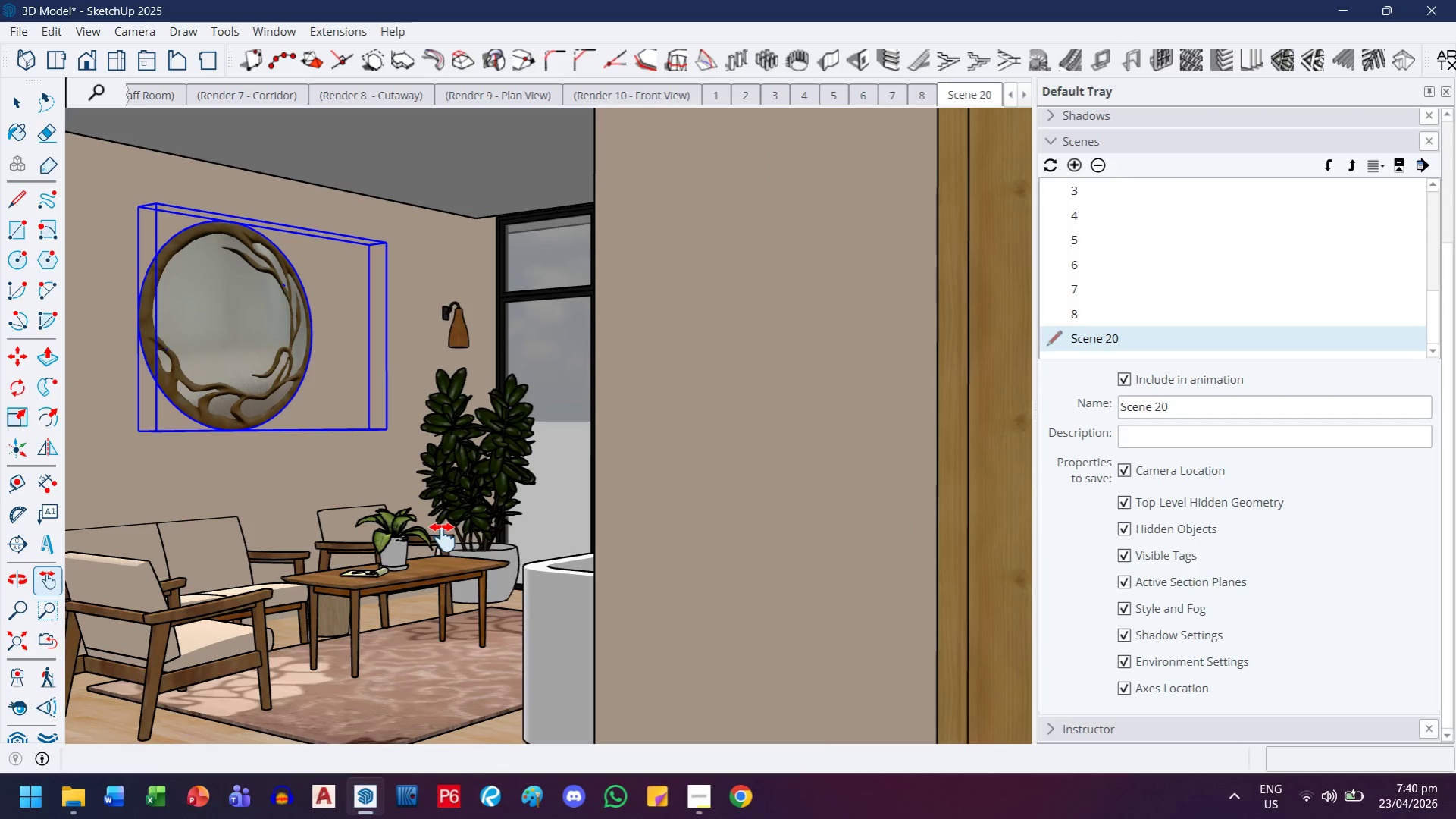 
left_click_drag(start_coordinate=[445, 572], to_coordinate=[447, 545])
 